 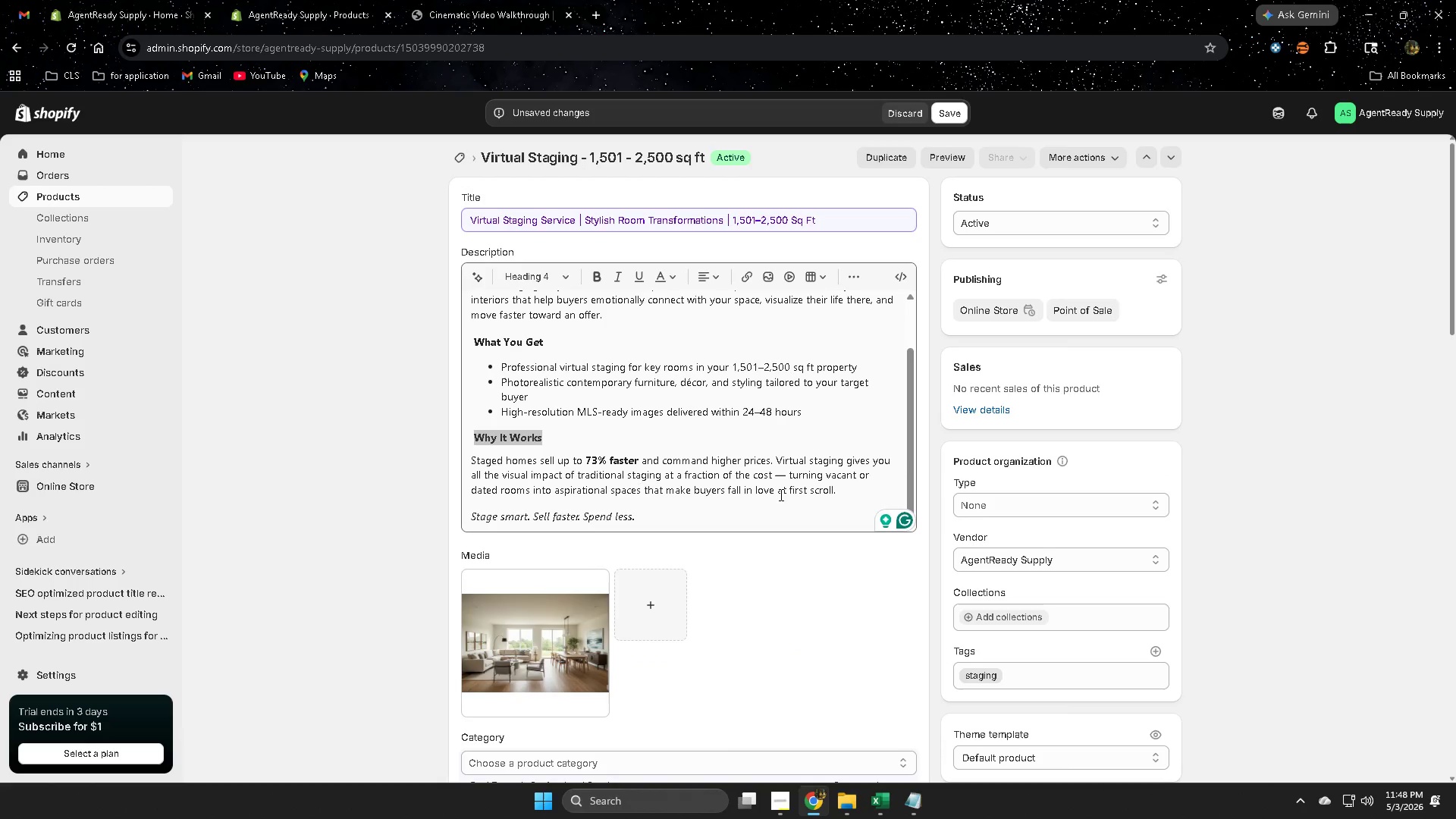 
scroll: coordinate [302, 510], scroll_direction: down, amount: 12.0
 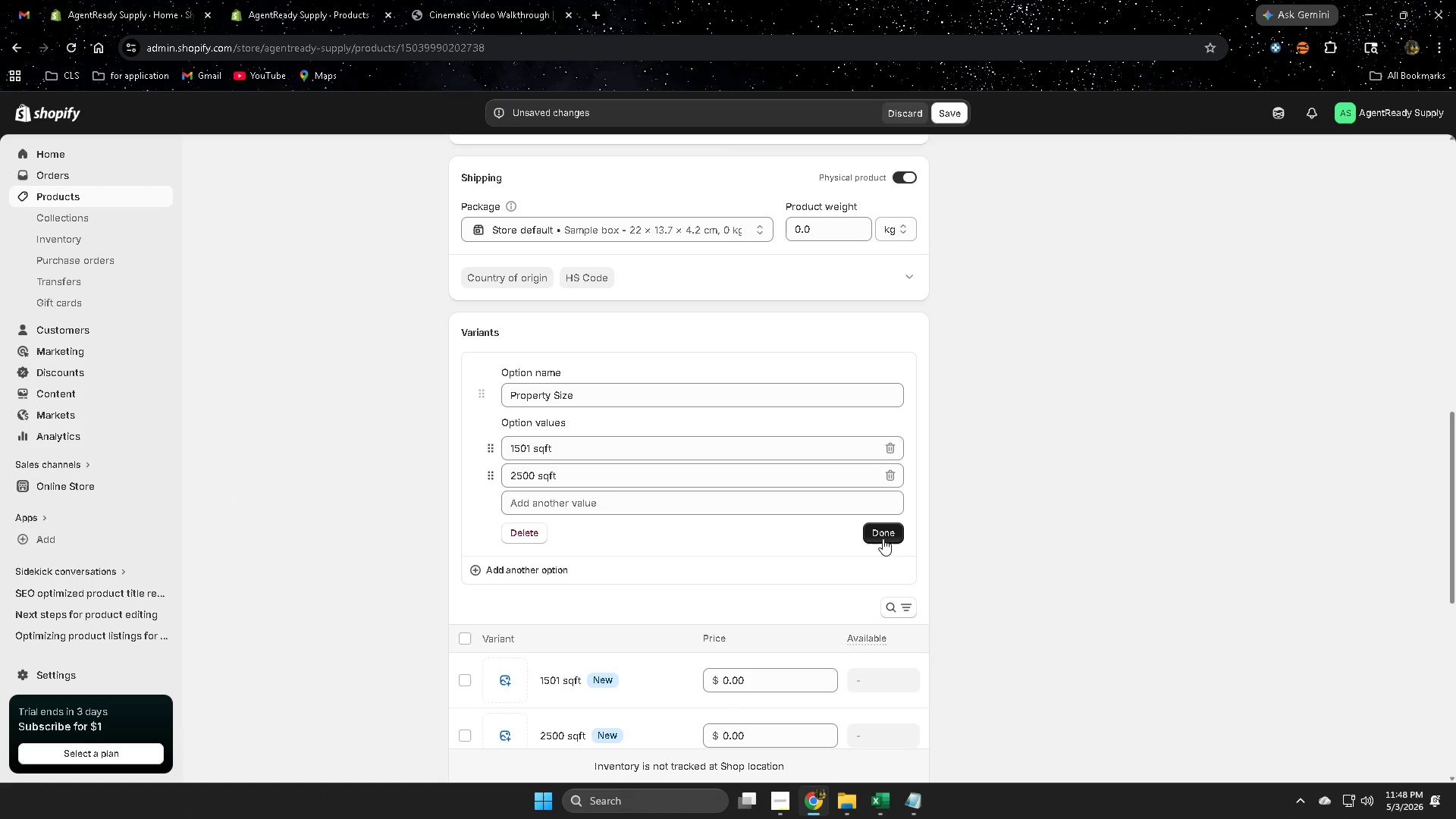 
left_click([881, 536])
 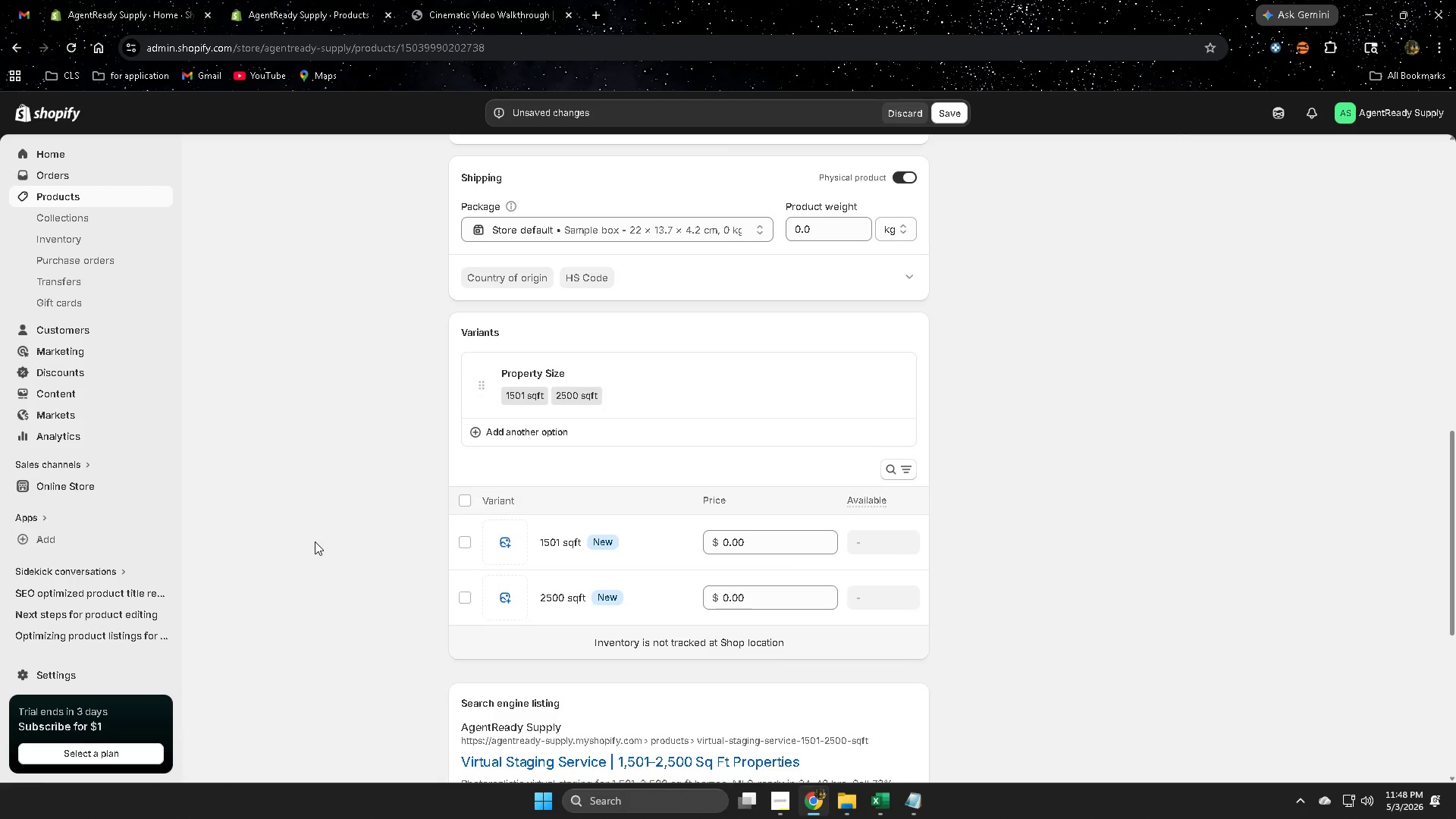 
scroll: coordinate [340, 557], scroll_direction: up, amount: 10.0
 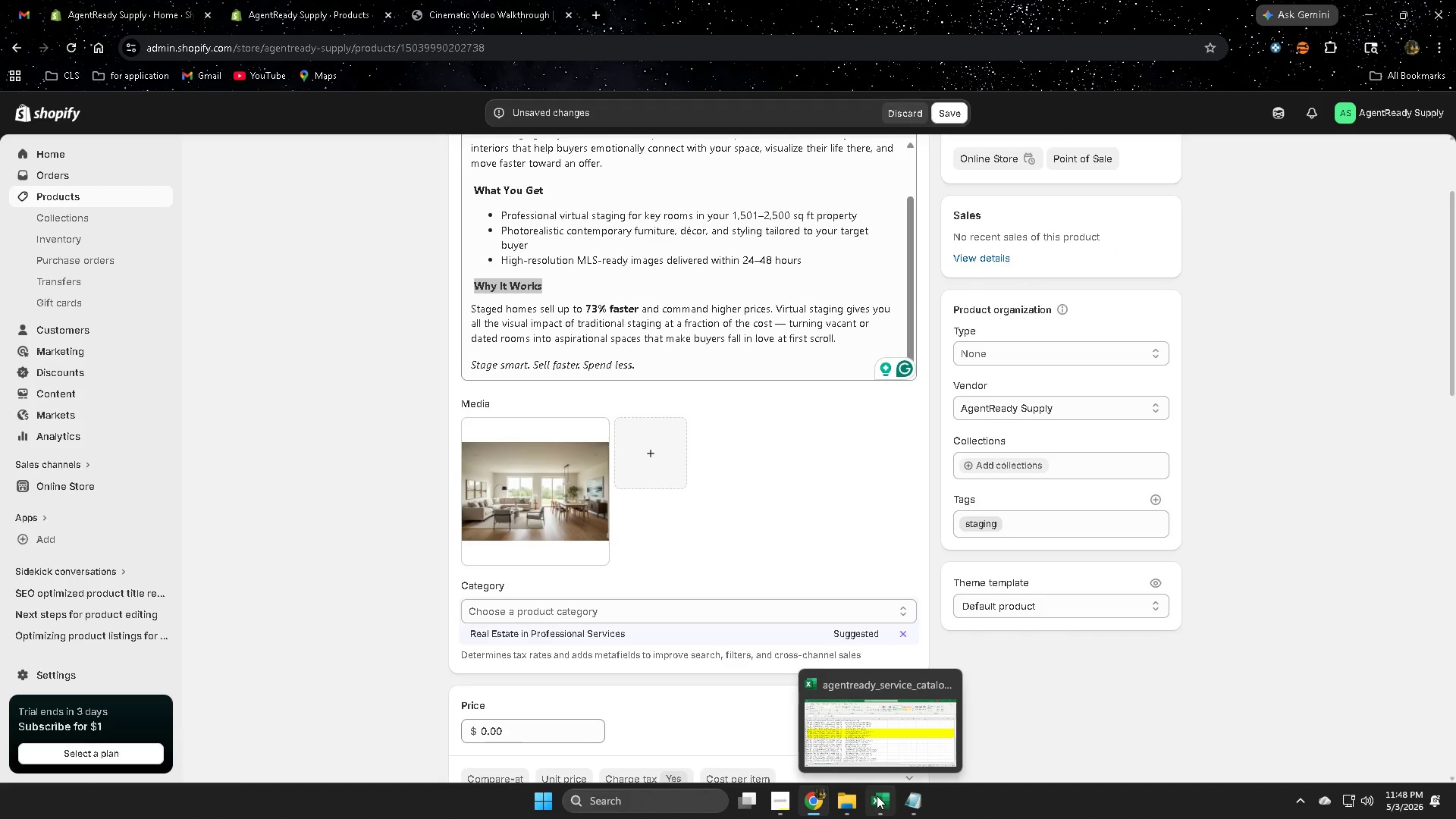 
left_click([883, 798])
 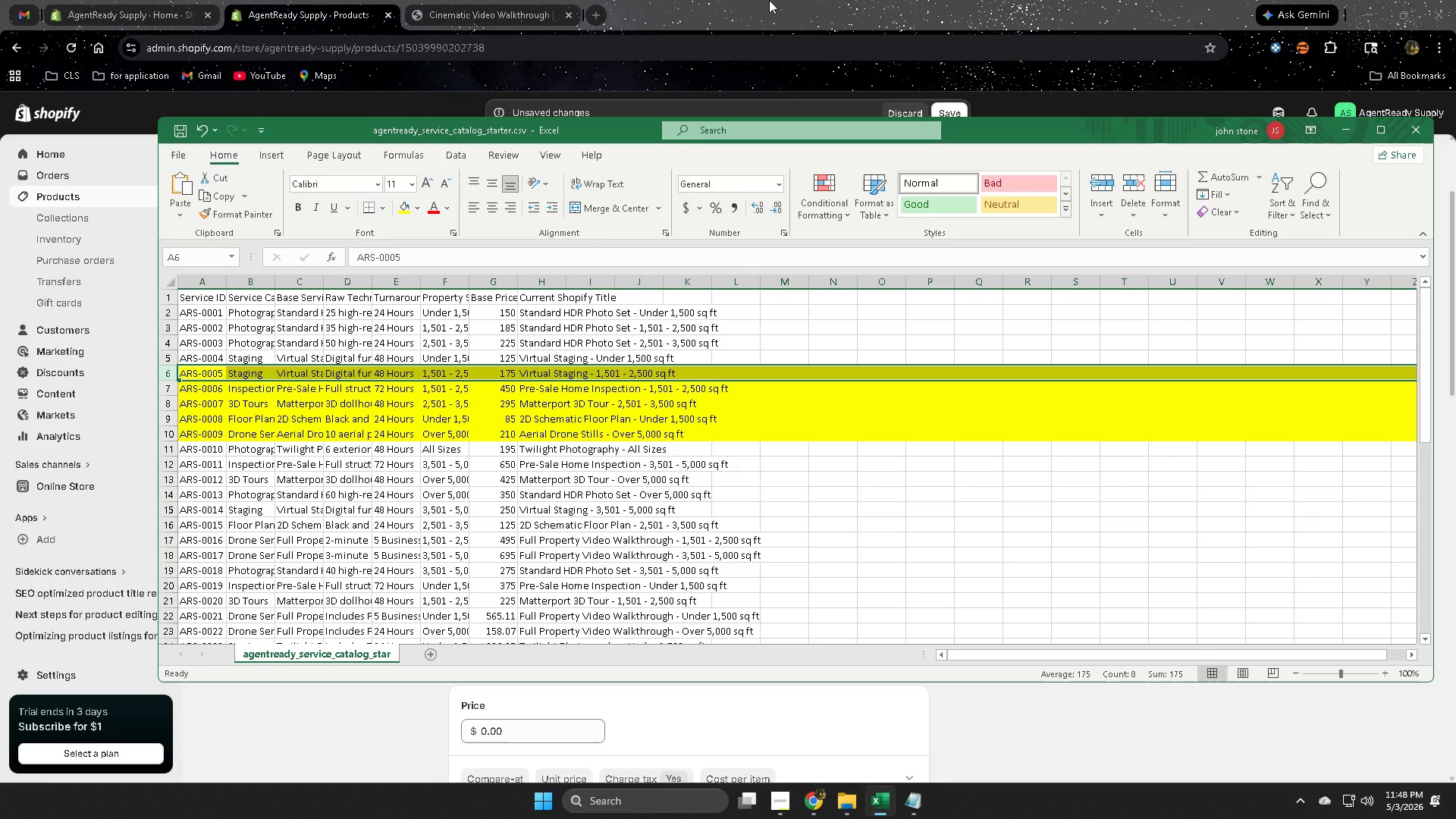 
left_click([778, 0])
 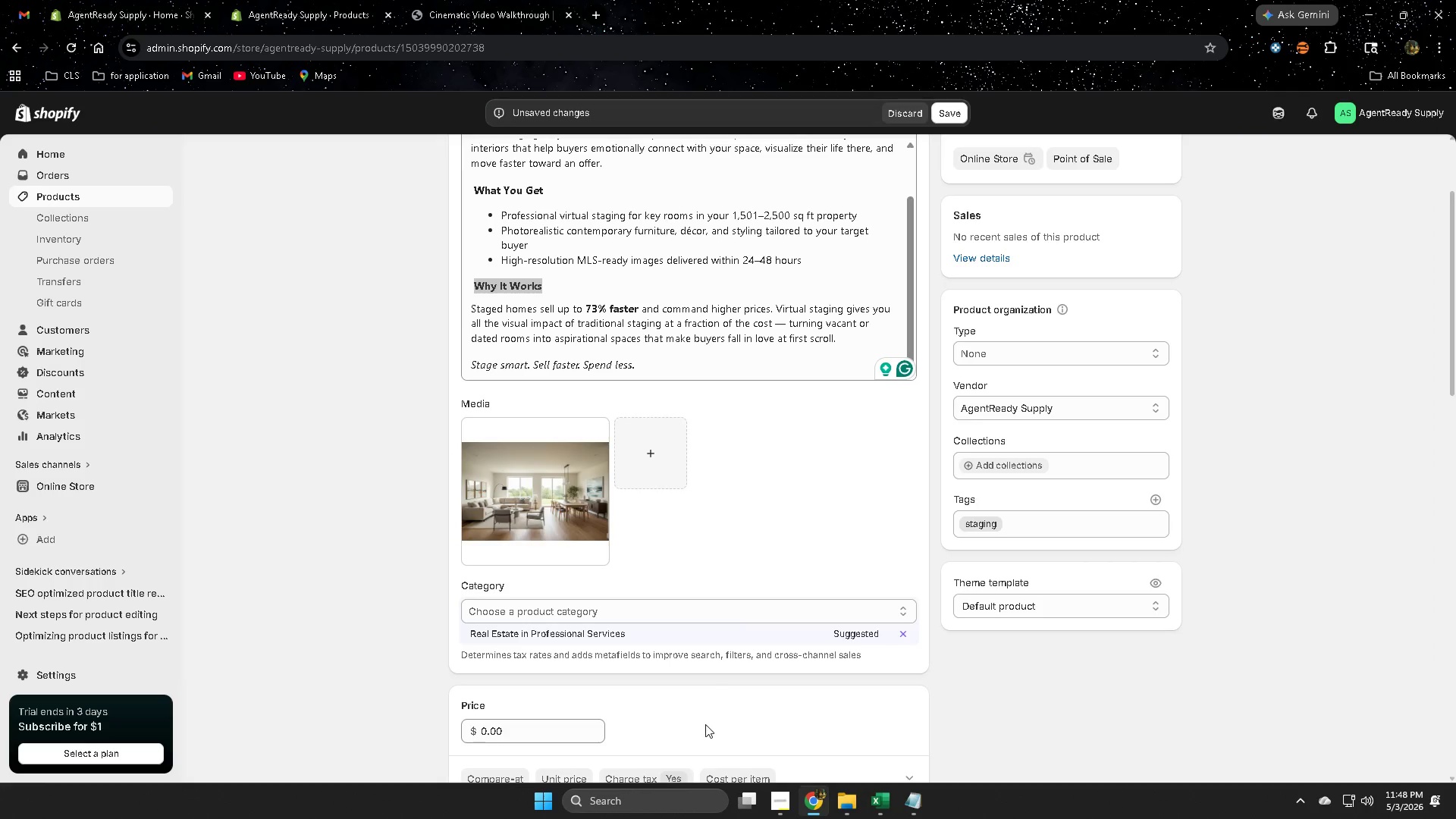 
scroll: coordinate [812, 687], scroll_direction: down, amount: 10.0
 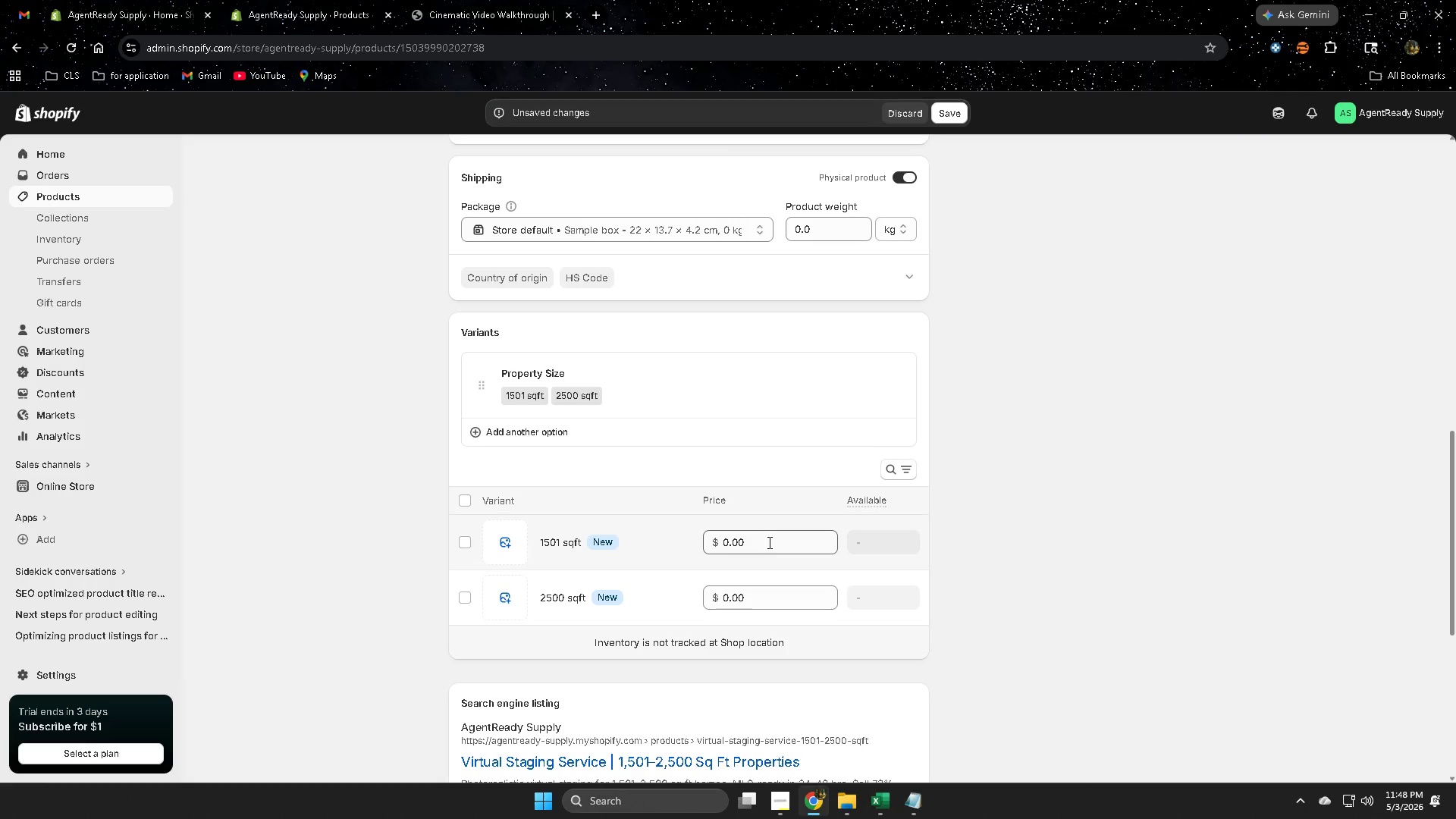 
double_click([768, 542])
 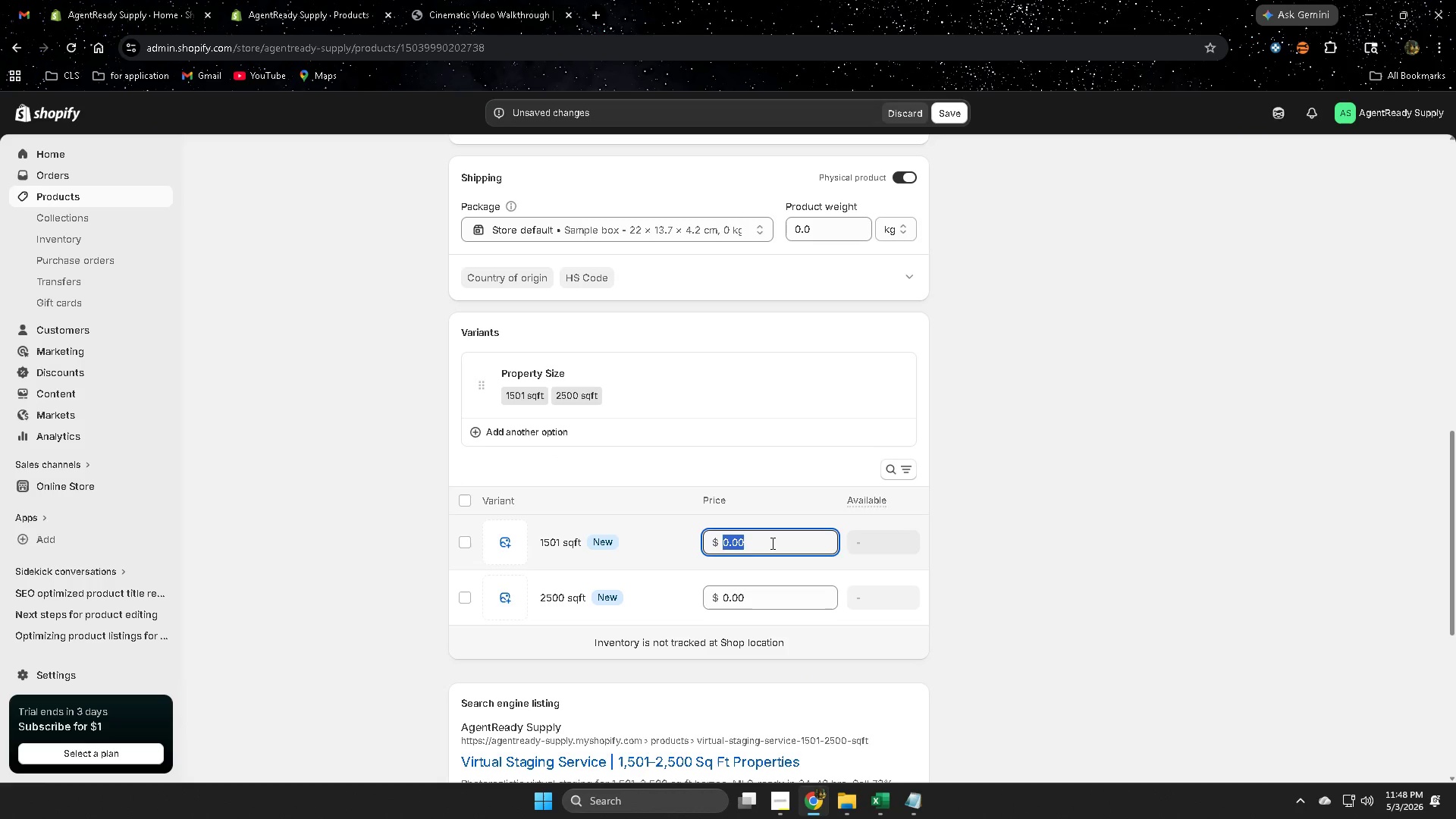 
key(Numpad1)
 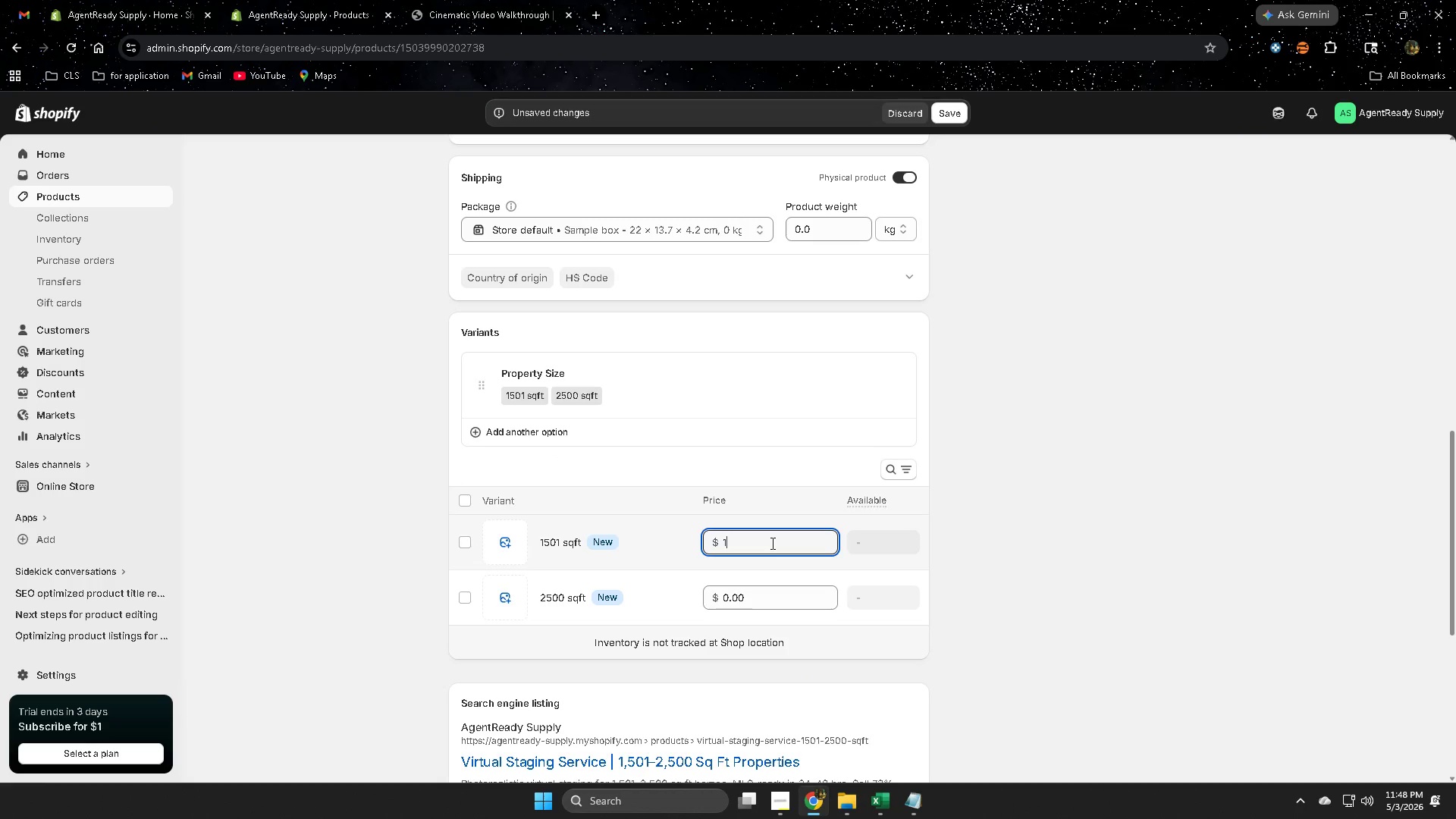 
key(Numpad7)
 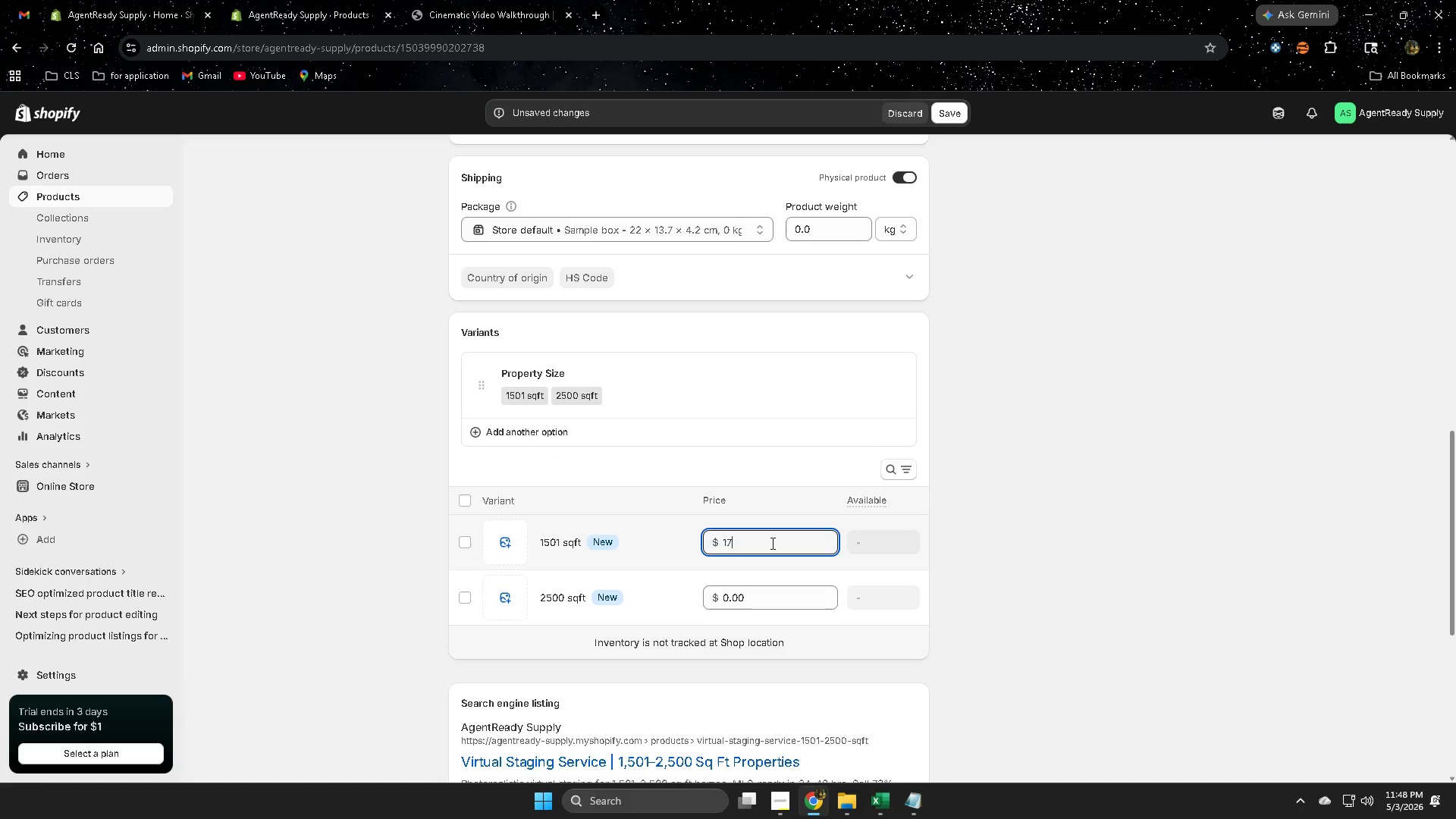 
key(Numpad5)
 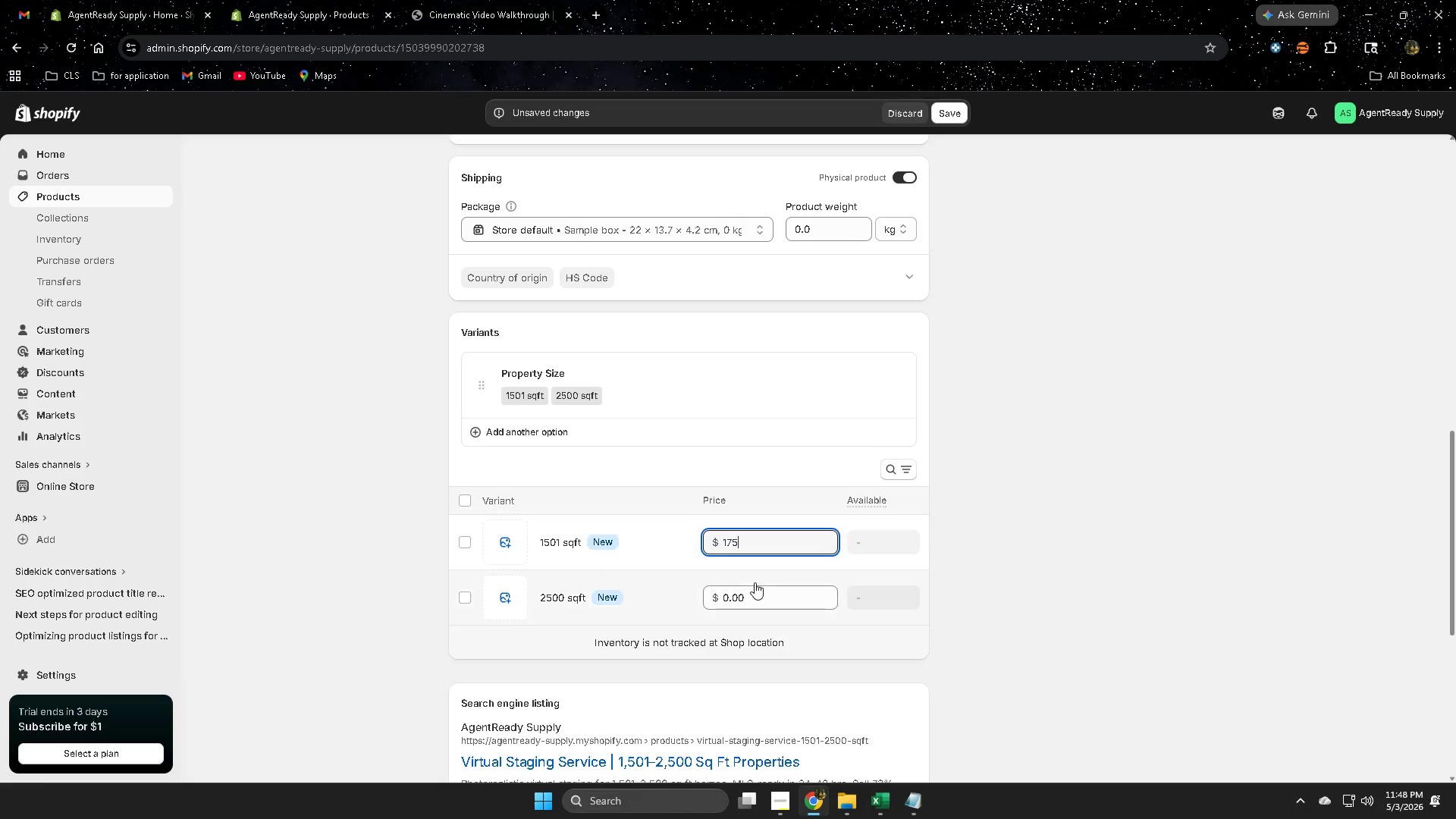 
left_click([748, 593])
 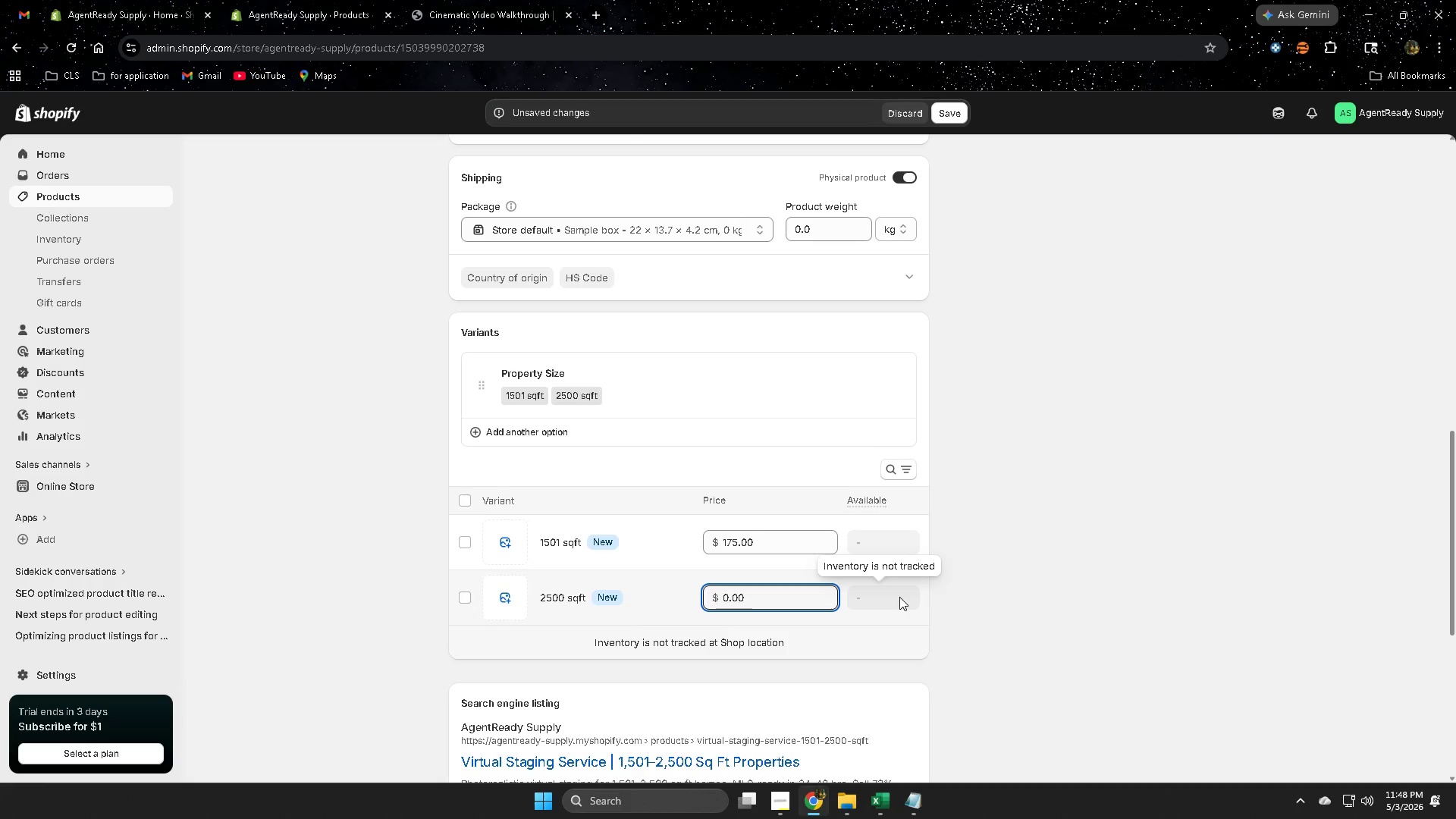 
key(Numpad1)
 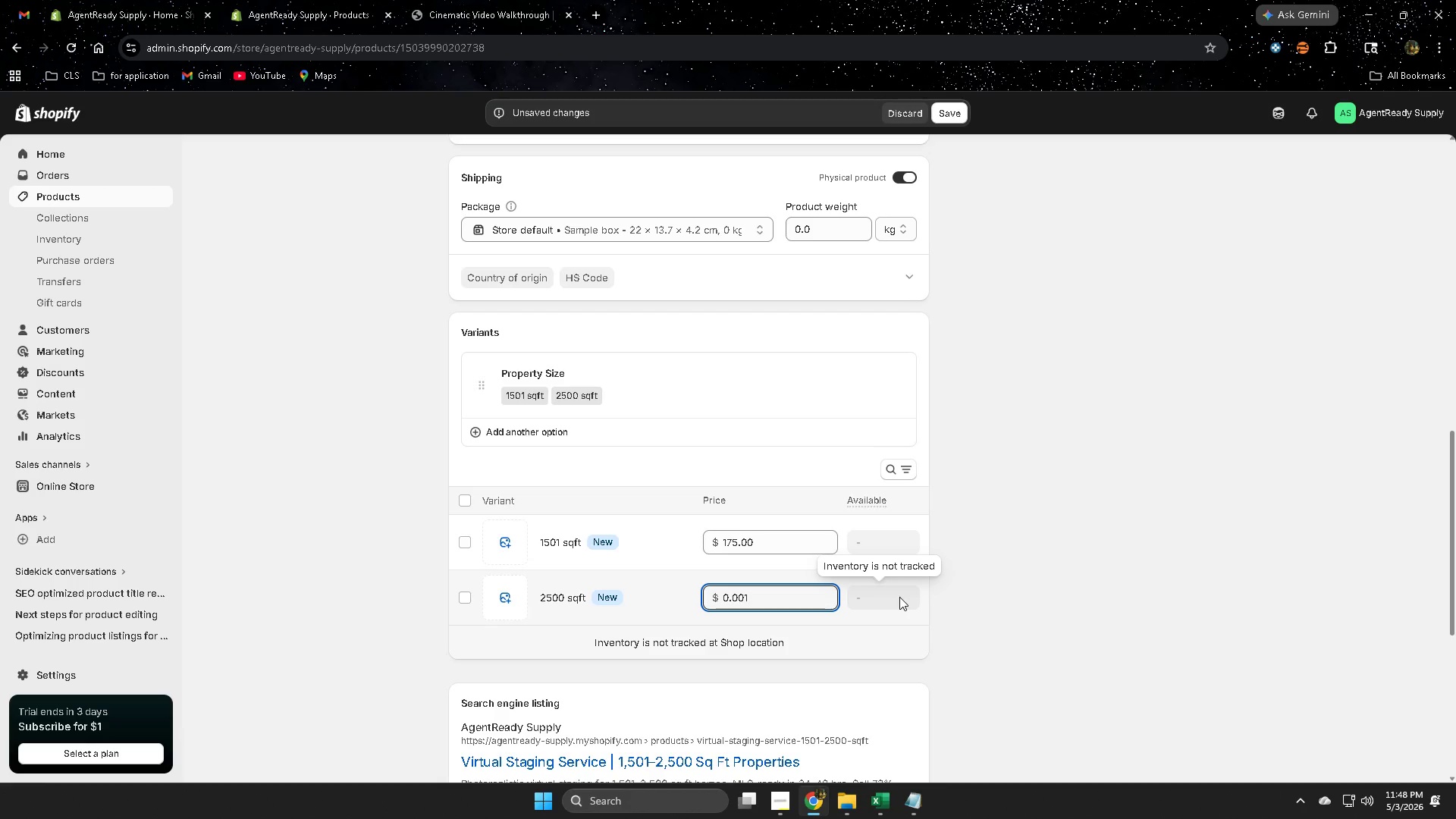 
key(Numpad9)
 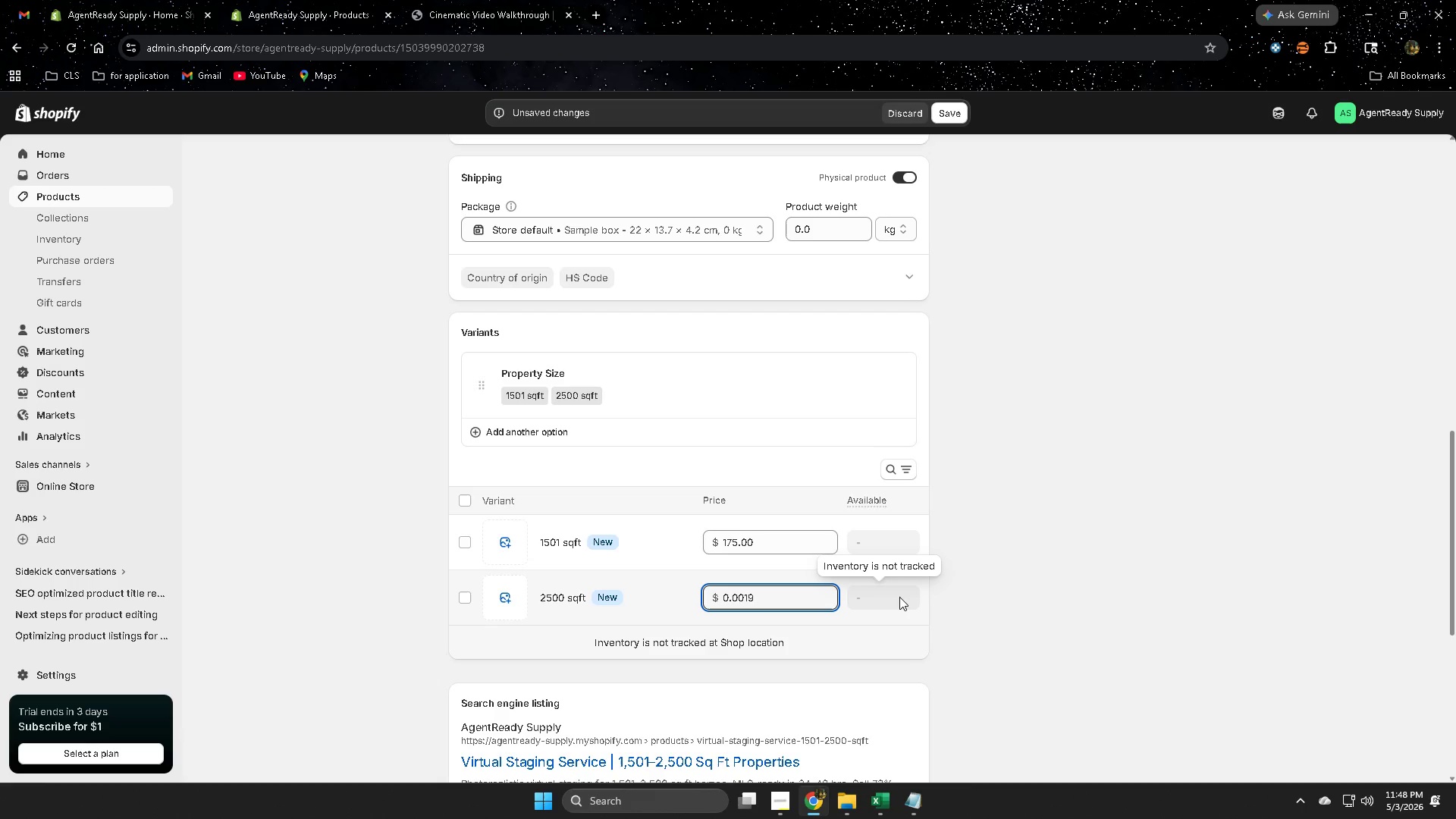 
hold_key(key=Backspace, duration=0.91)
 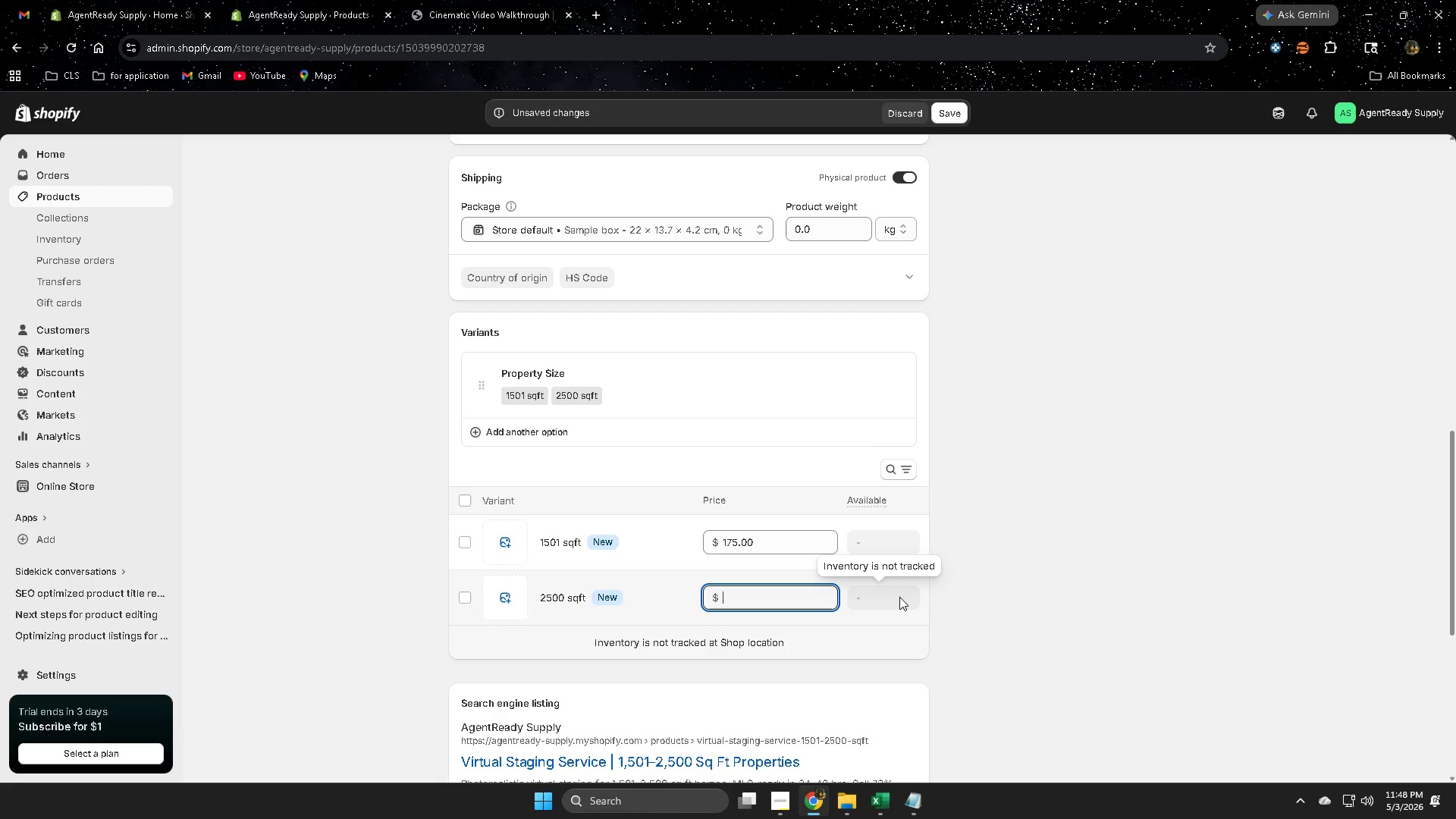 
key(Numpad1)
 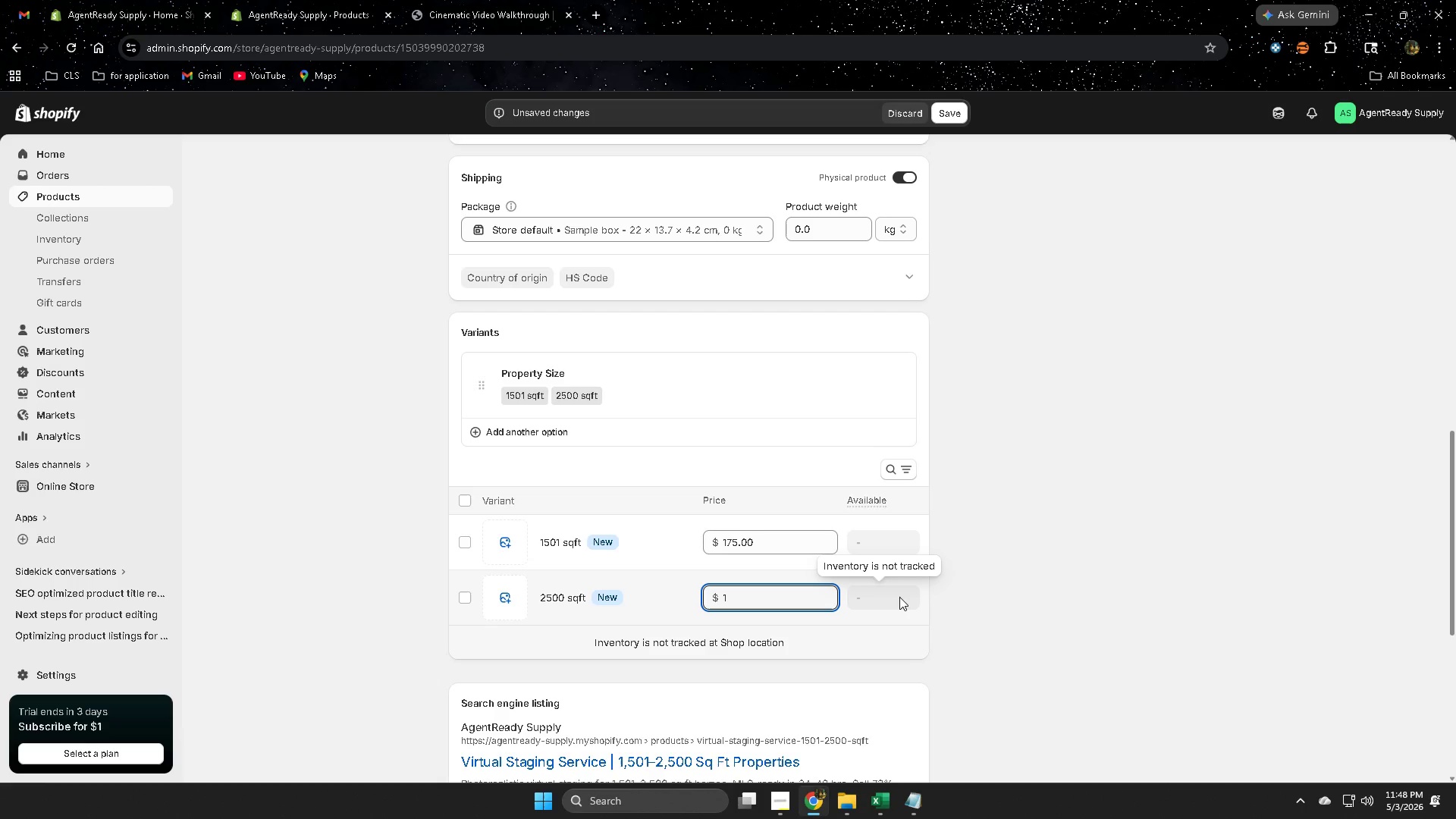 
key(Numpad9)
 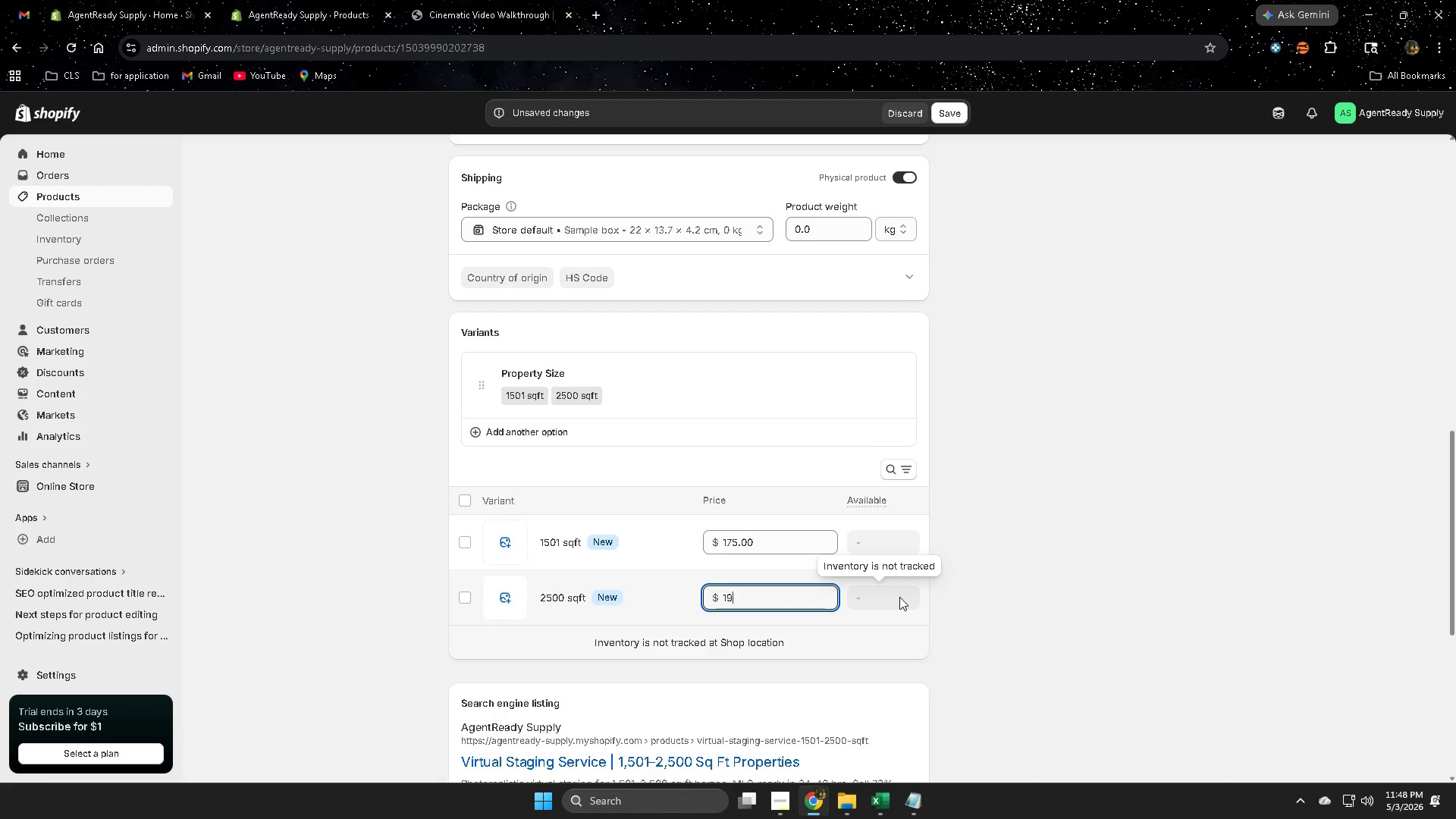 
key(Numpad0)
 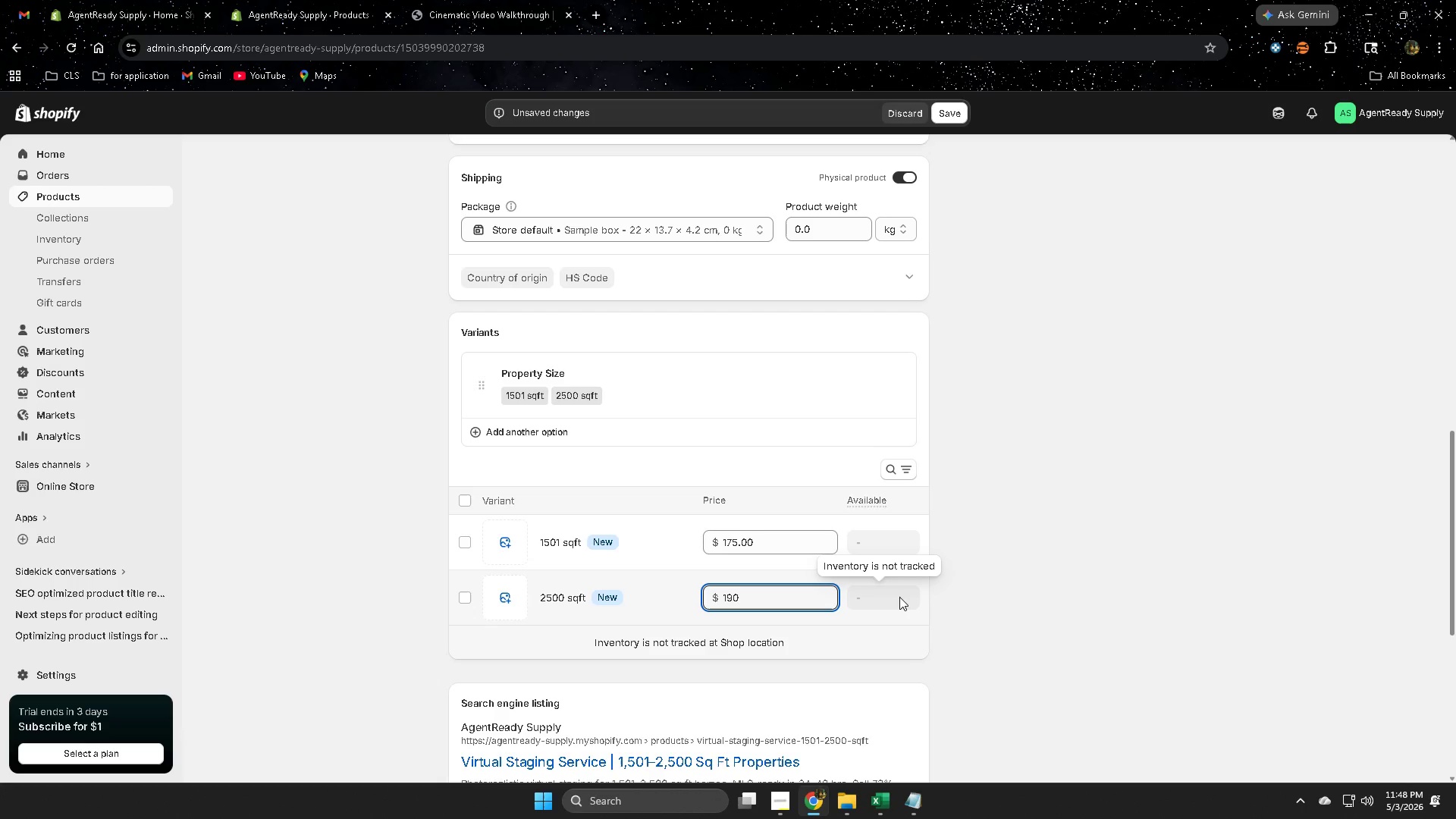 
key(NumpadDecimal)
 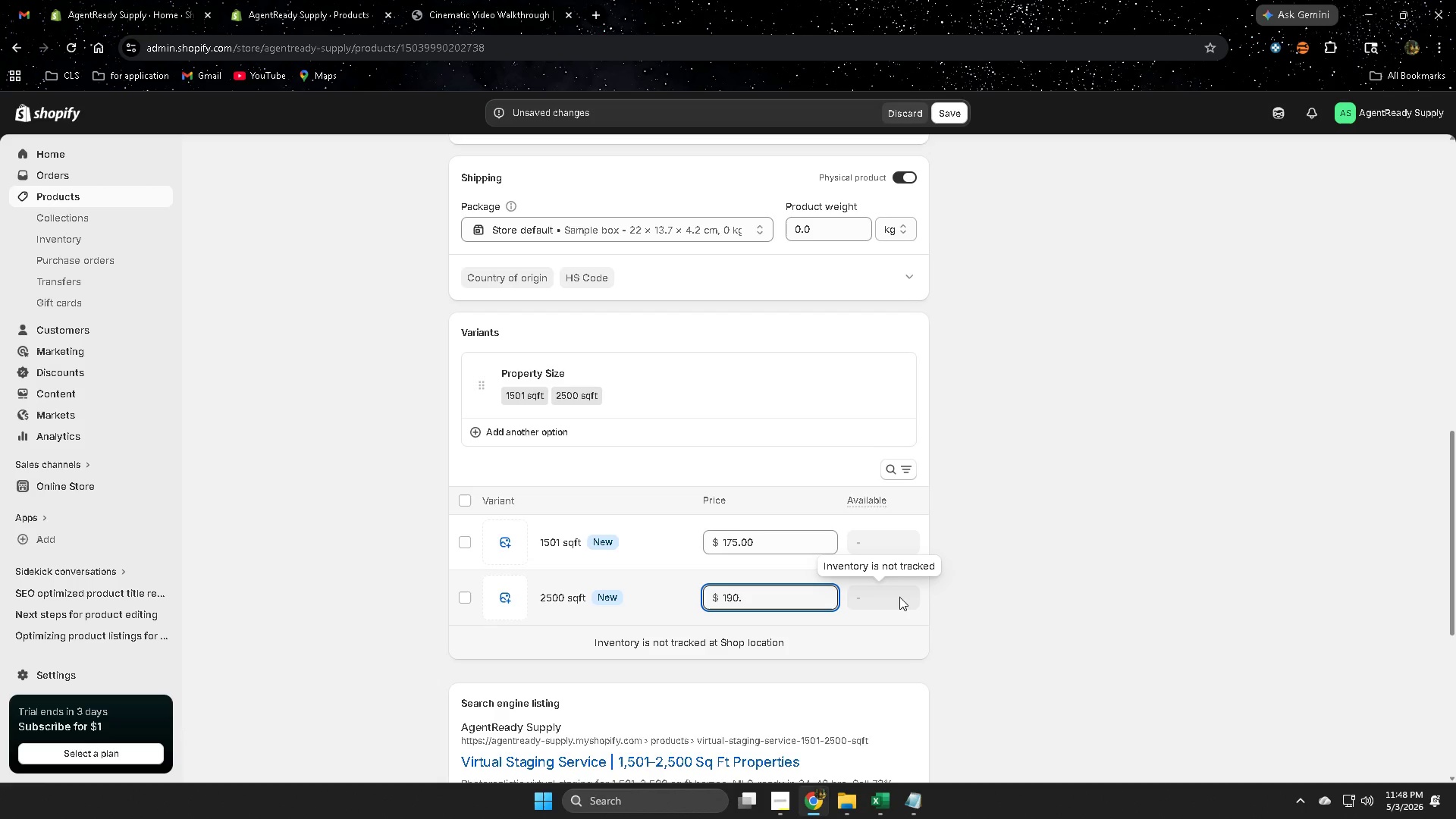 
key(Numpad9)
 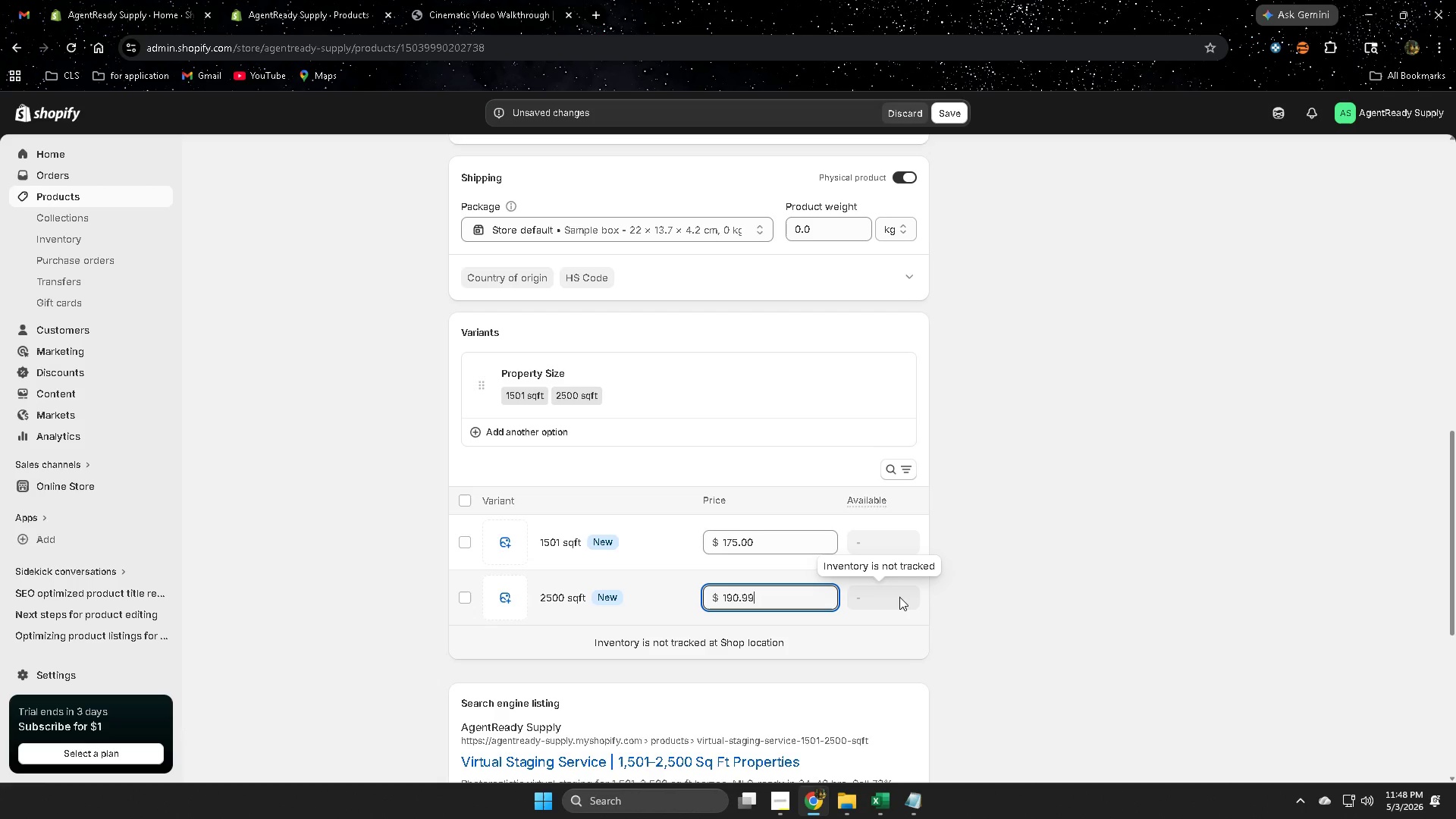 
key(Numpad9)
 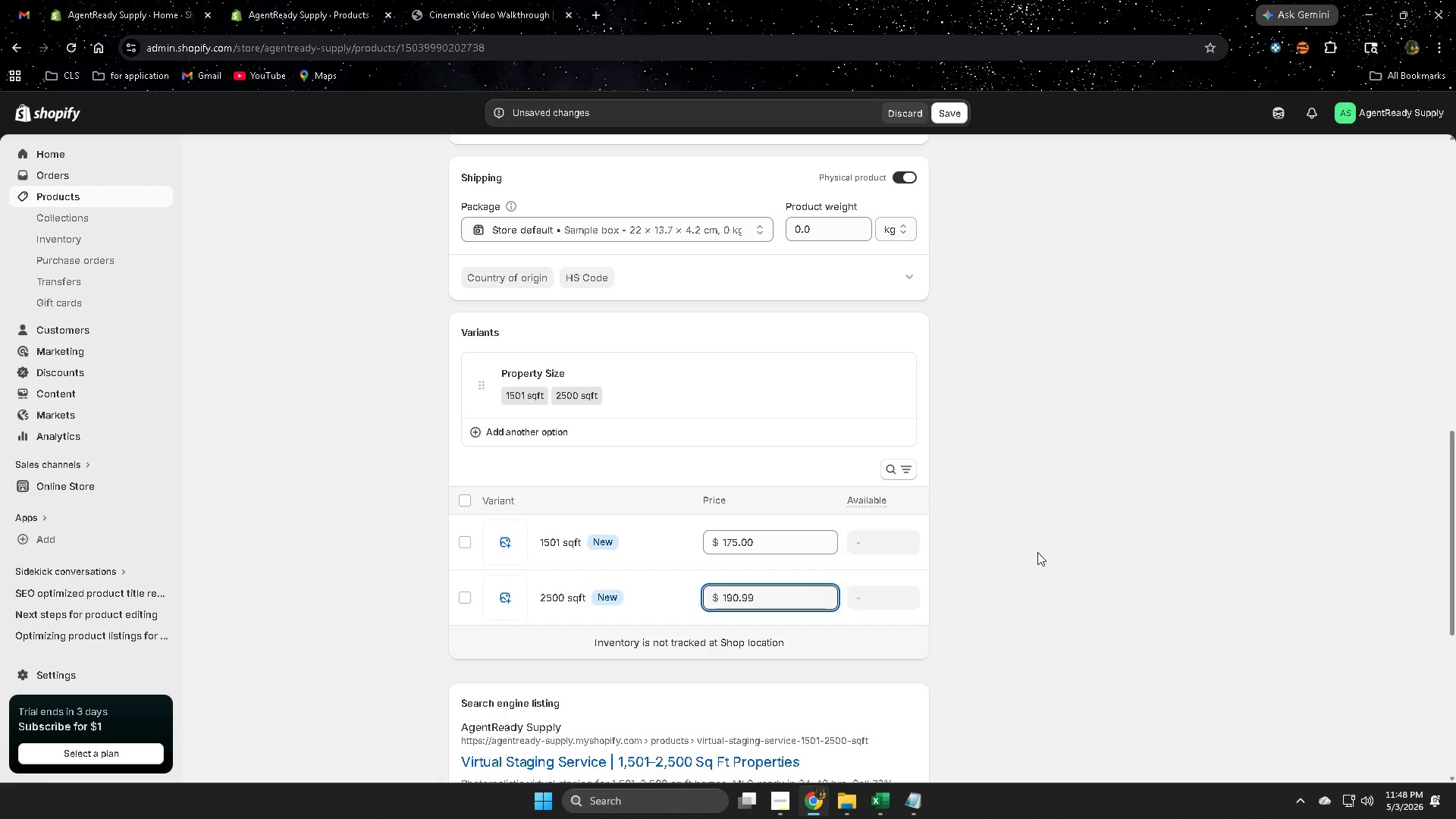 
left_click([1066, 548])
 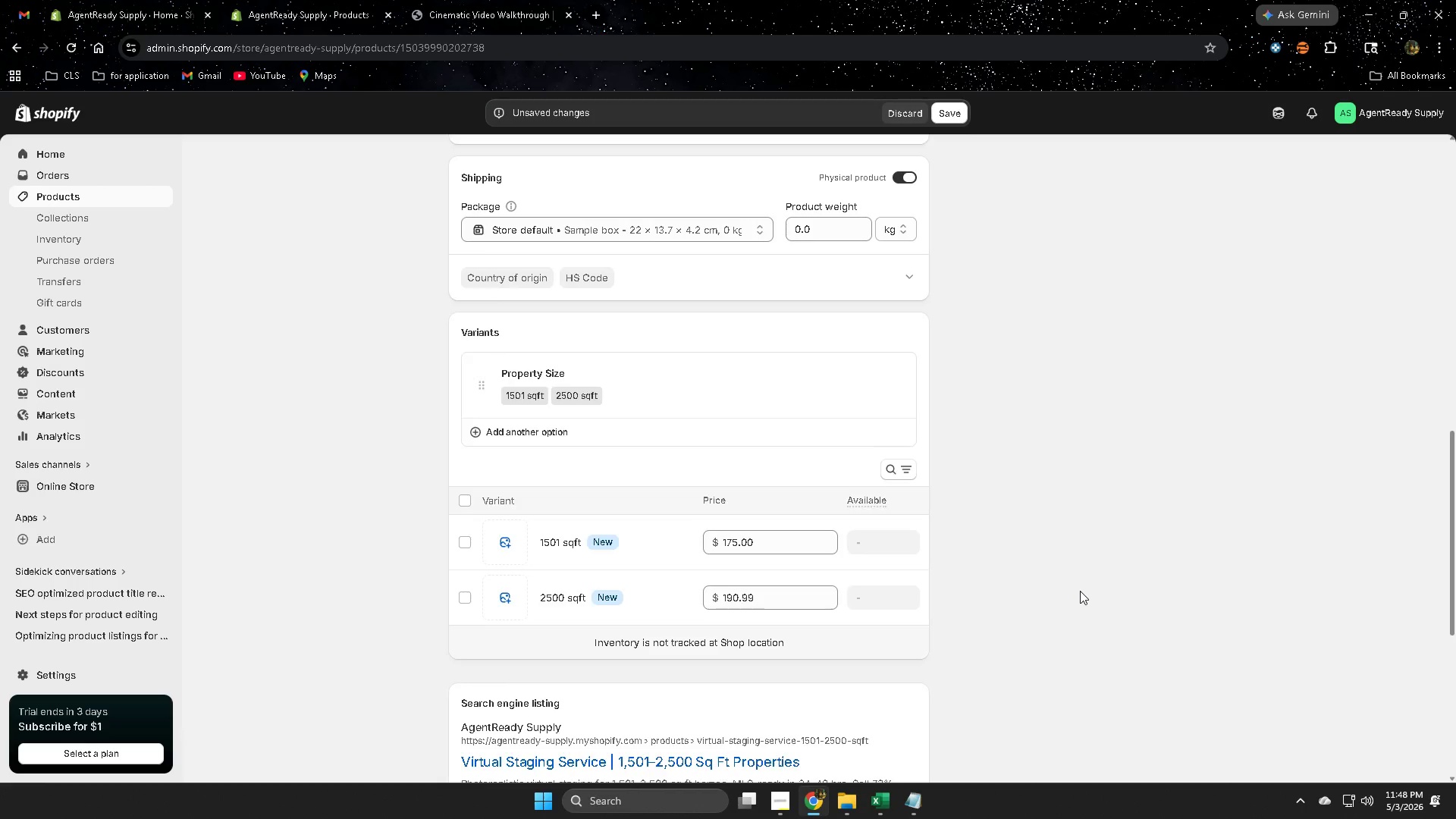 
scroll: coordinate [1080, 591], scroll_direction: down, amount: 2.0
 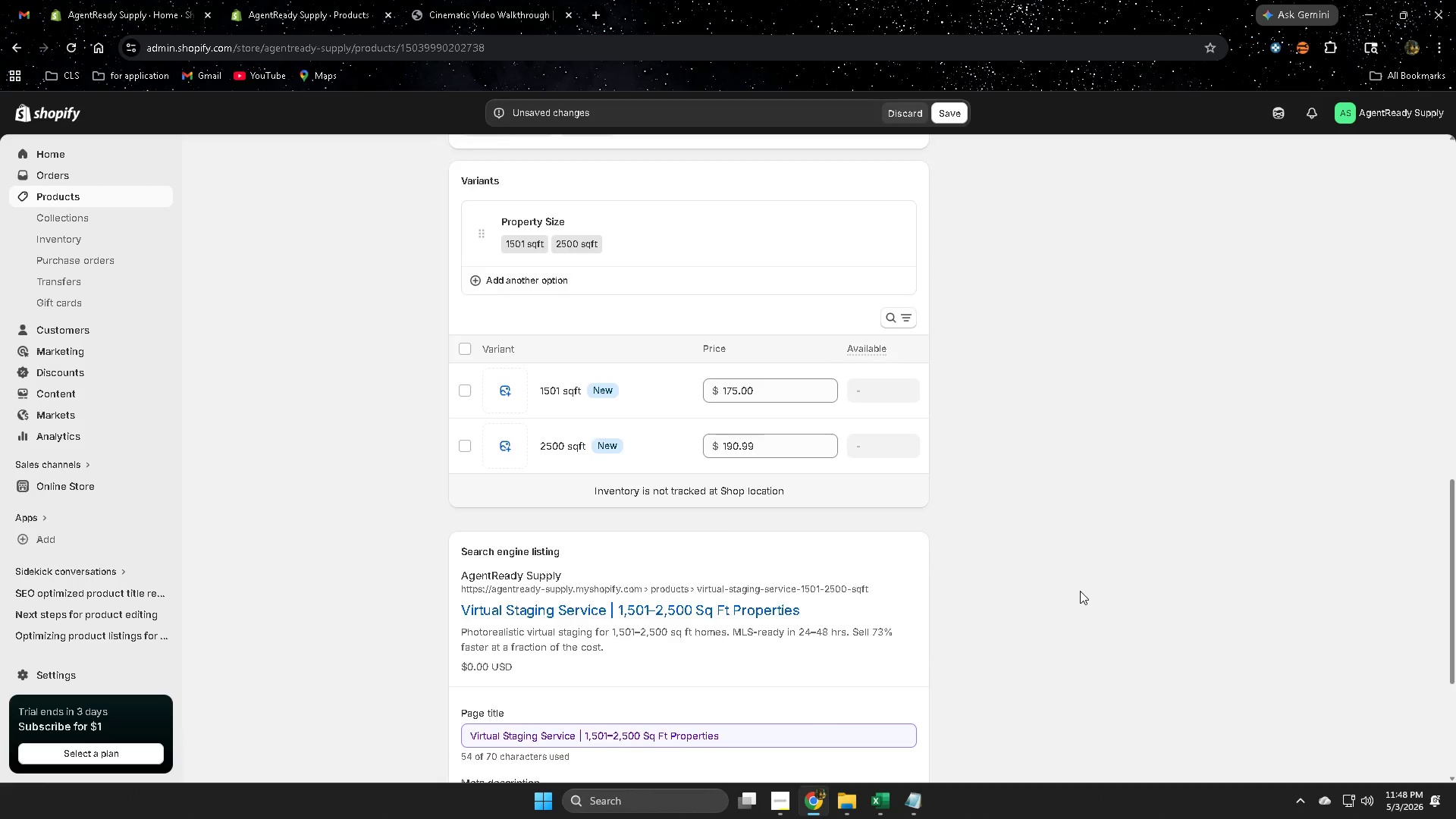 
scroll: coordinate [1033, 573], scroll_direction: up, amount: 11.0
 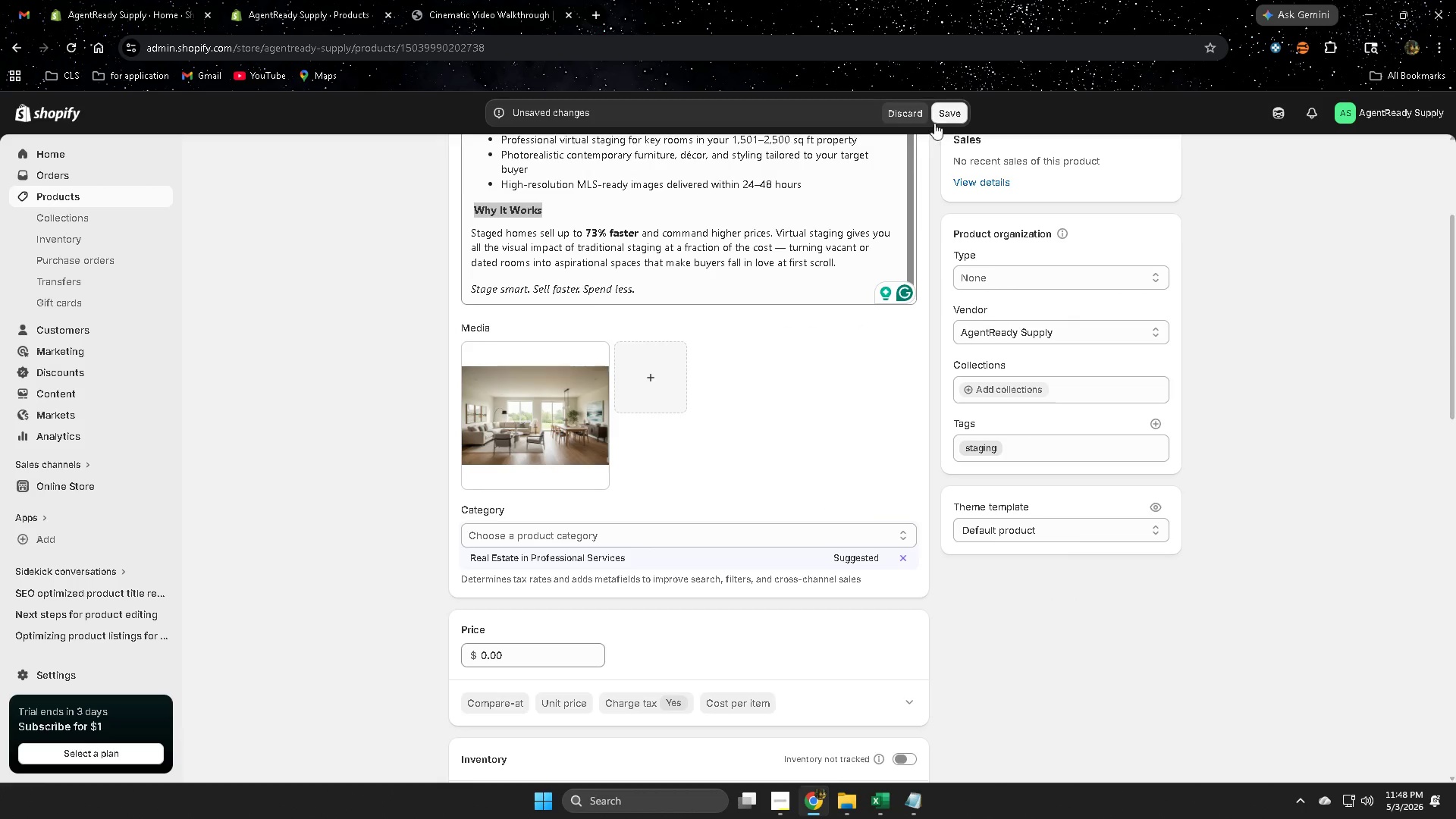 
left_click([949, 119])
 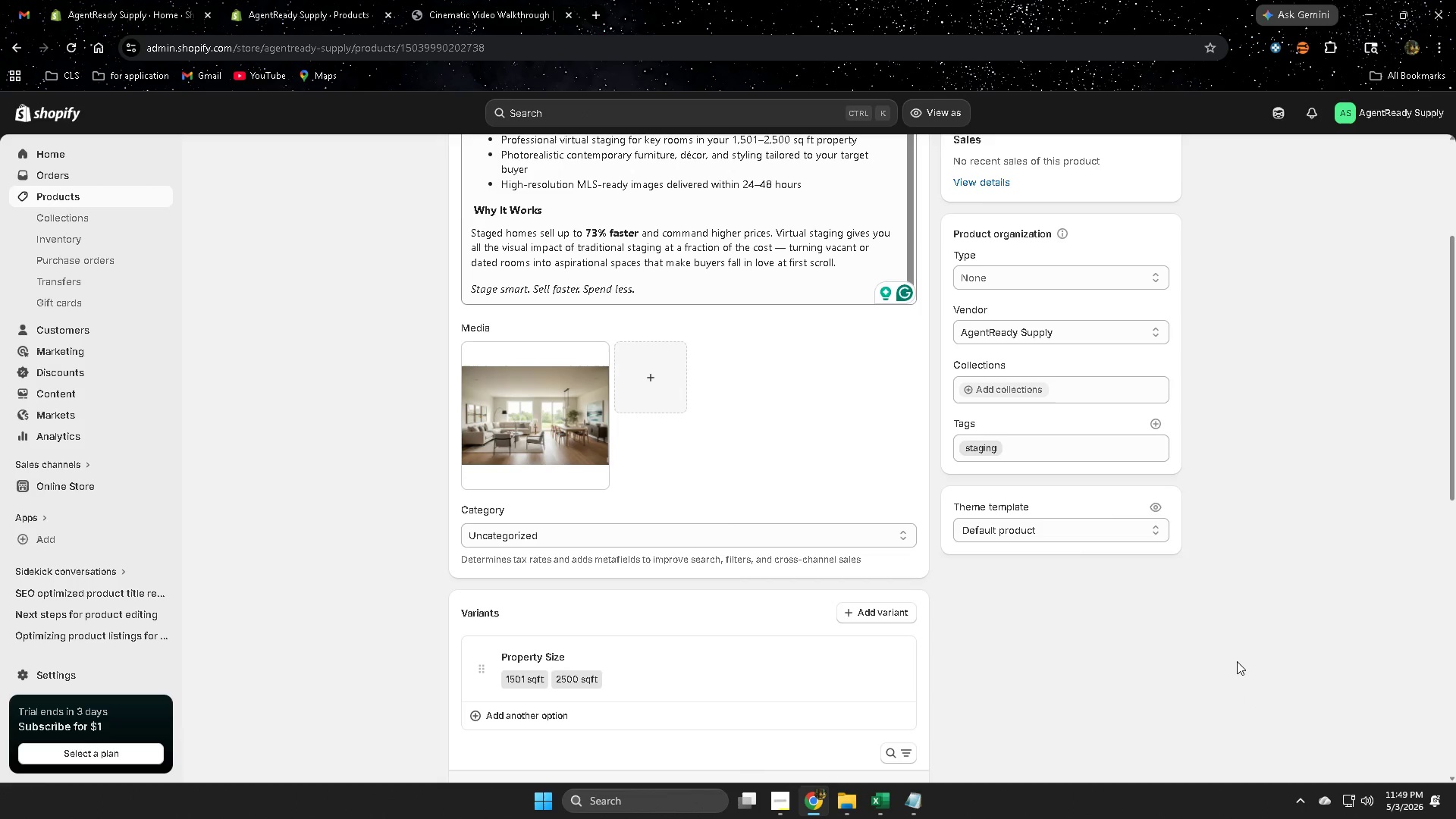 
wait(34.44)
 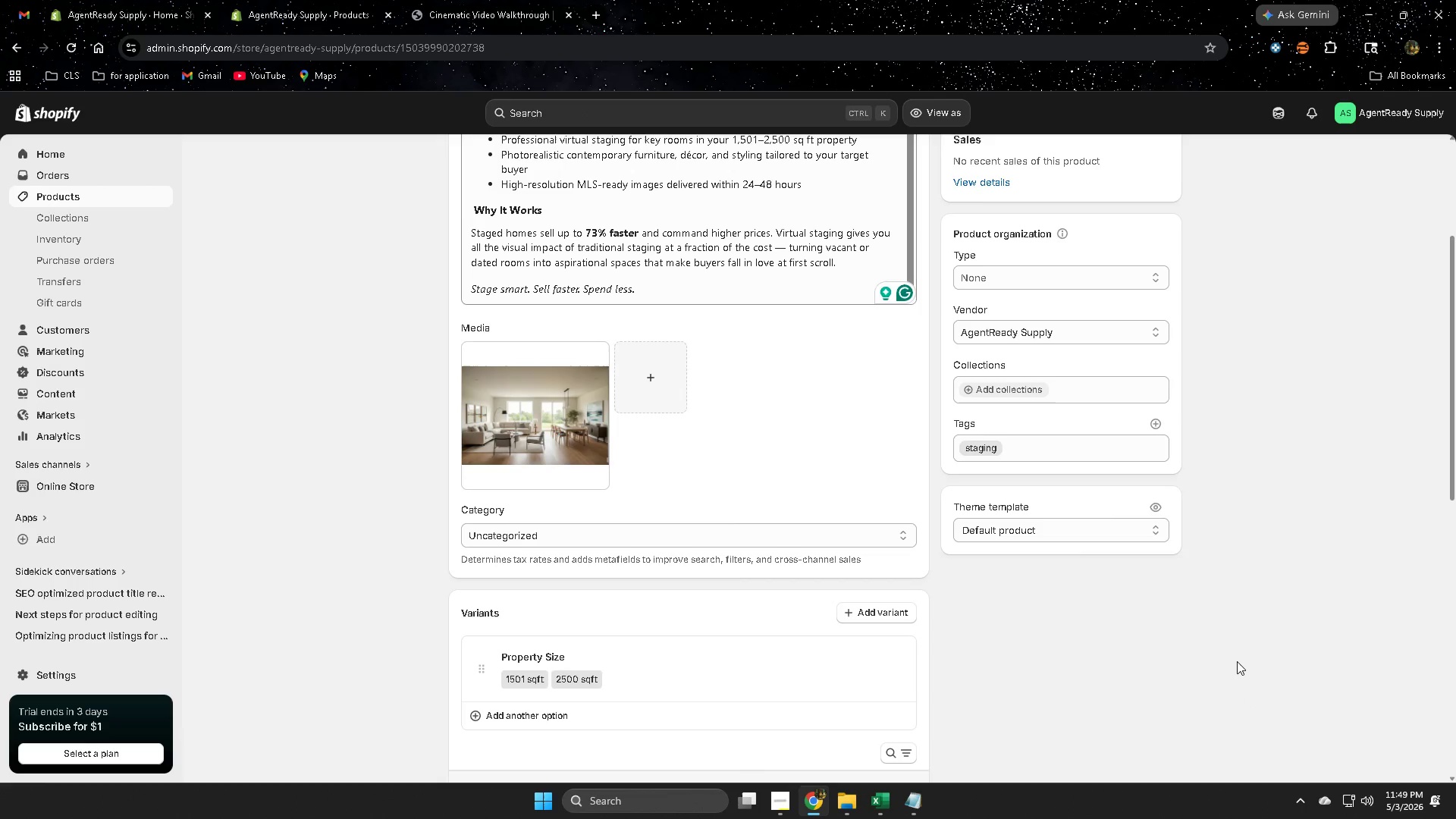 
scroll: coordinate [1135, 679], scroll_direction: up, amount: 4.0
 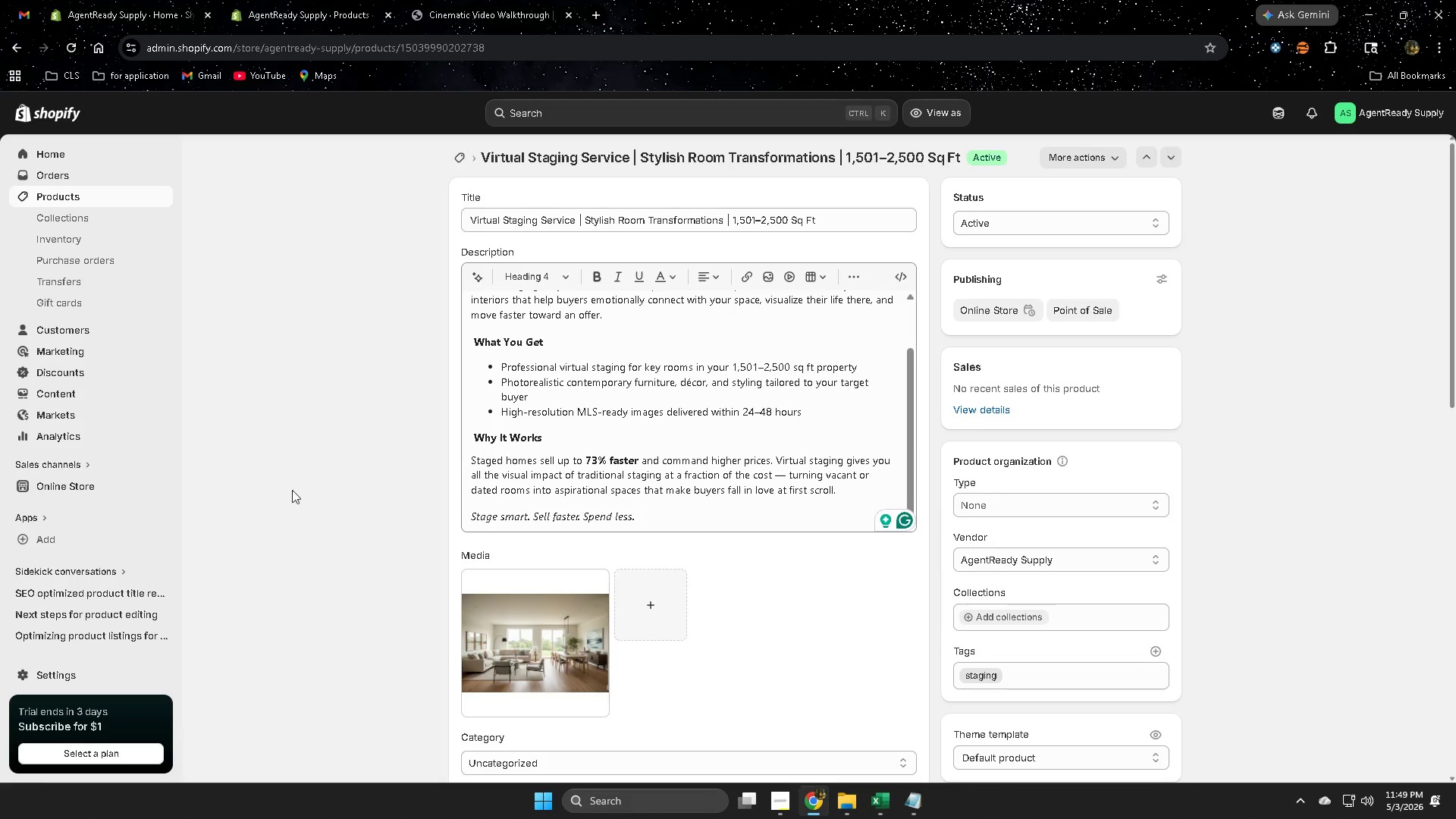 
scroll: coordinate [378, 578], scroll_direction: down, amount: 8.0
 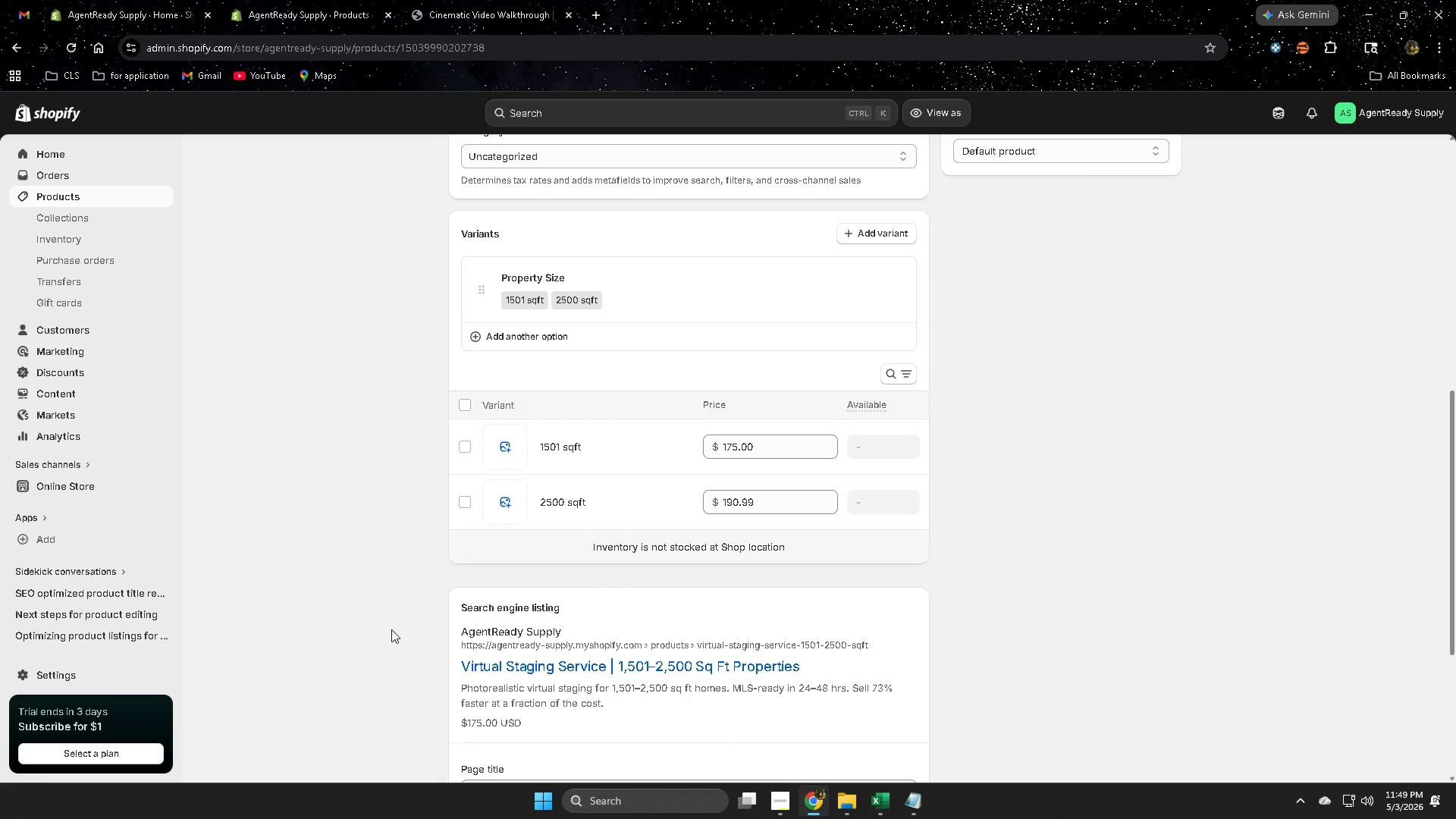 
wait(18.53)
 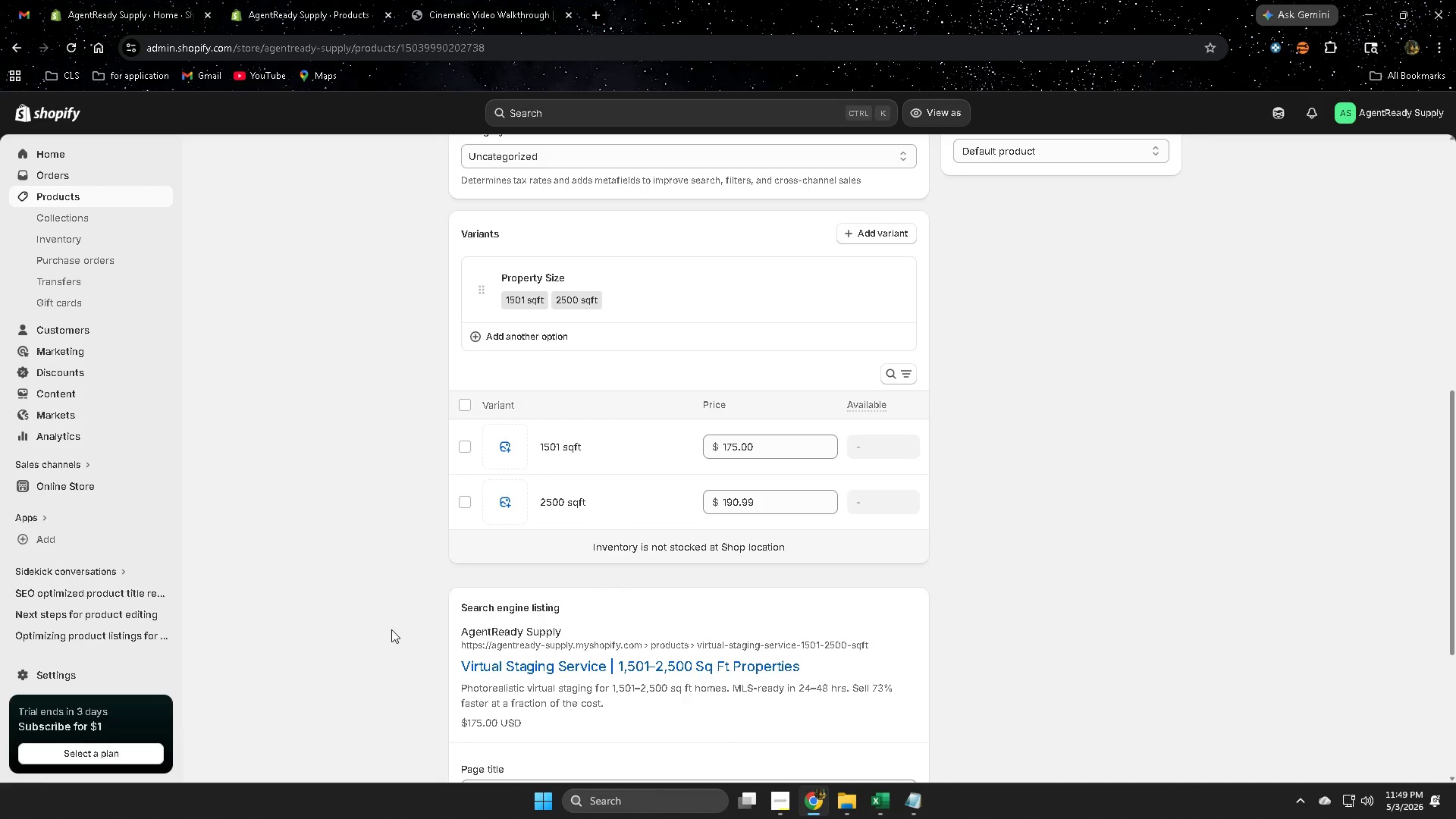 
scroll: coordinate [988, 497], scroll_direction: up, amount: 8.0
 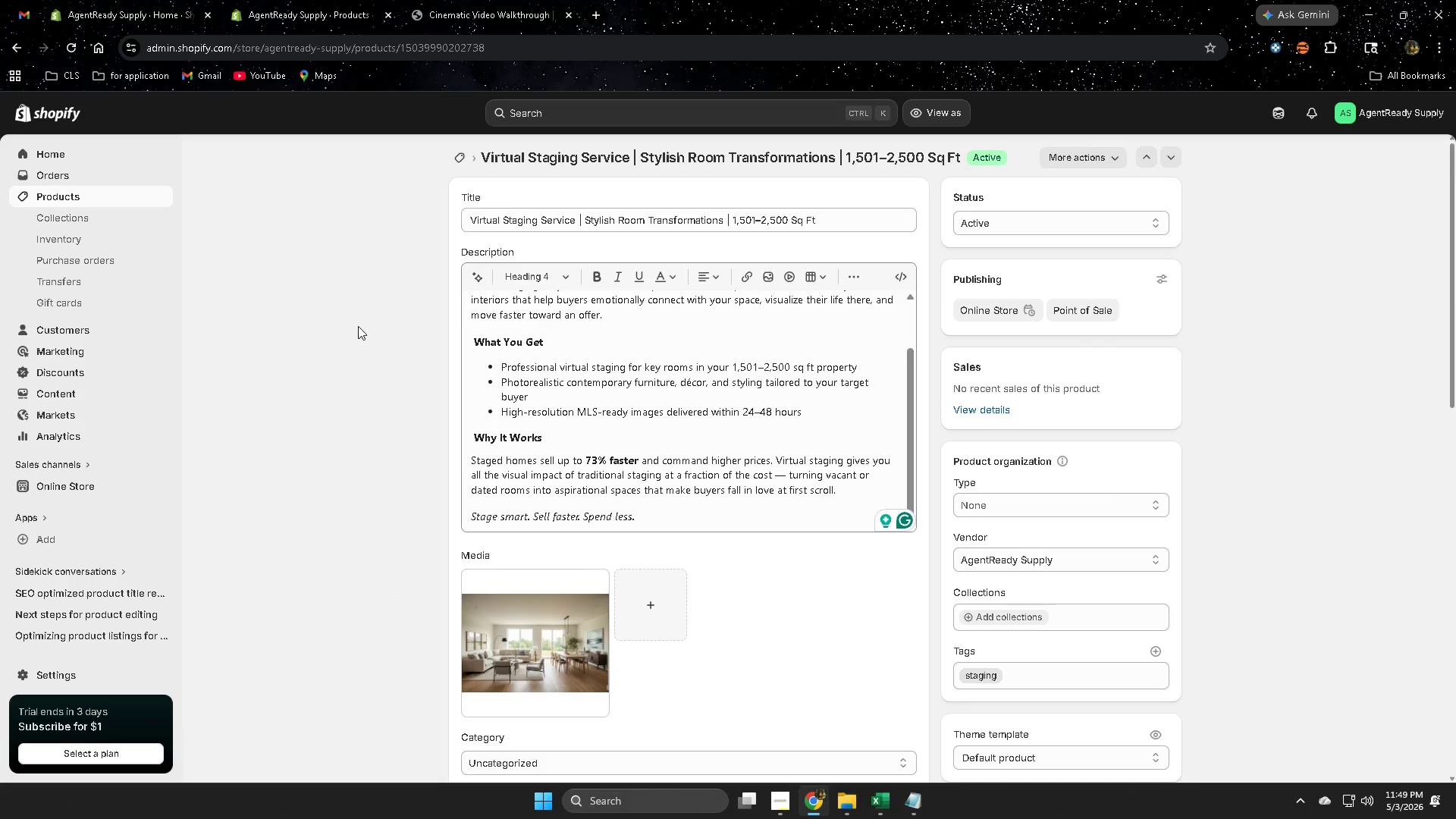 
left_click([351, 315])
 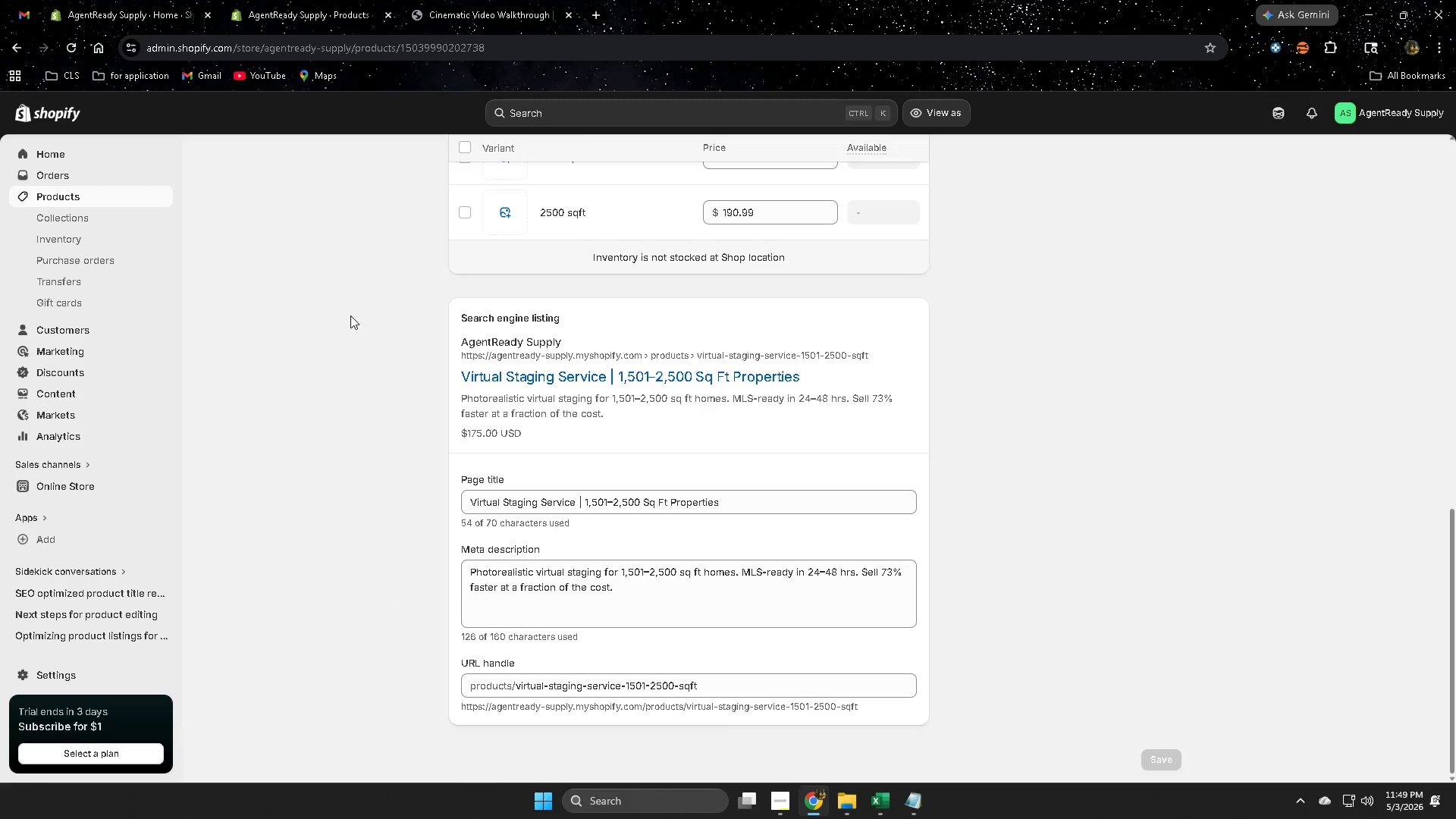 
scroll: coordinate [359, 325], scroll_direction: down, amount: 15.0
 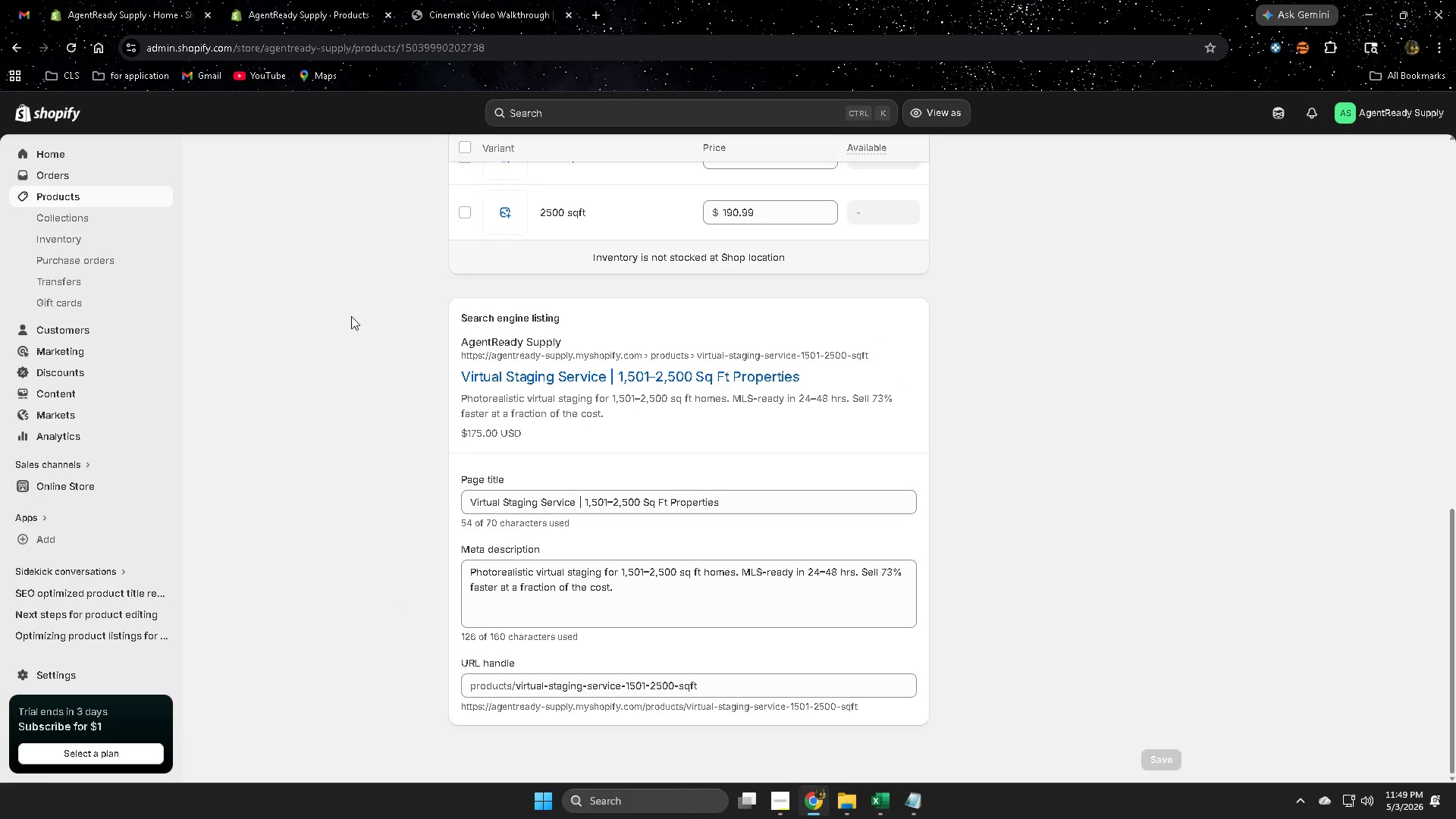 
scroll: coordinate [350, 315], scroll_direction: up, amount: 17.0
 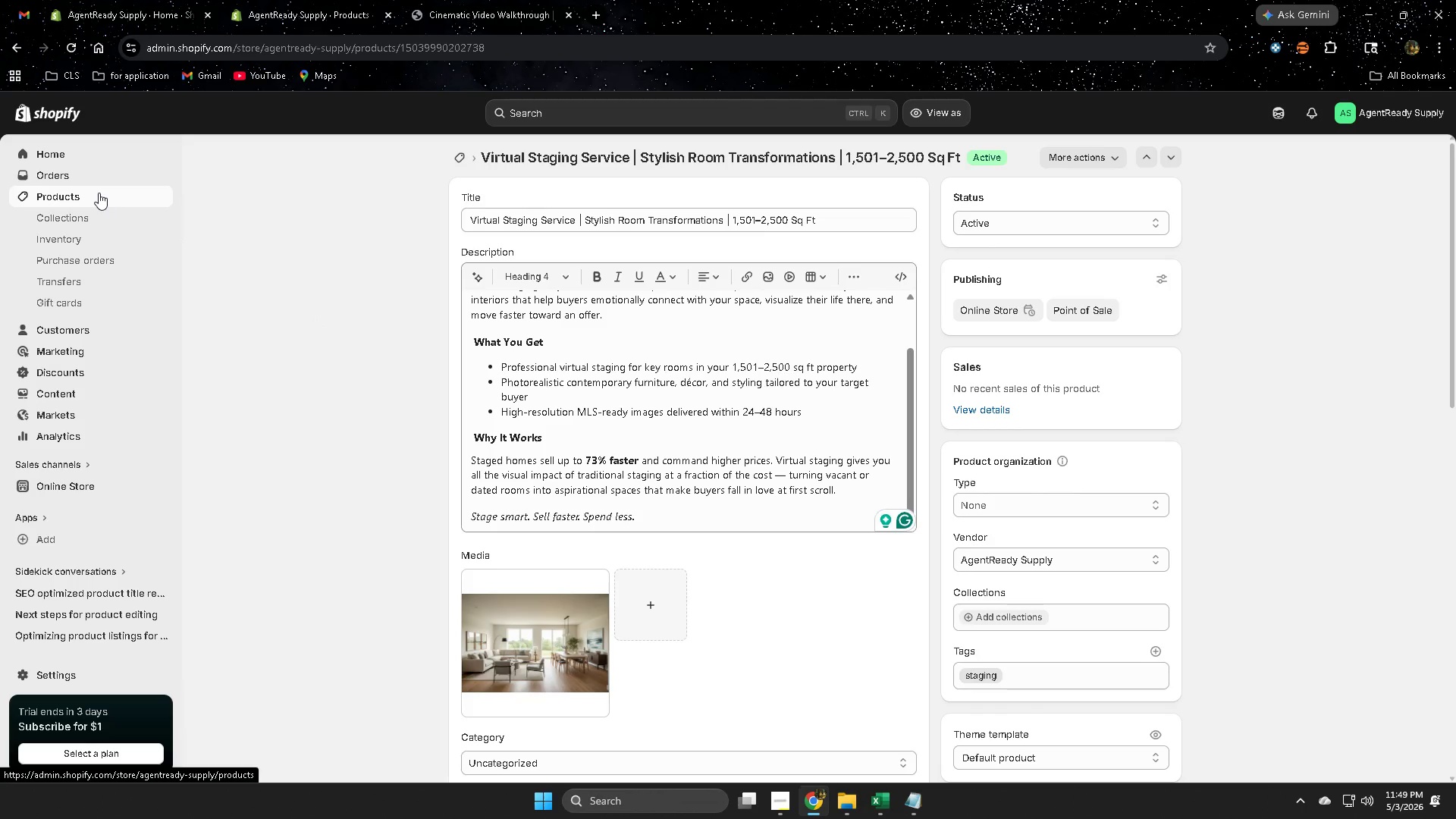 
left_click([99, 193])
 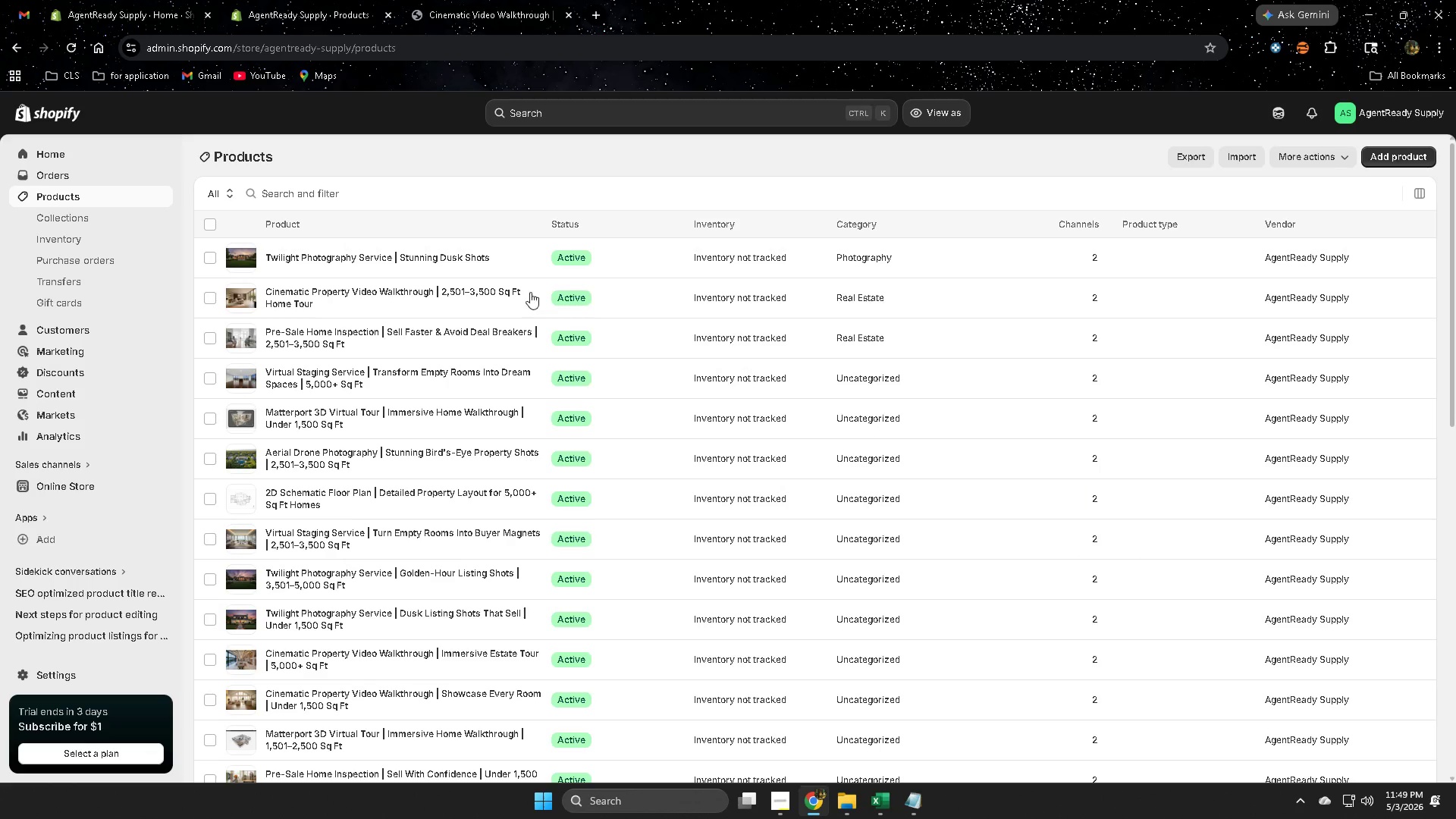 
scroll: coordinate [622, 397], scroll_direction: down, amount: 16.0
 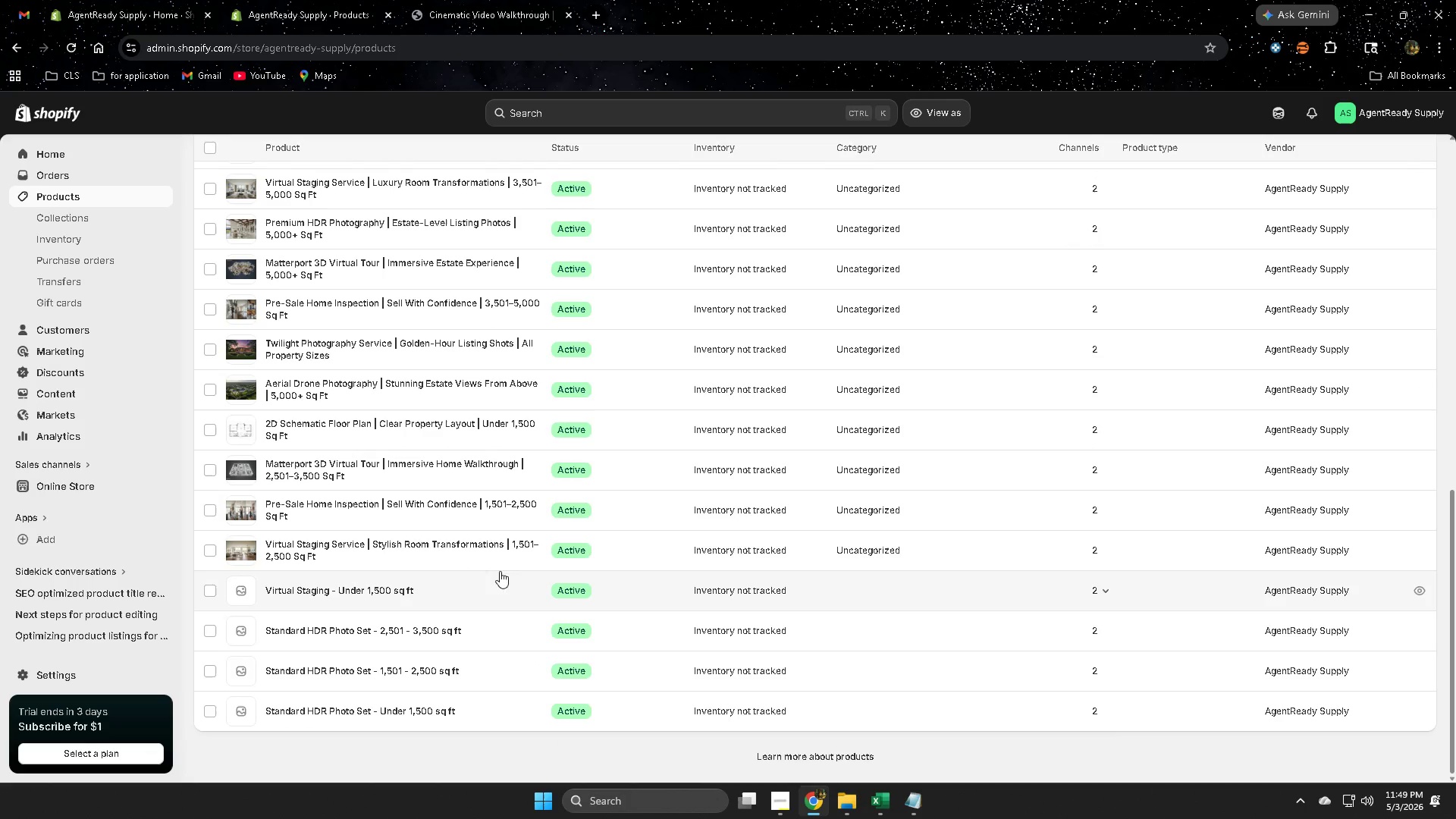 
left_click([472, 593])
 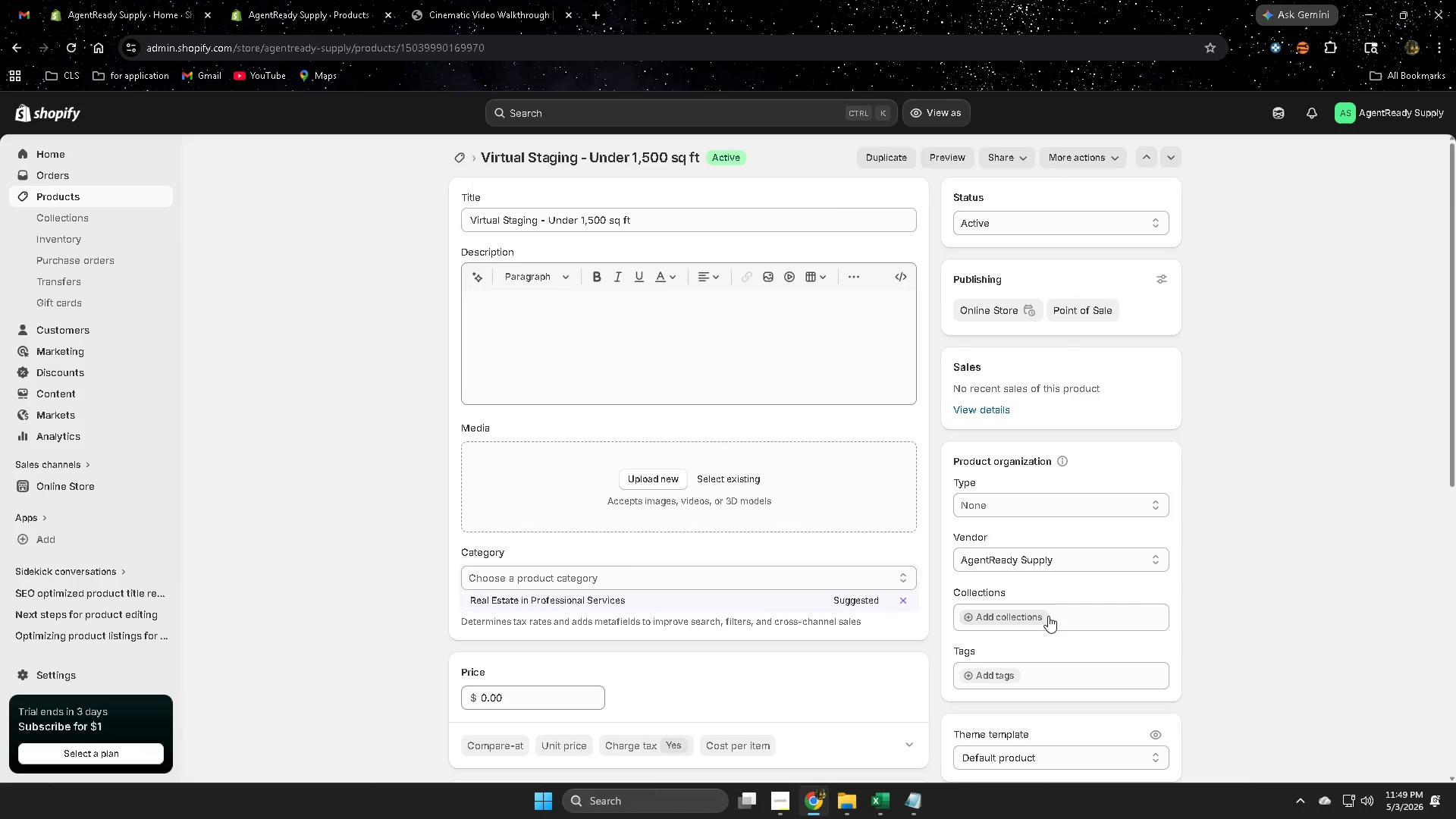 
double_click([671, 218])
 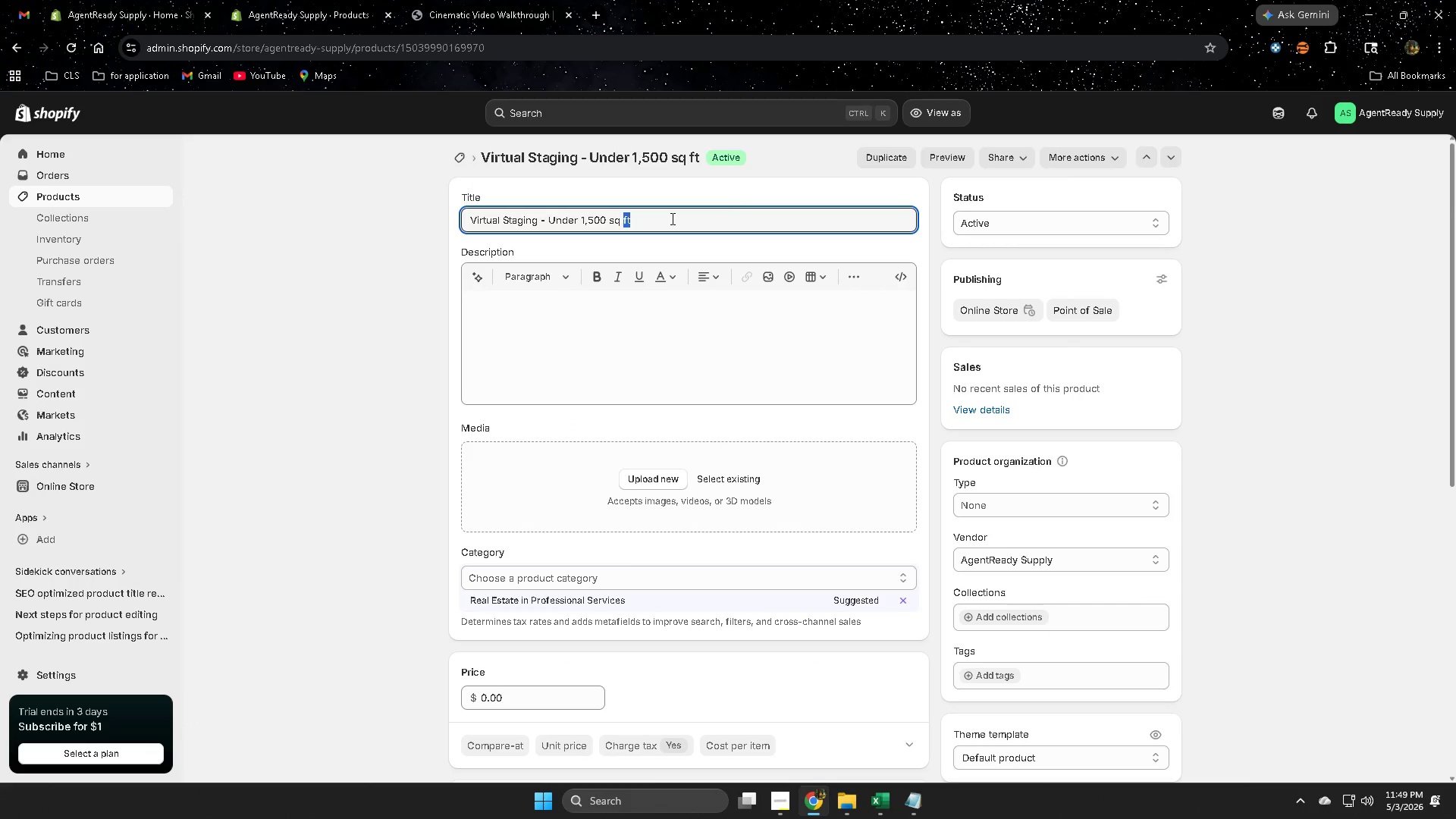 
triple_click([671, 218])
 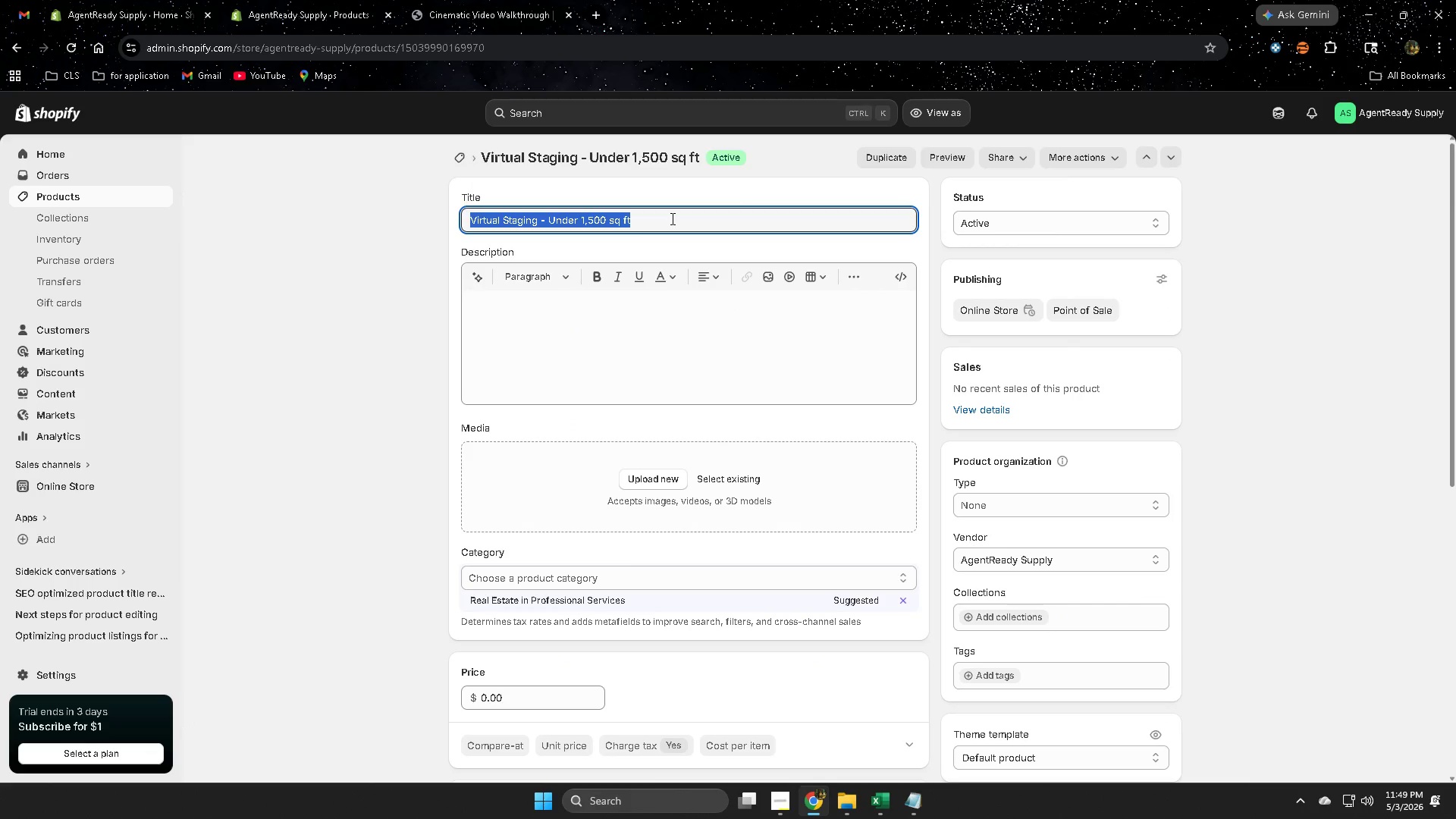 
key(Control+ControlLeft)
 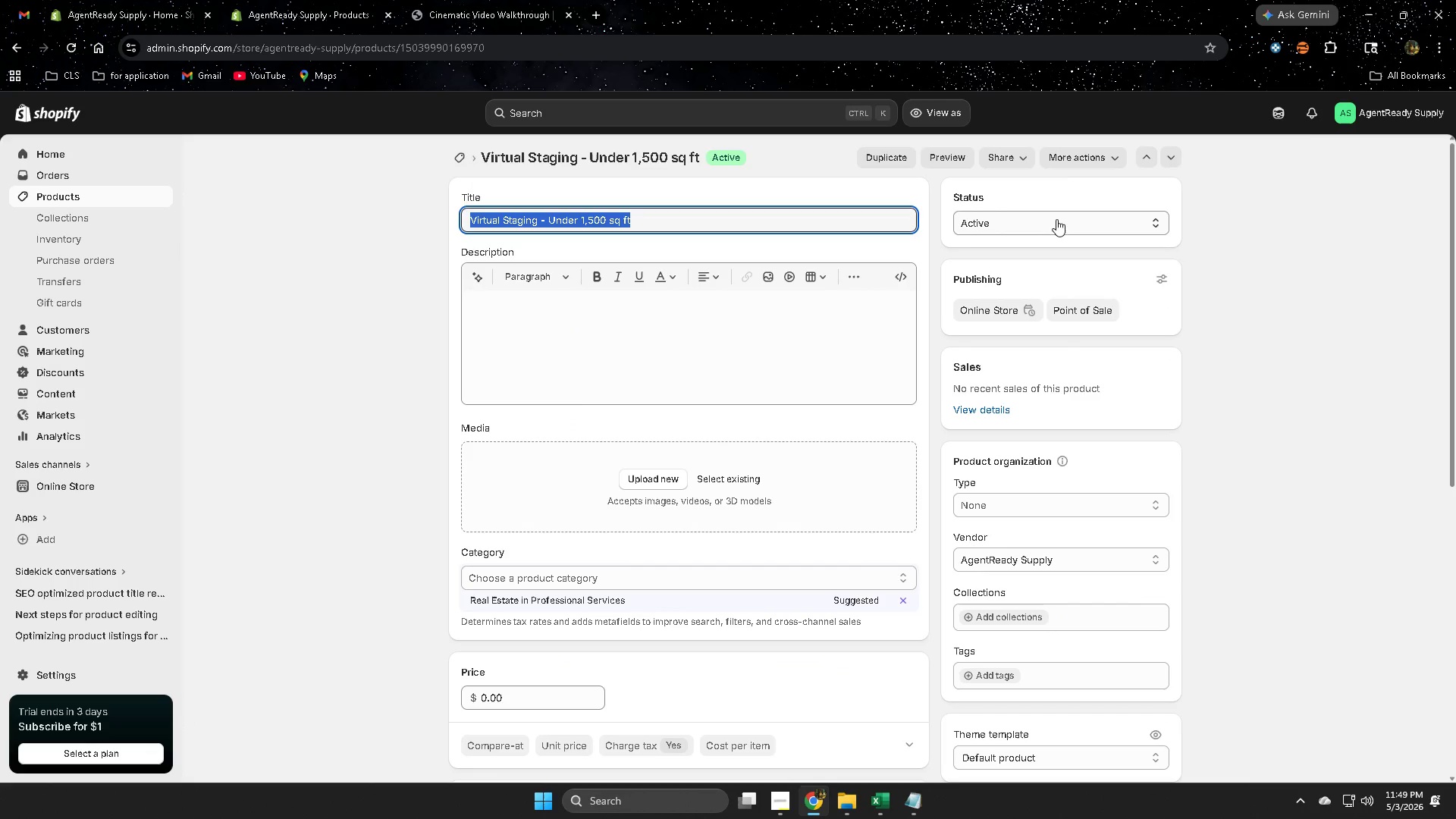 
key(Control+C)
 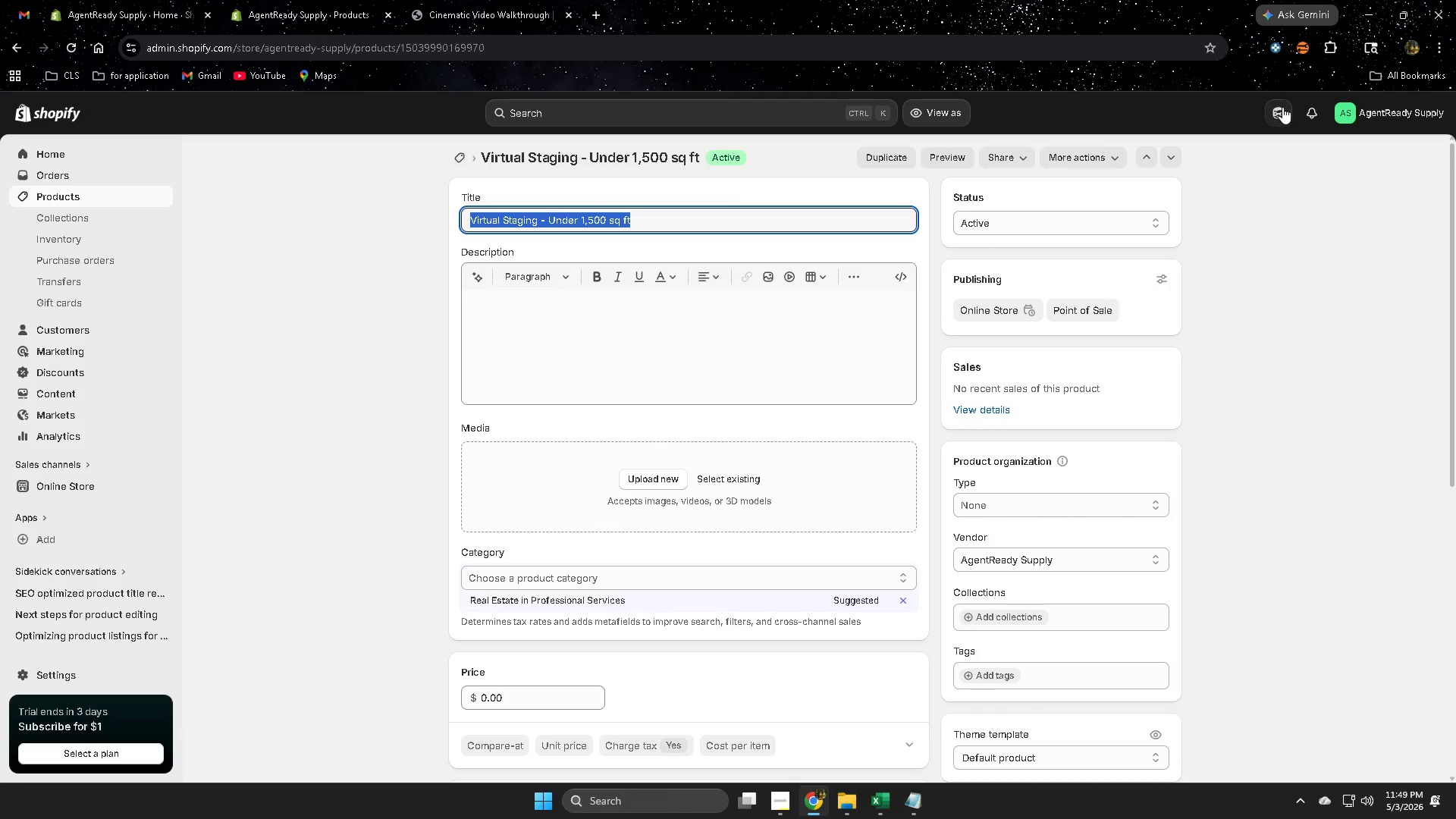 
left_click([1282, 107])
 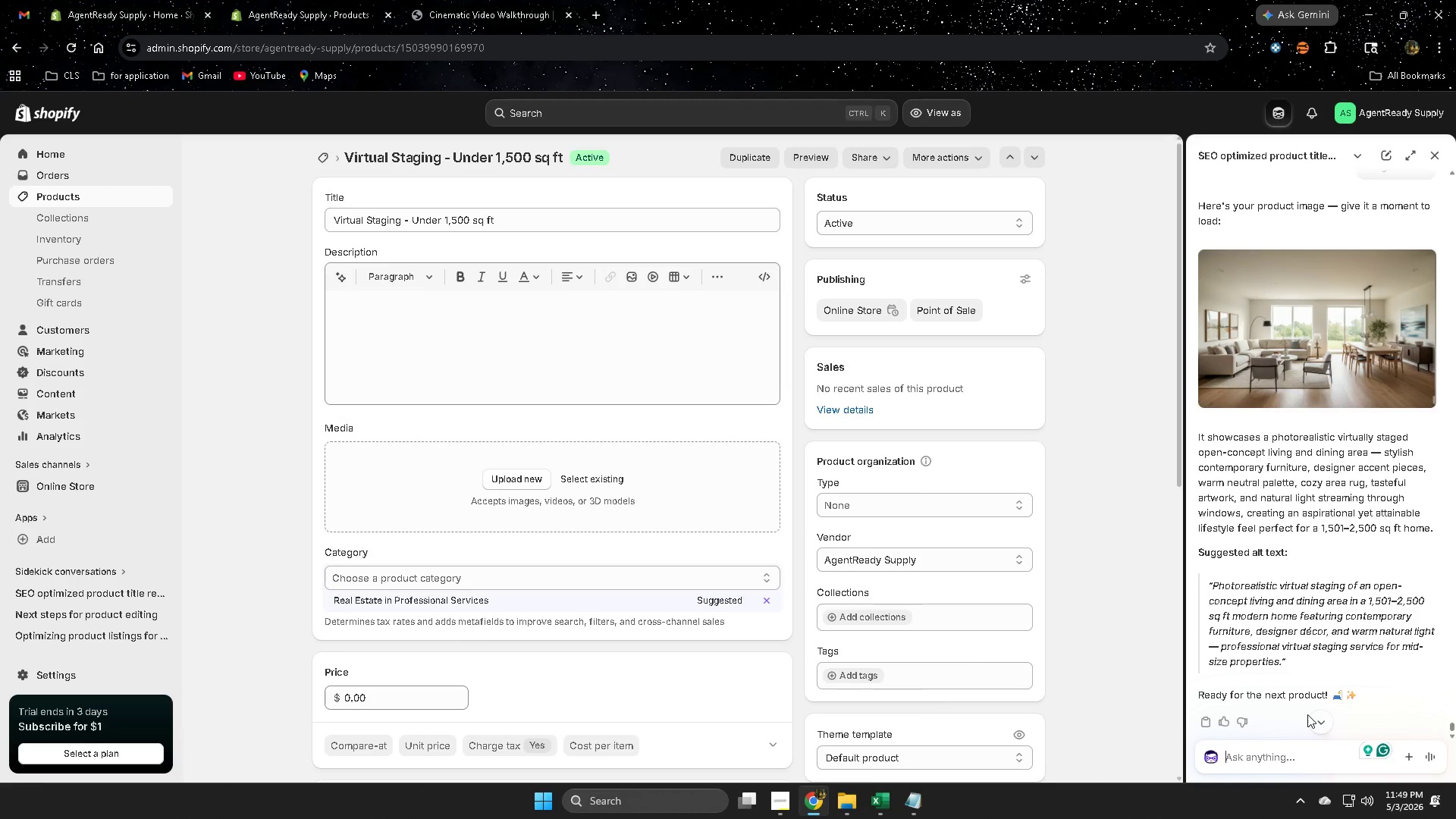 
left_click([1277, 762])
 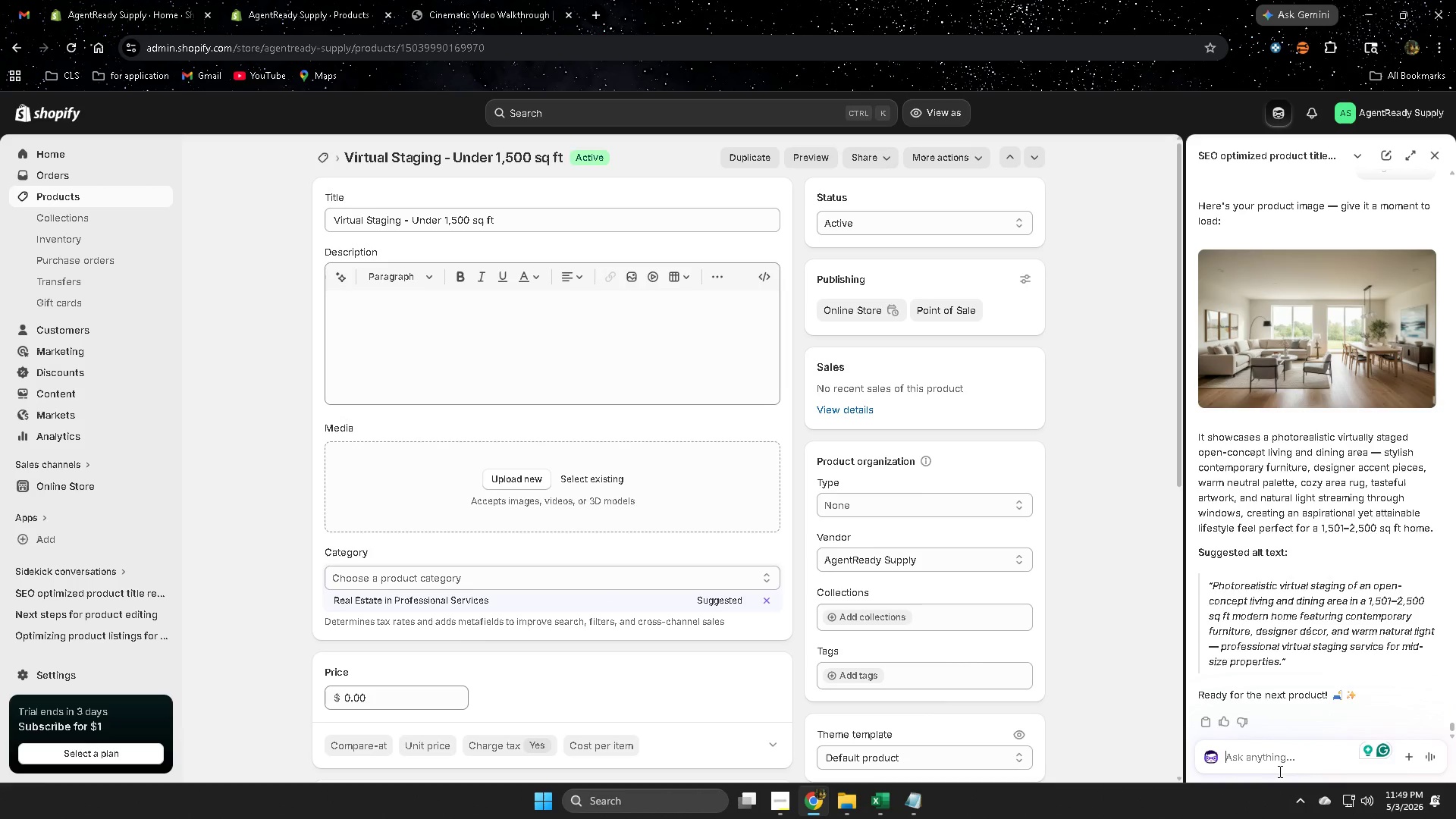 
hold_key(key=ControlLeft, duration=0.55)
 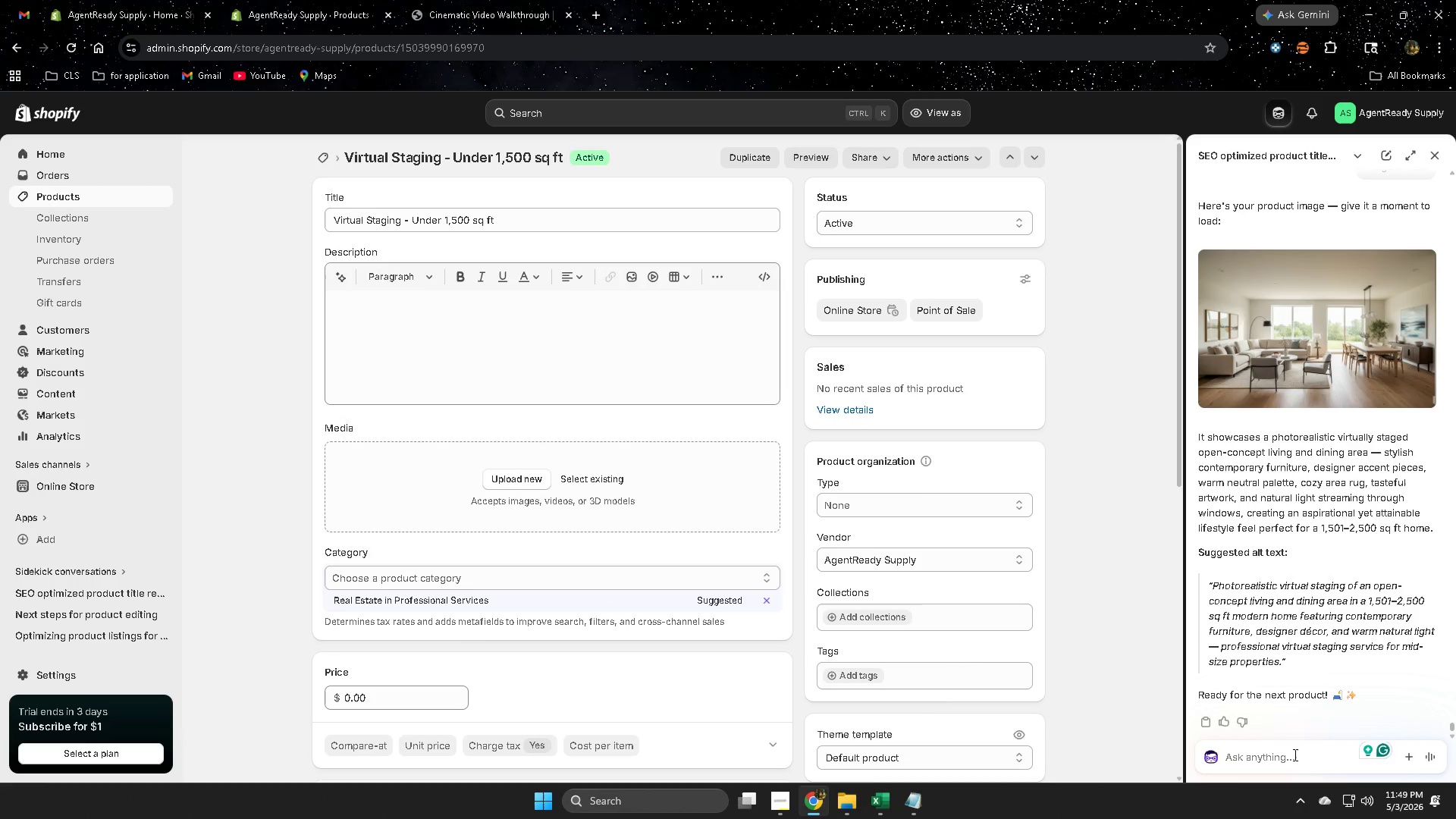 
type(next)
 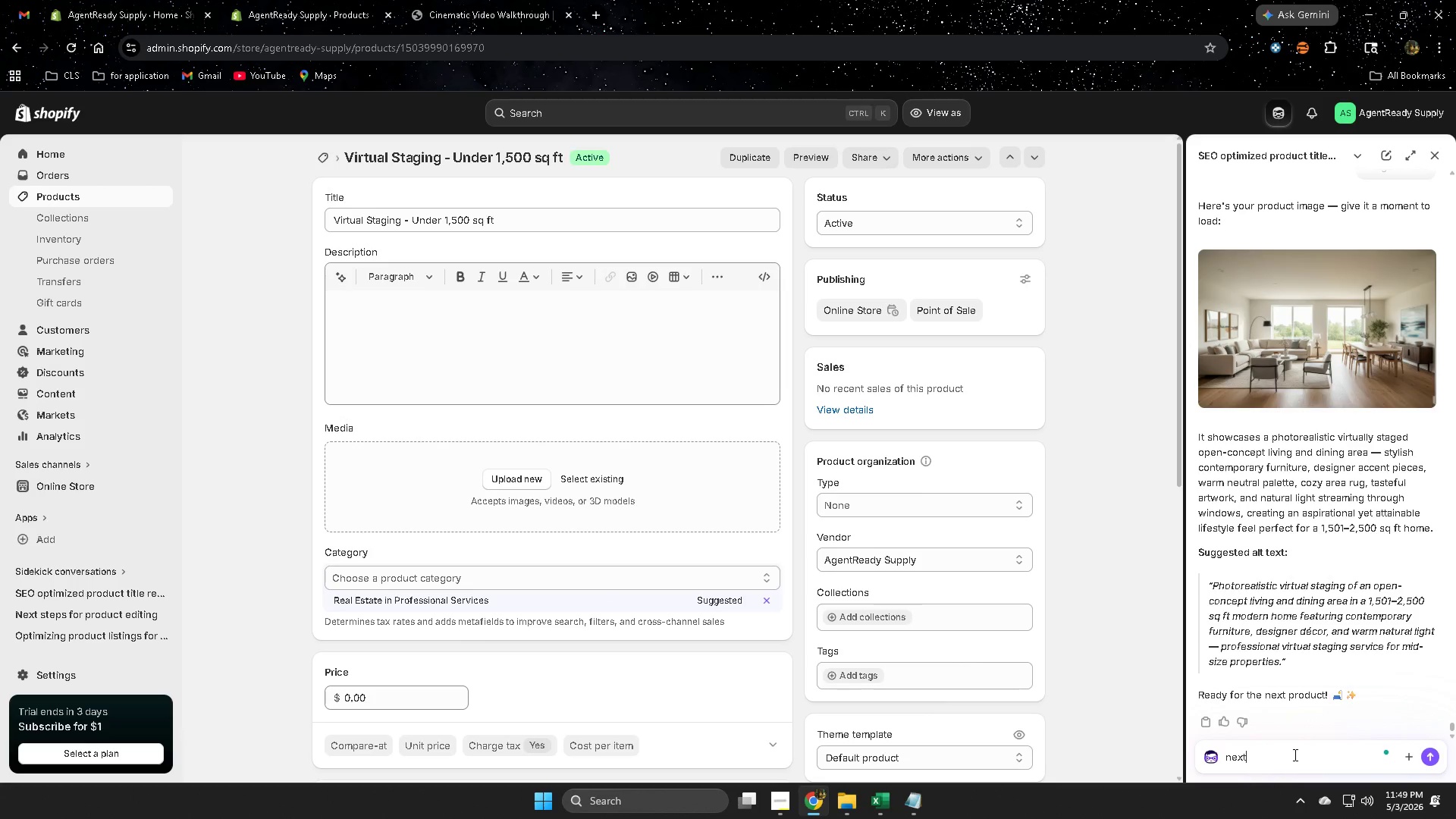 
key(Enter)
 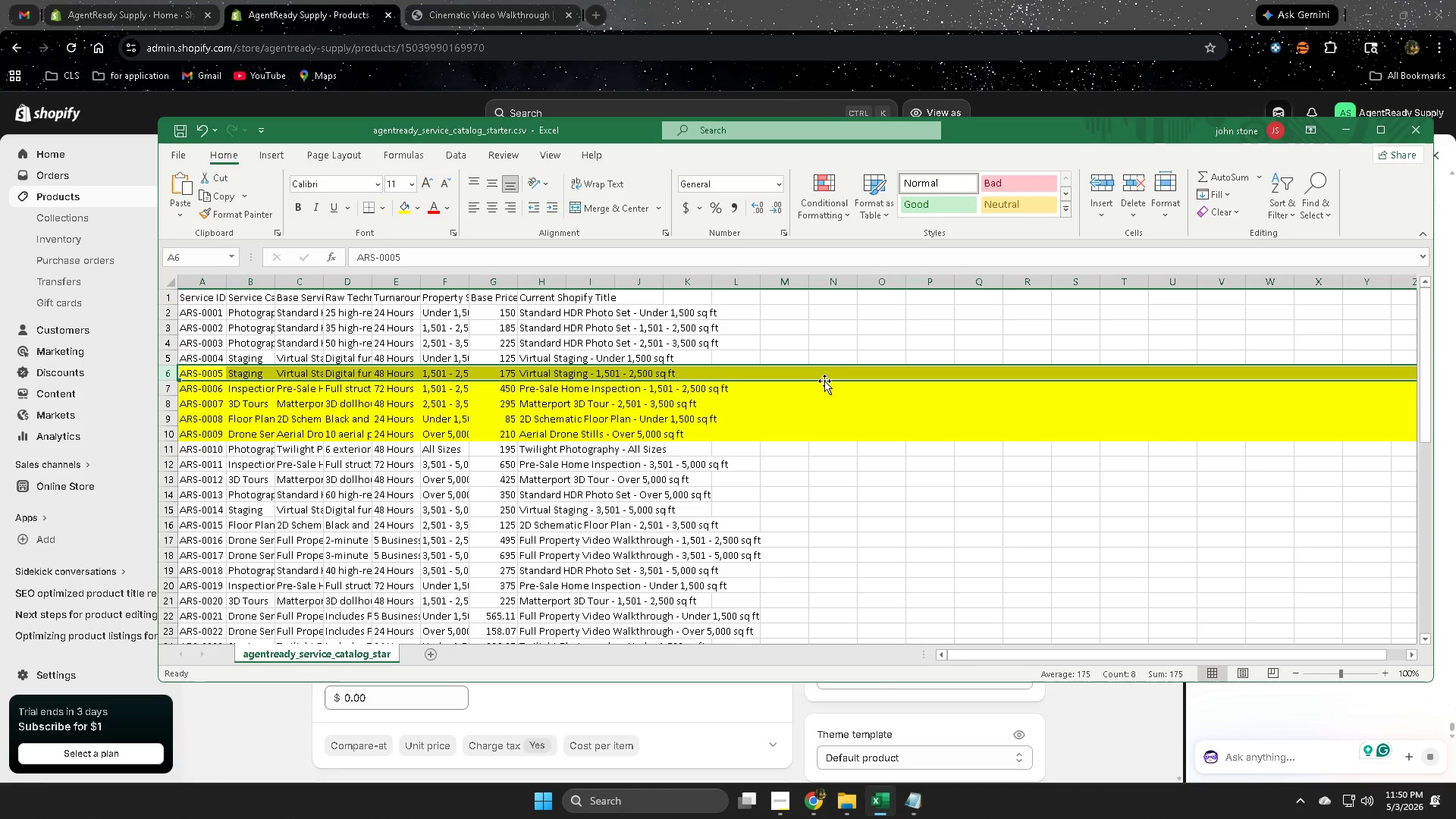 
left_click([835, 355])
 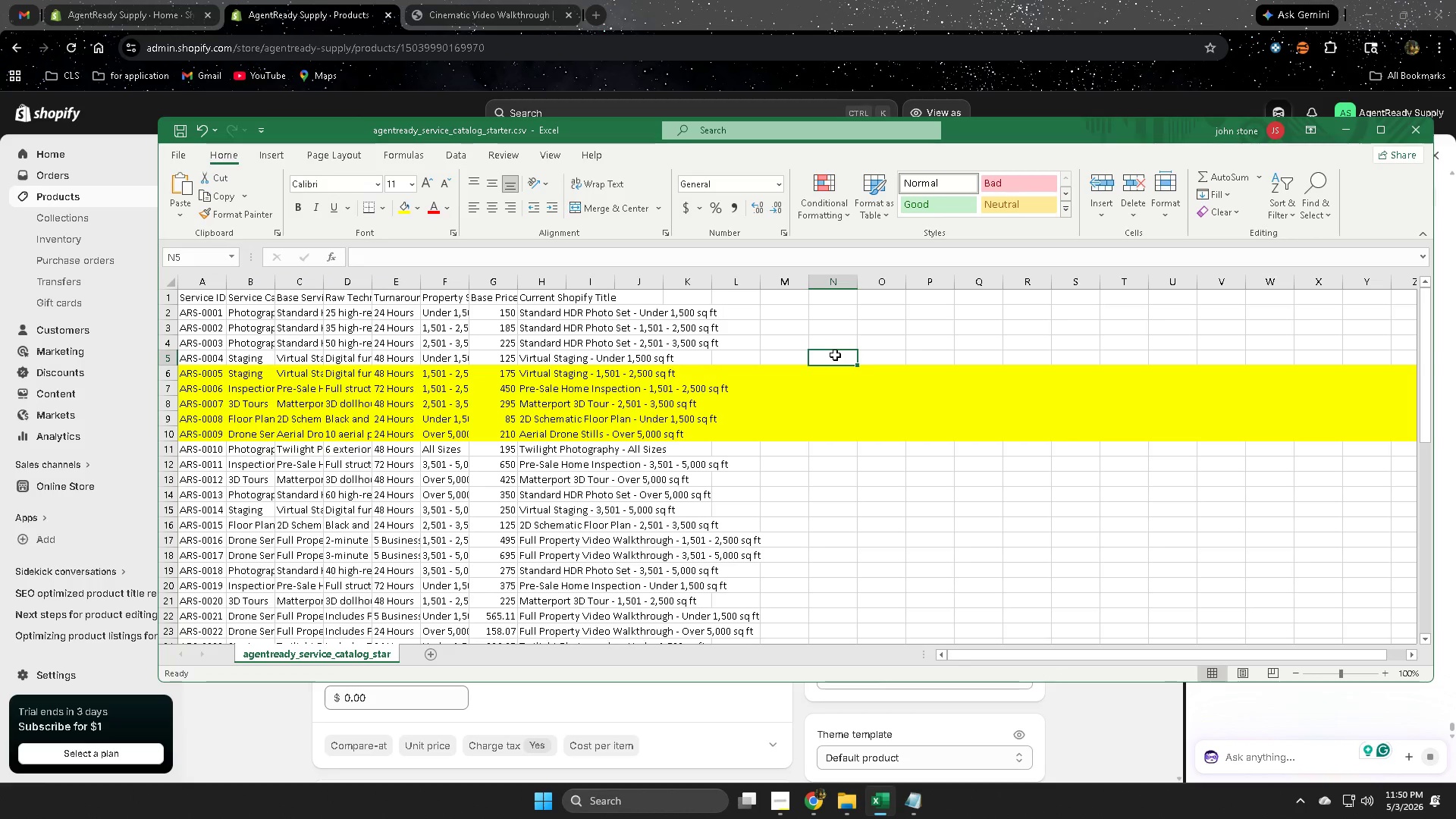 
key(Control+F)
 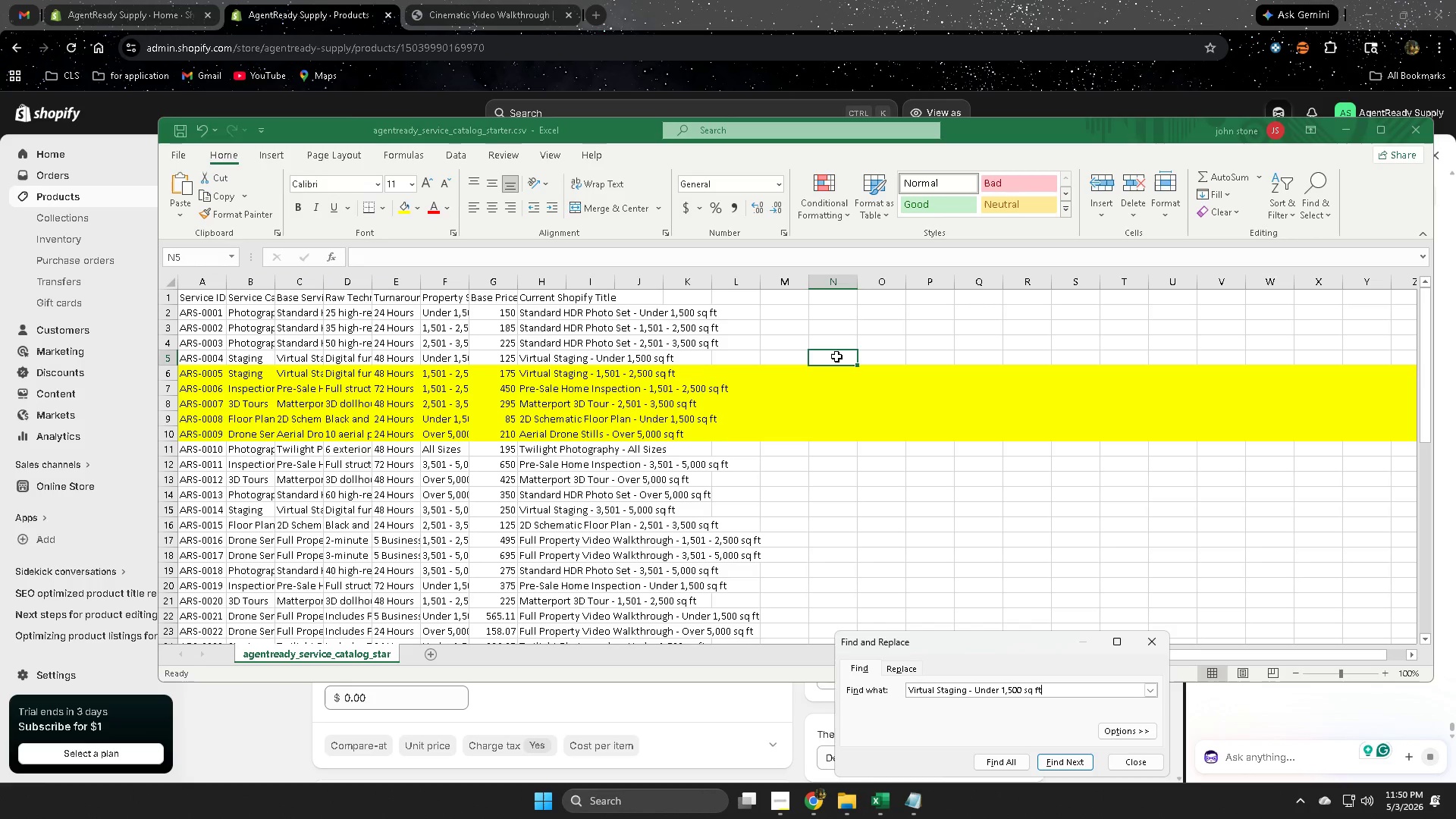 
key(Control+V)
 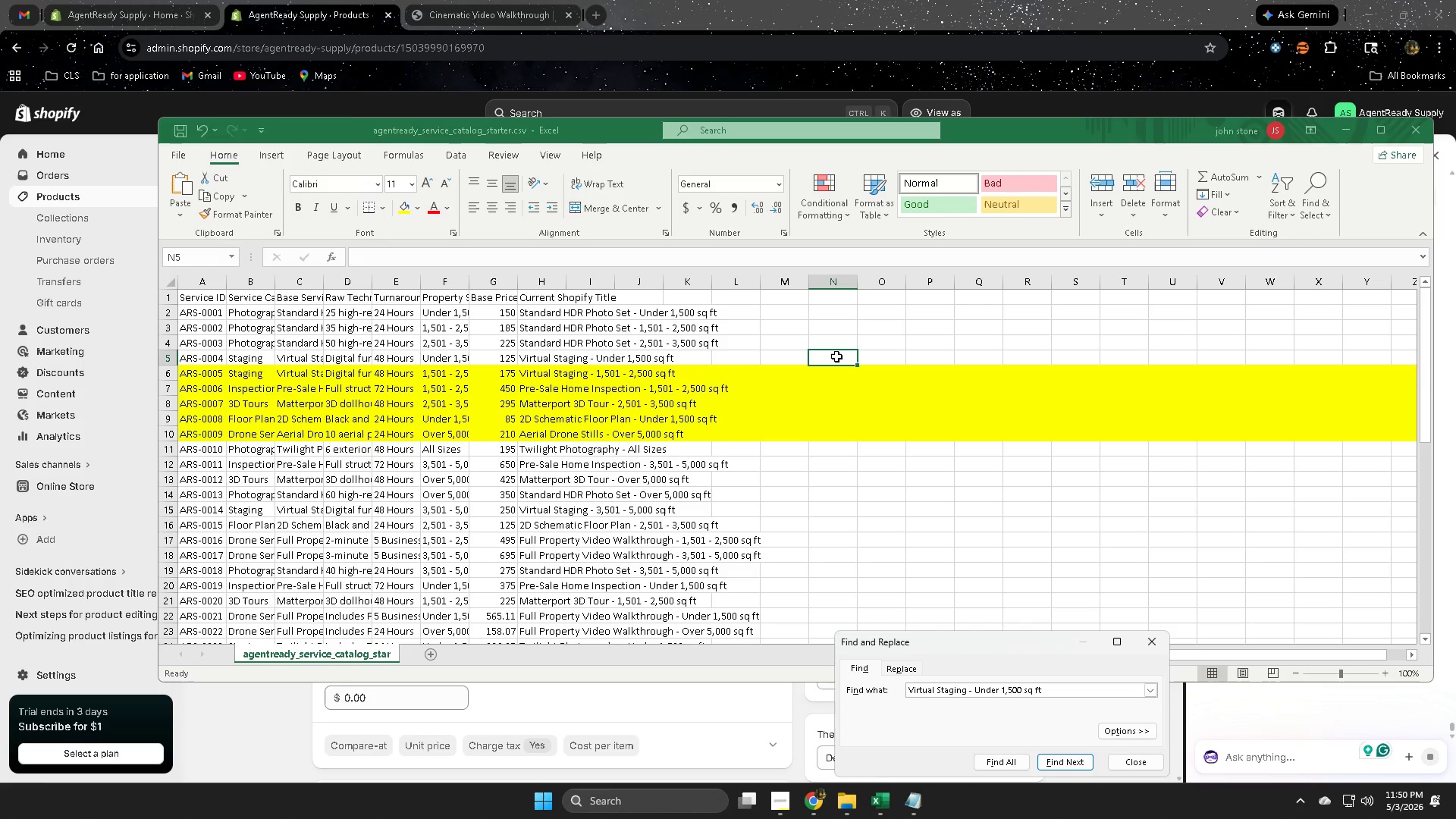 
key(Enter)
 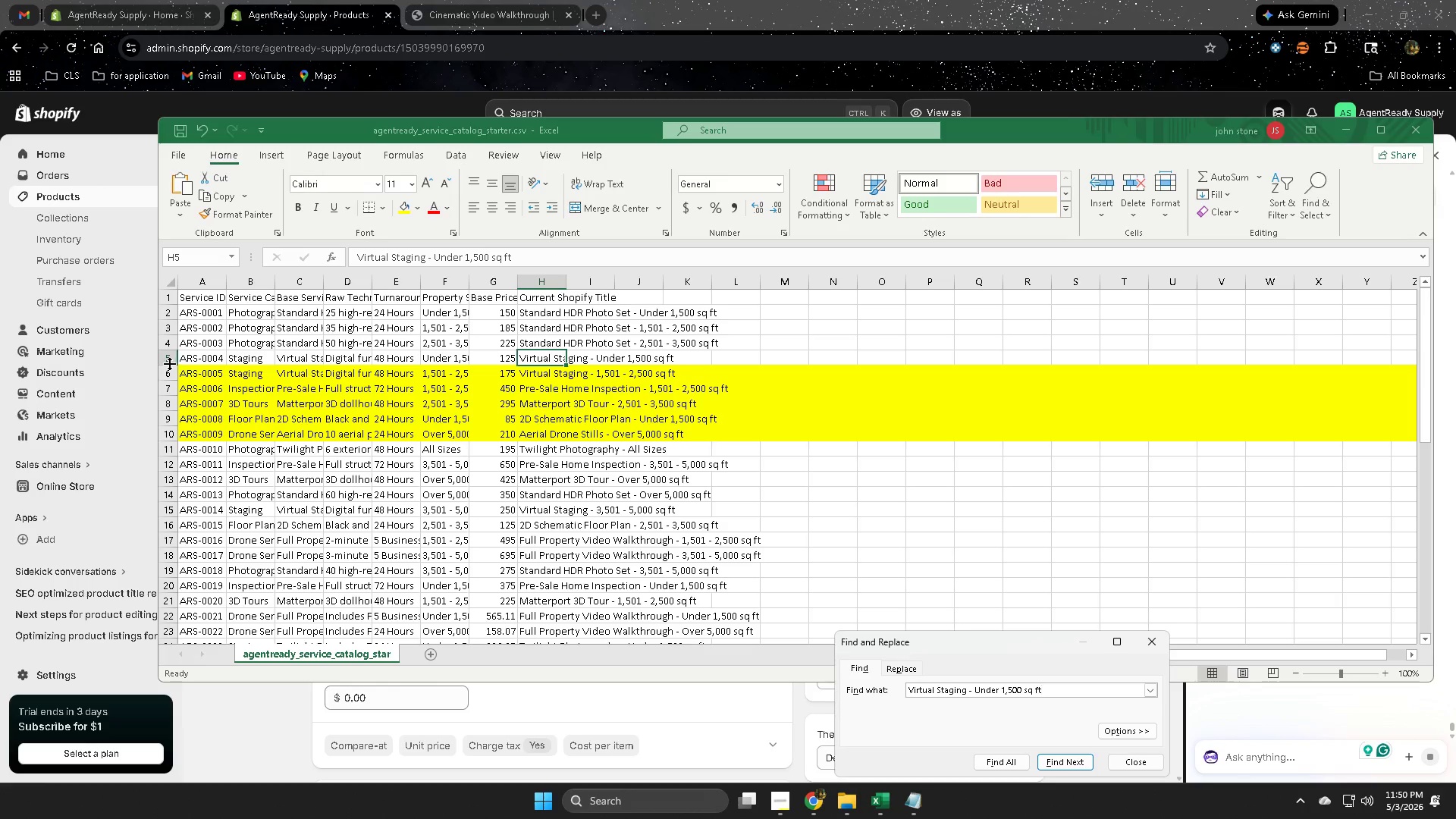 
left_click([168, 356])
 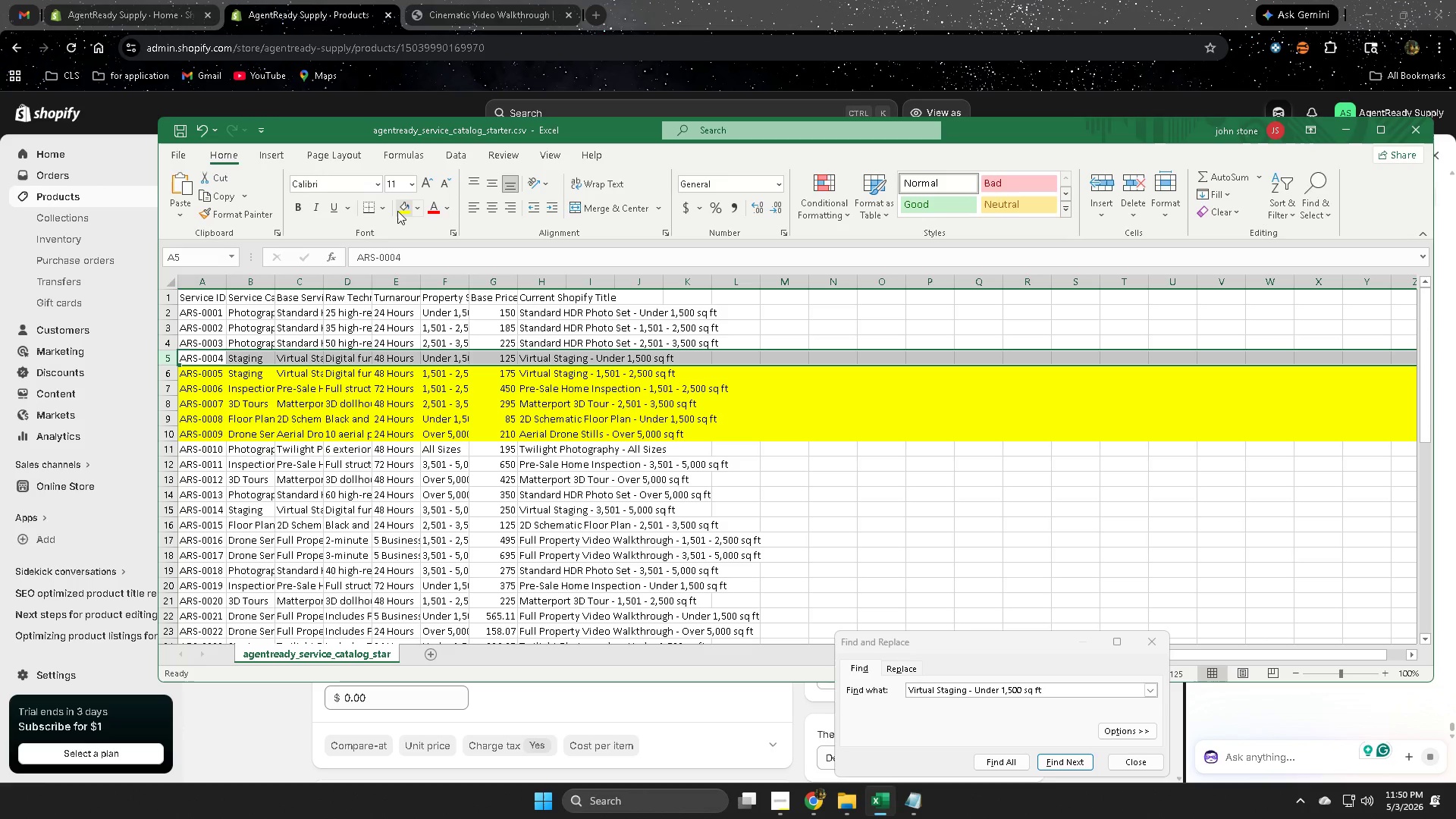 
left_click([398, 209])
 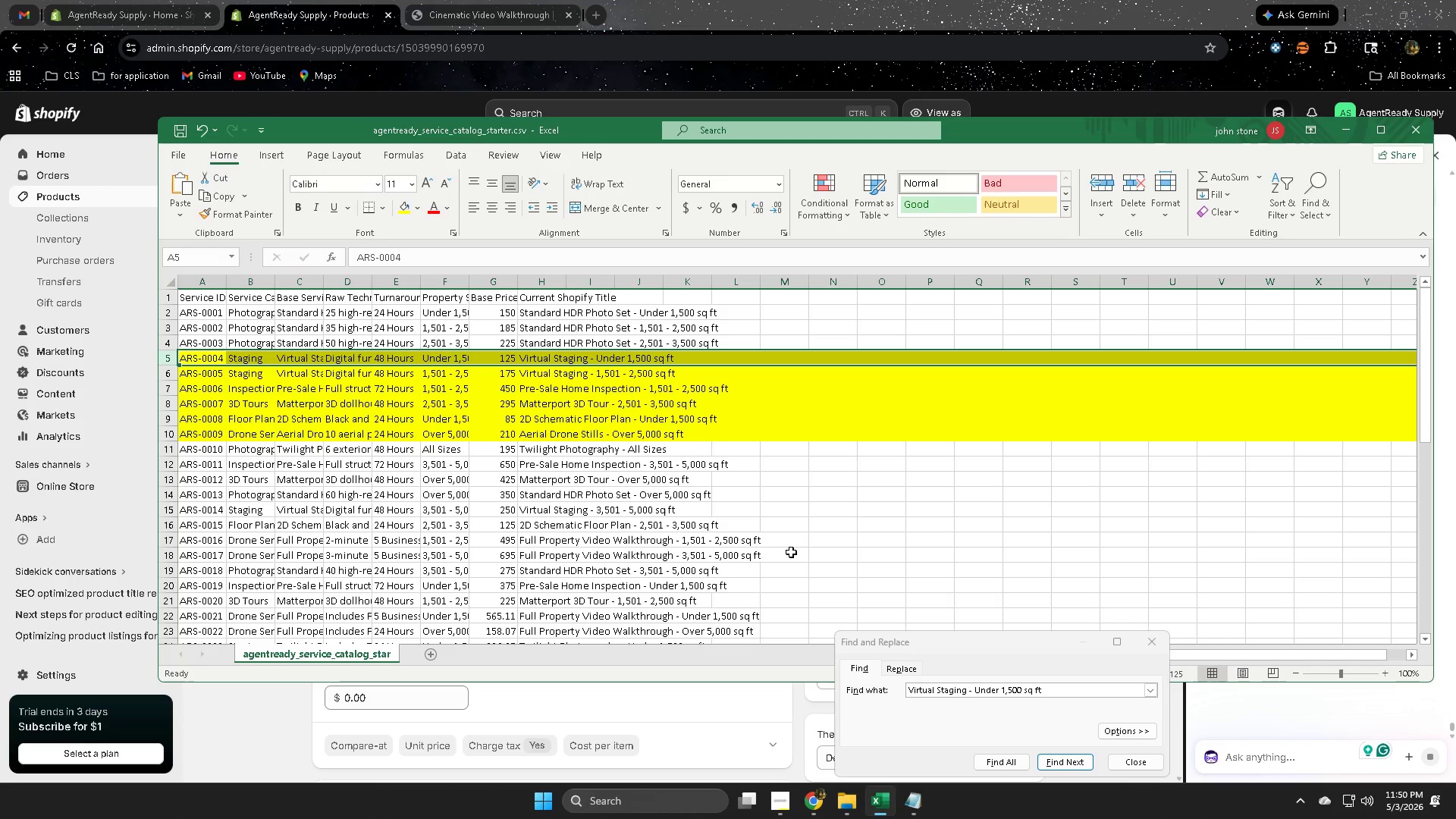 
wait(8.02)
 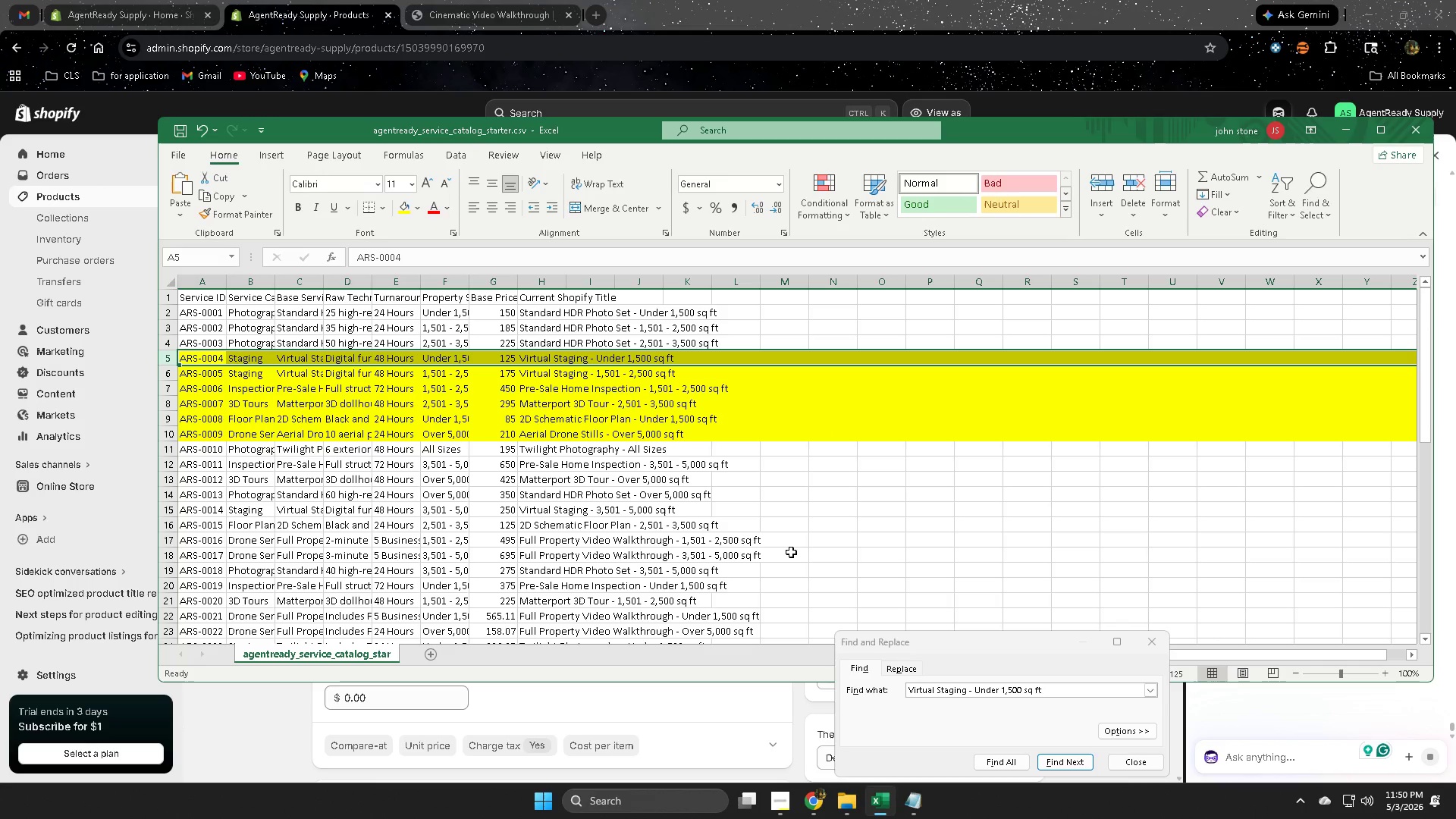 
mouse_move([831, 3])
 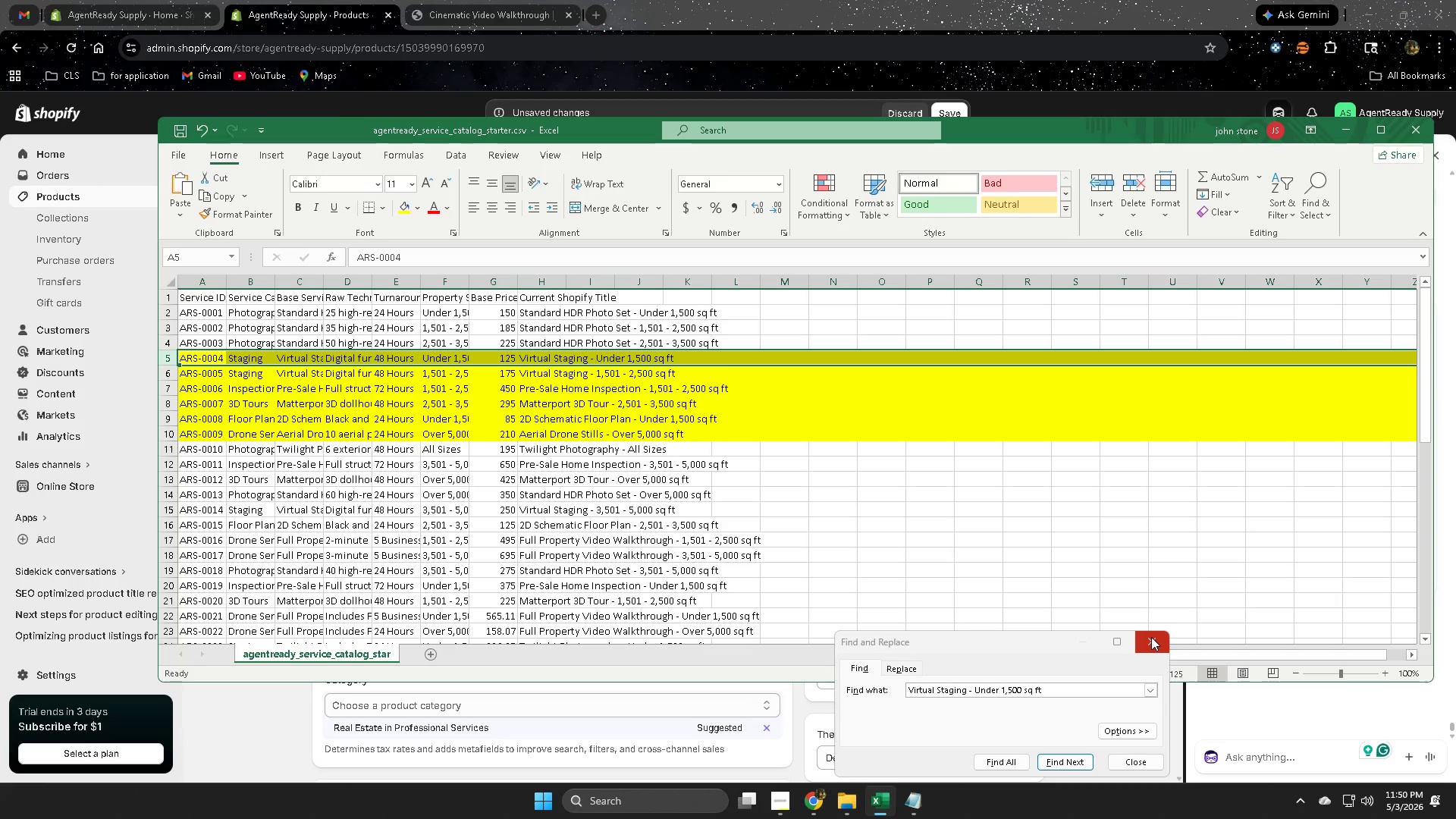 
wait(16.08)
 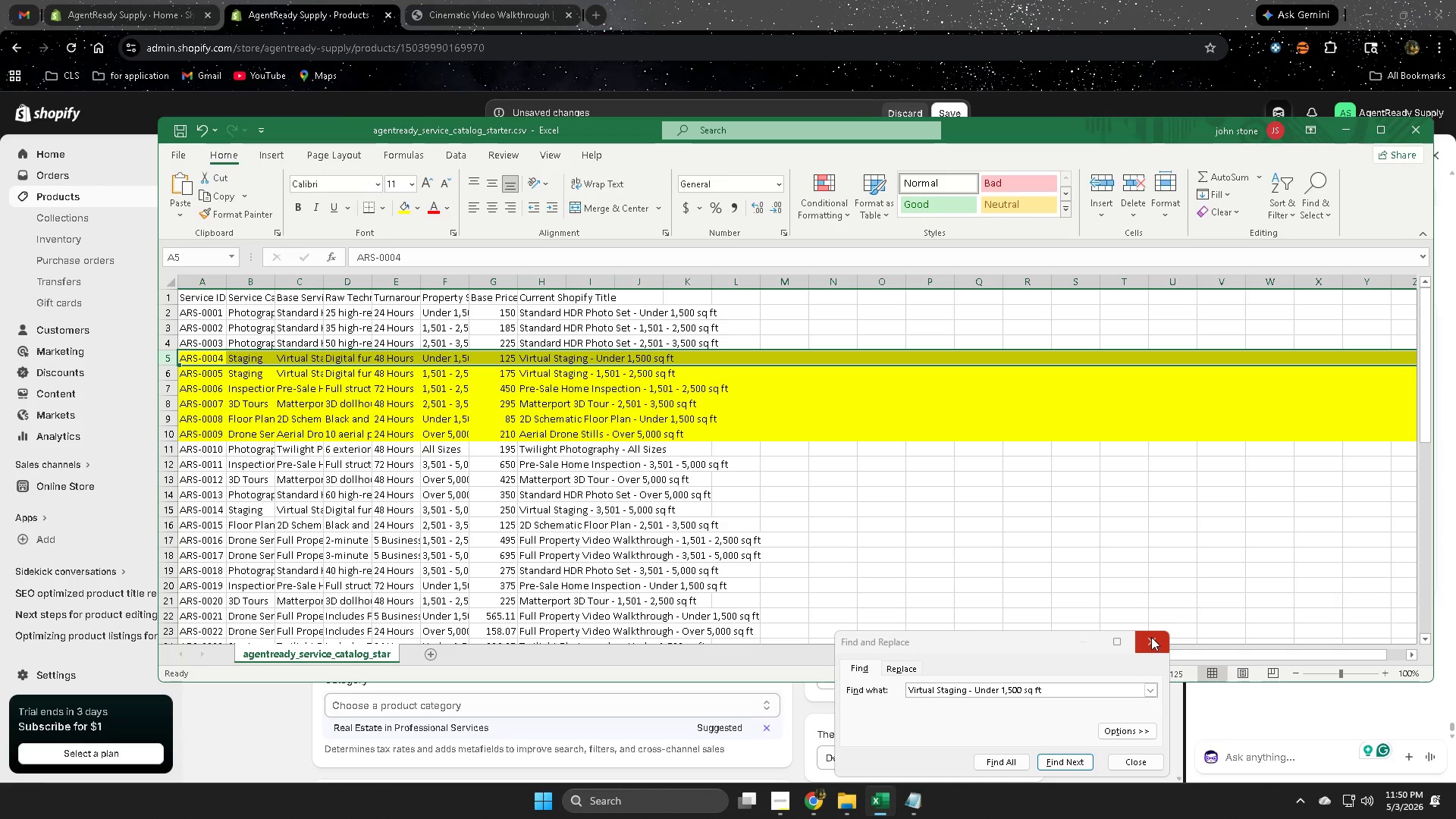 
left_click([1151, 637])
 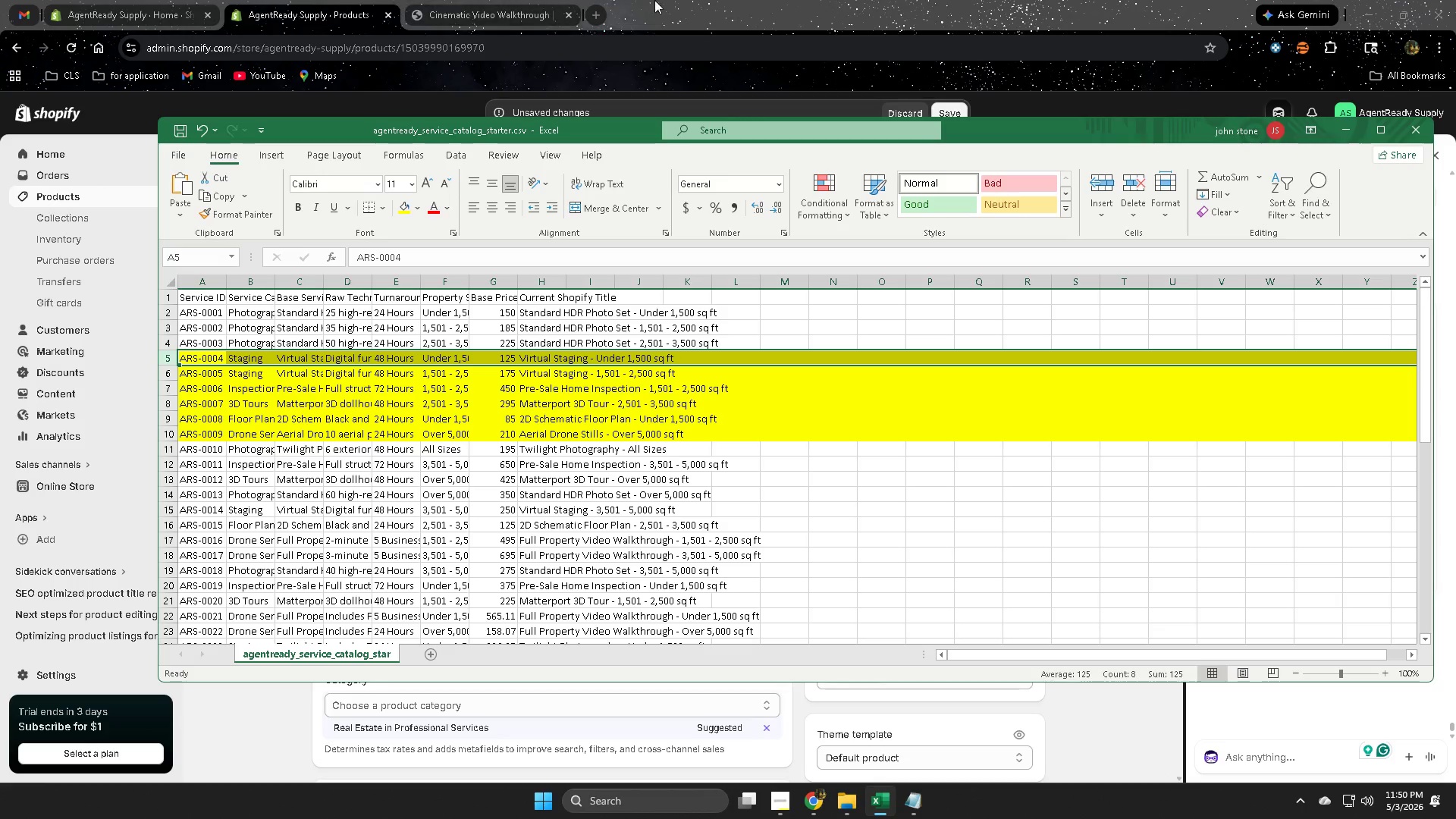 
left_click([724, 0])
 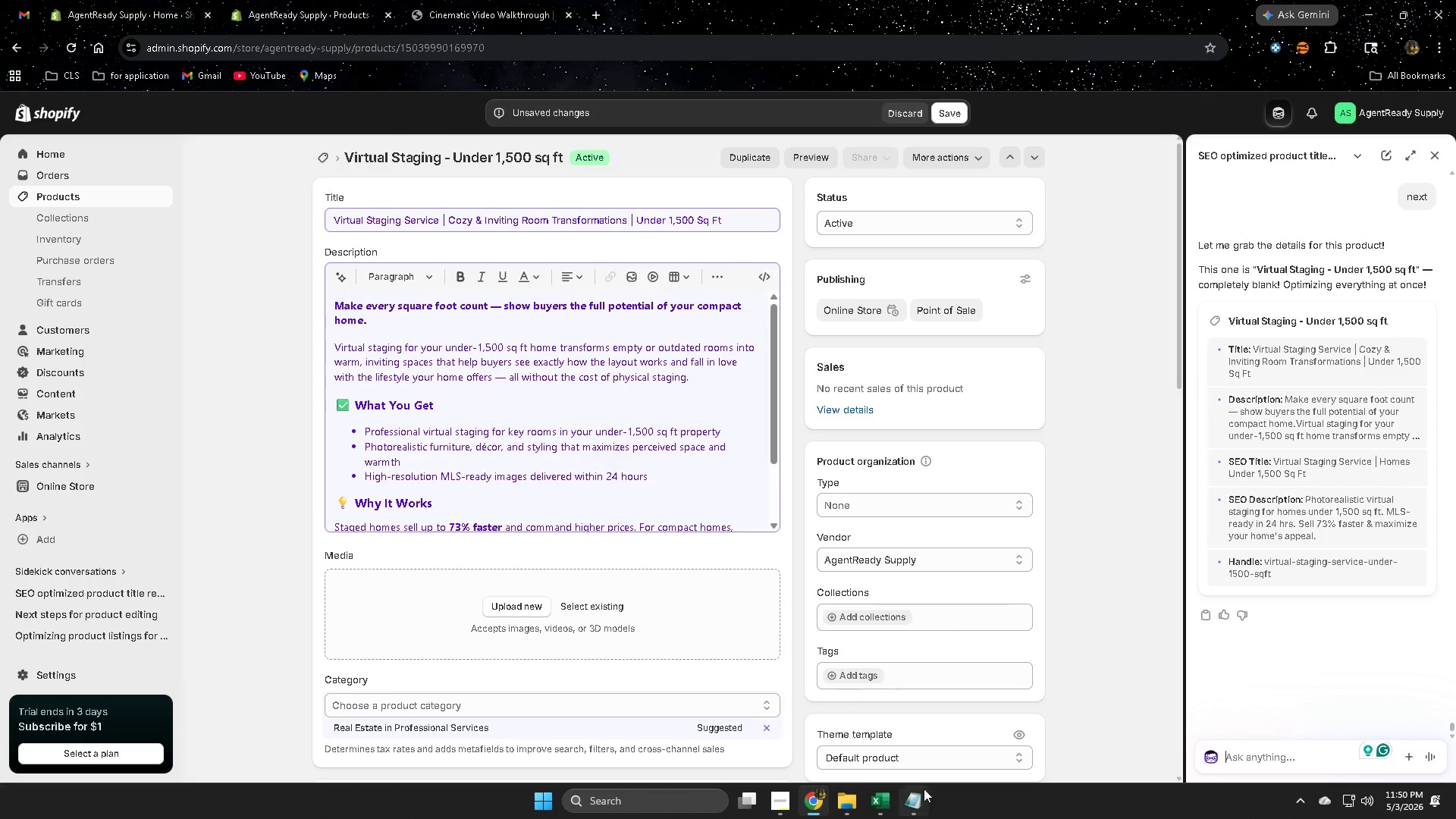 
scroll: coordinate [915, 676], scroll_direction: down, amount: 1.0
 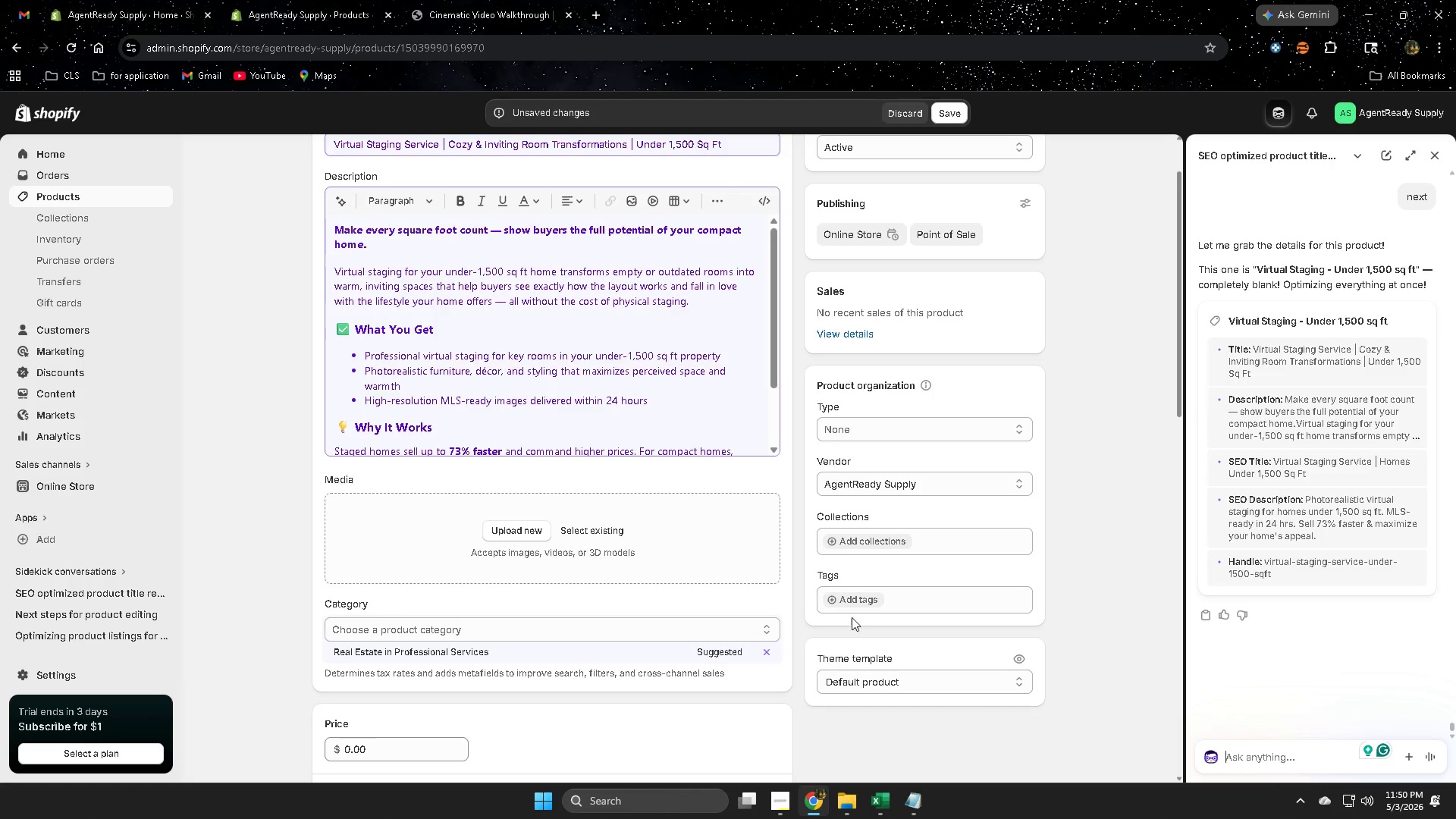 
left_click([852, 599])
 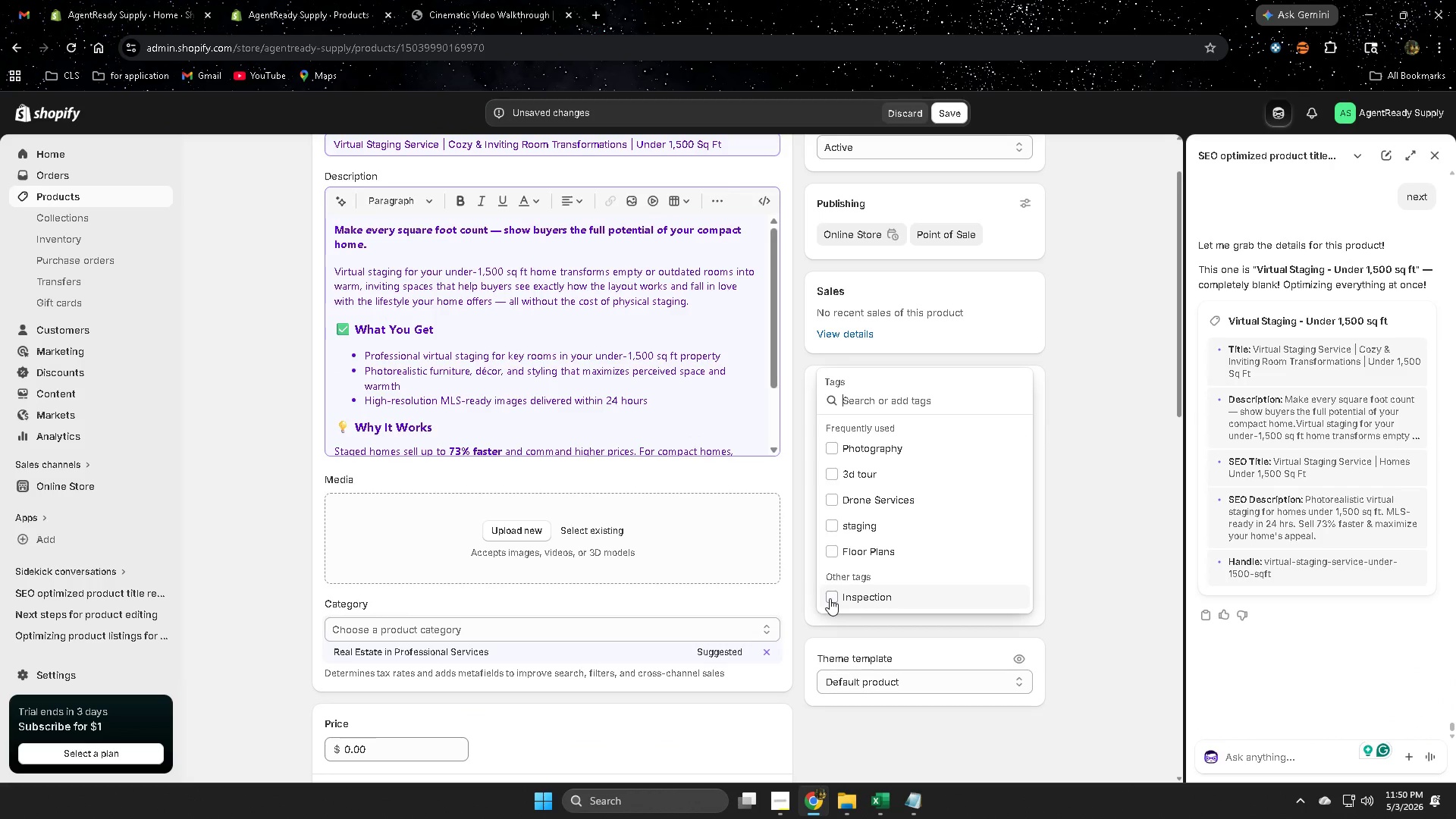 
left_click([829, 525])
 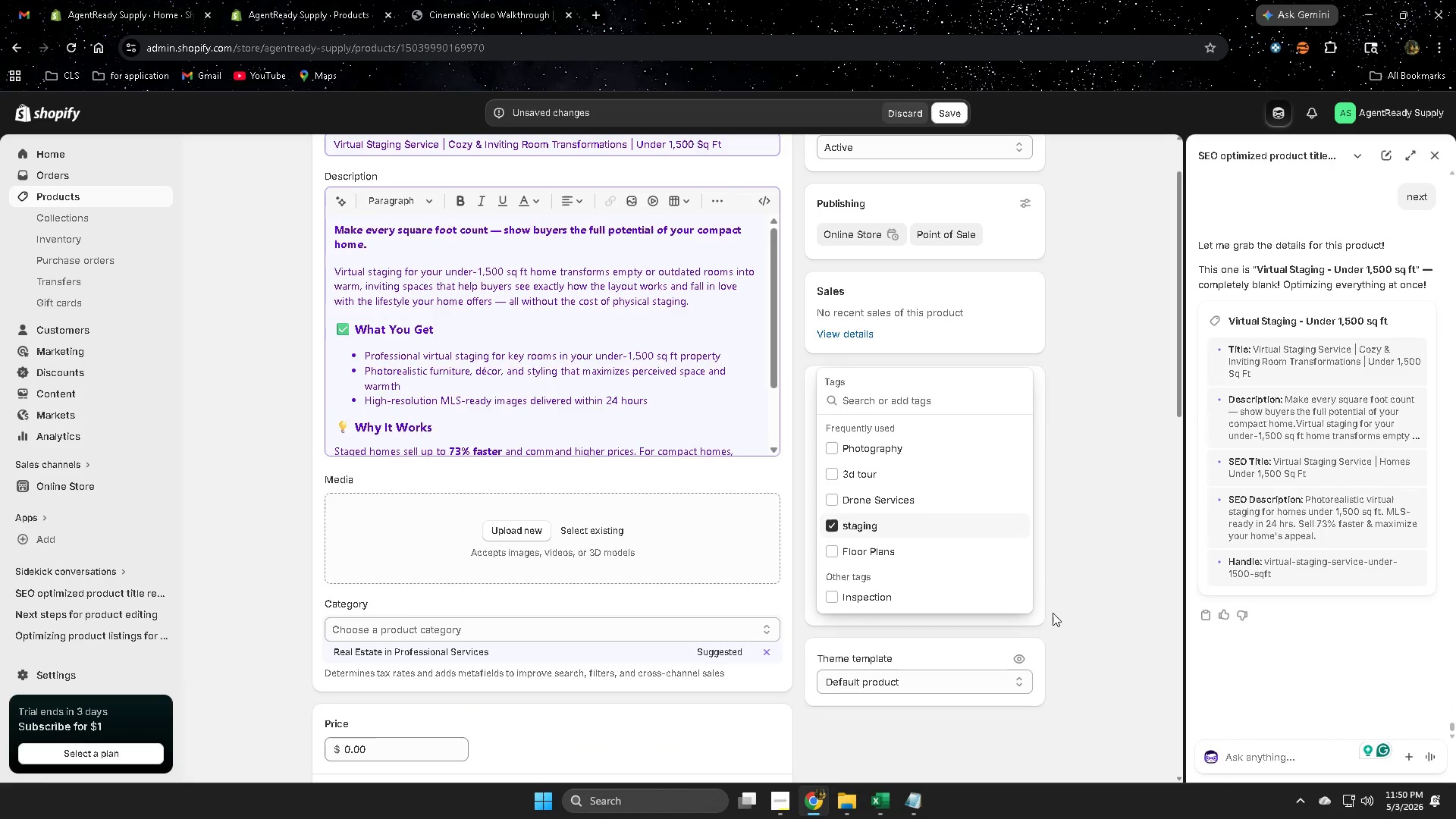 
left_click([1103, 615])
 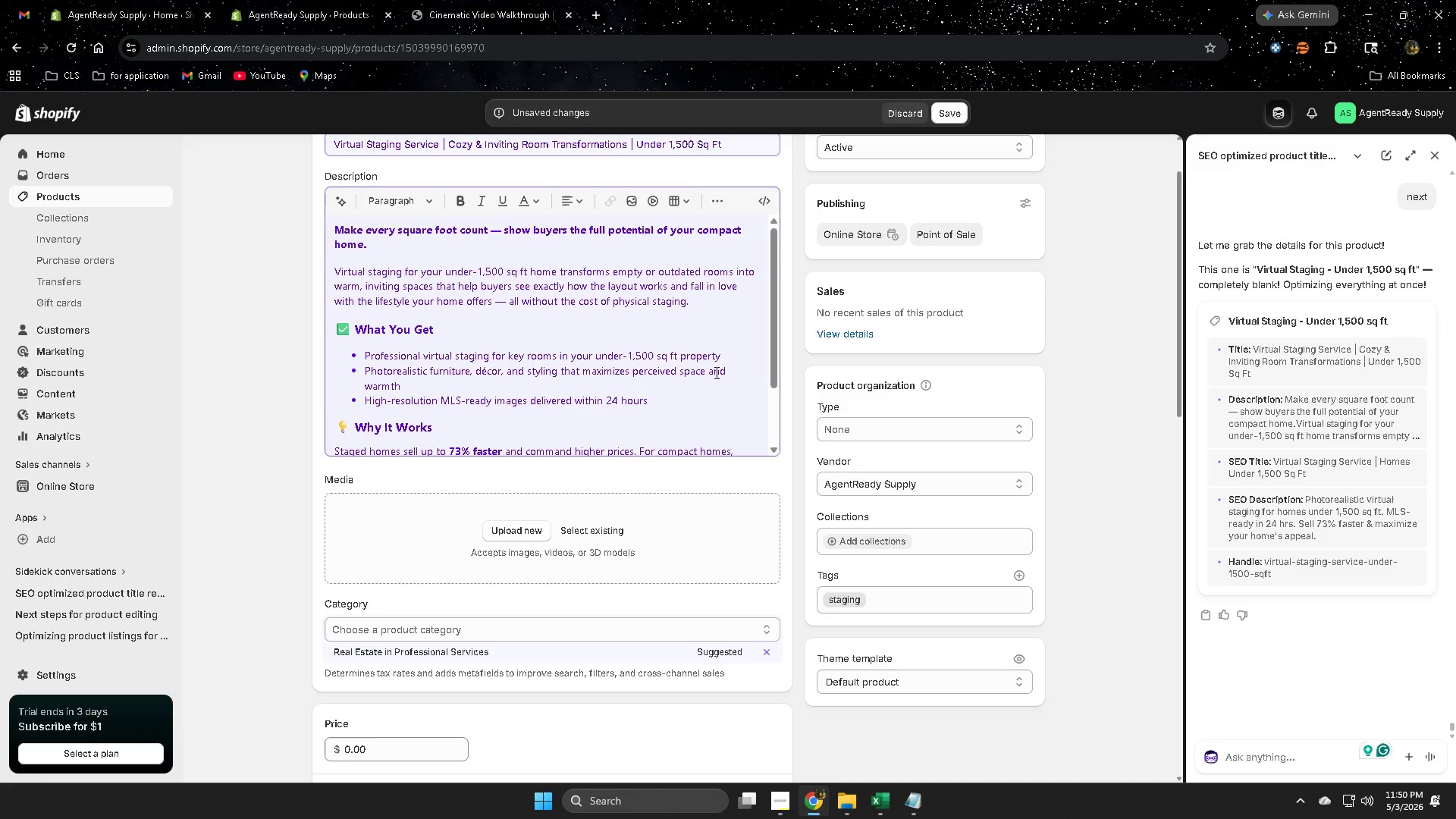 
left_click([353, 330])
 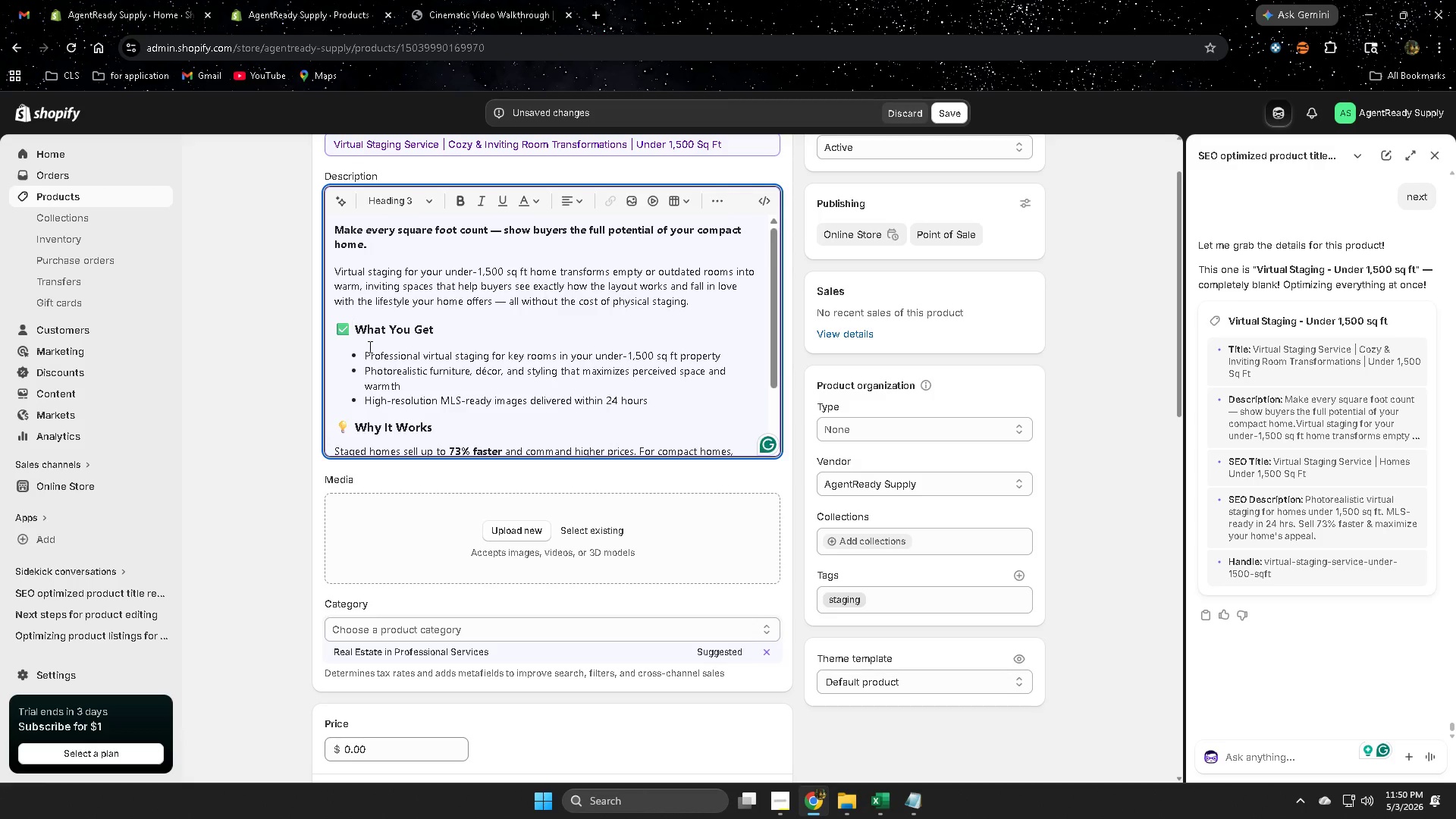 
key(Backspace)
 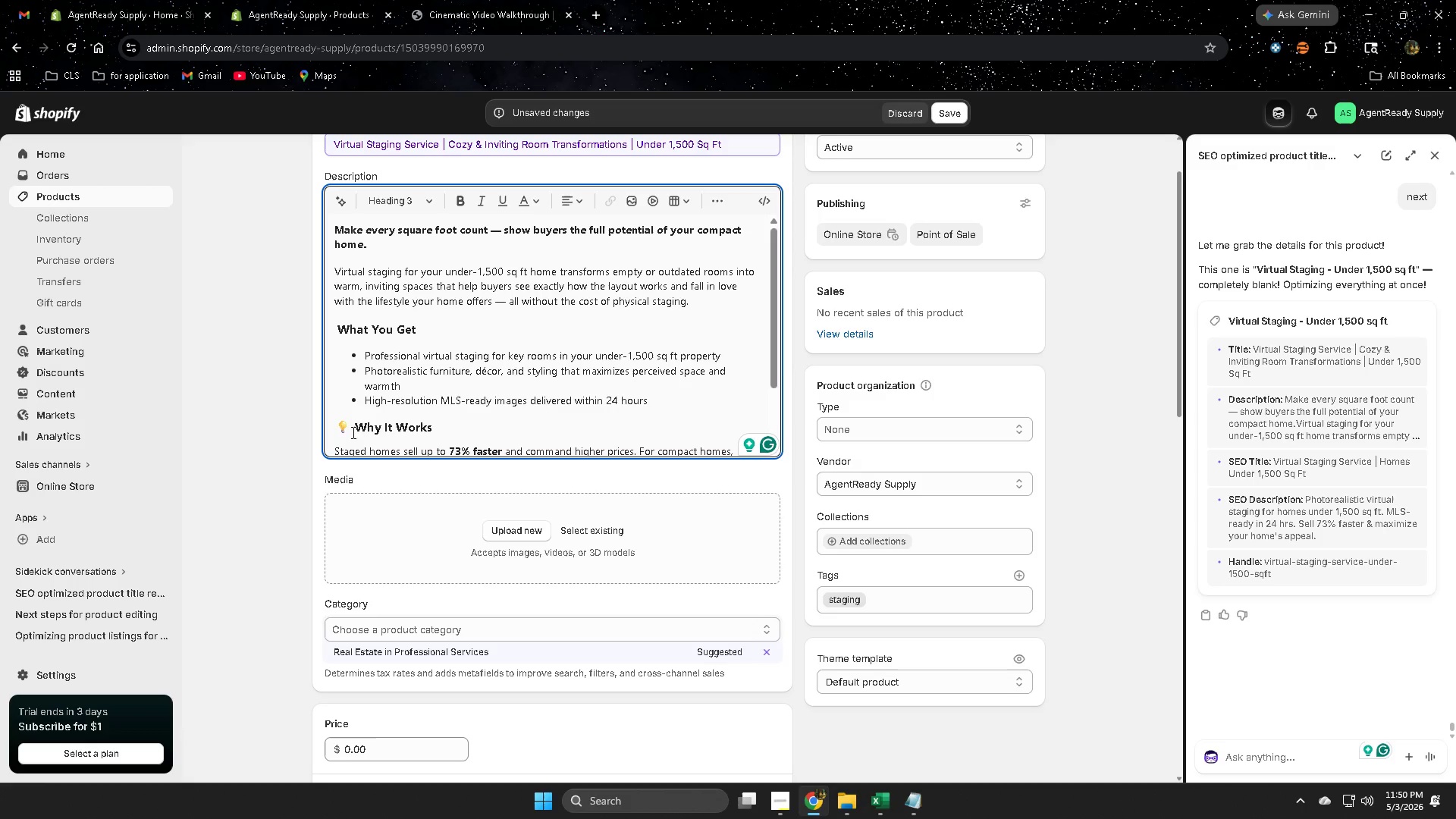 
key(Backspace)
 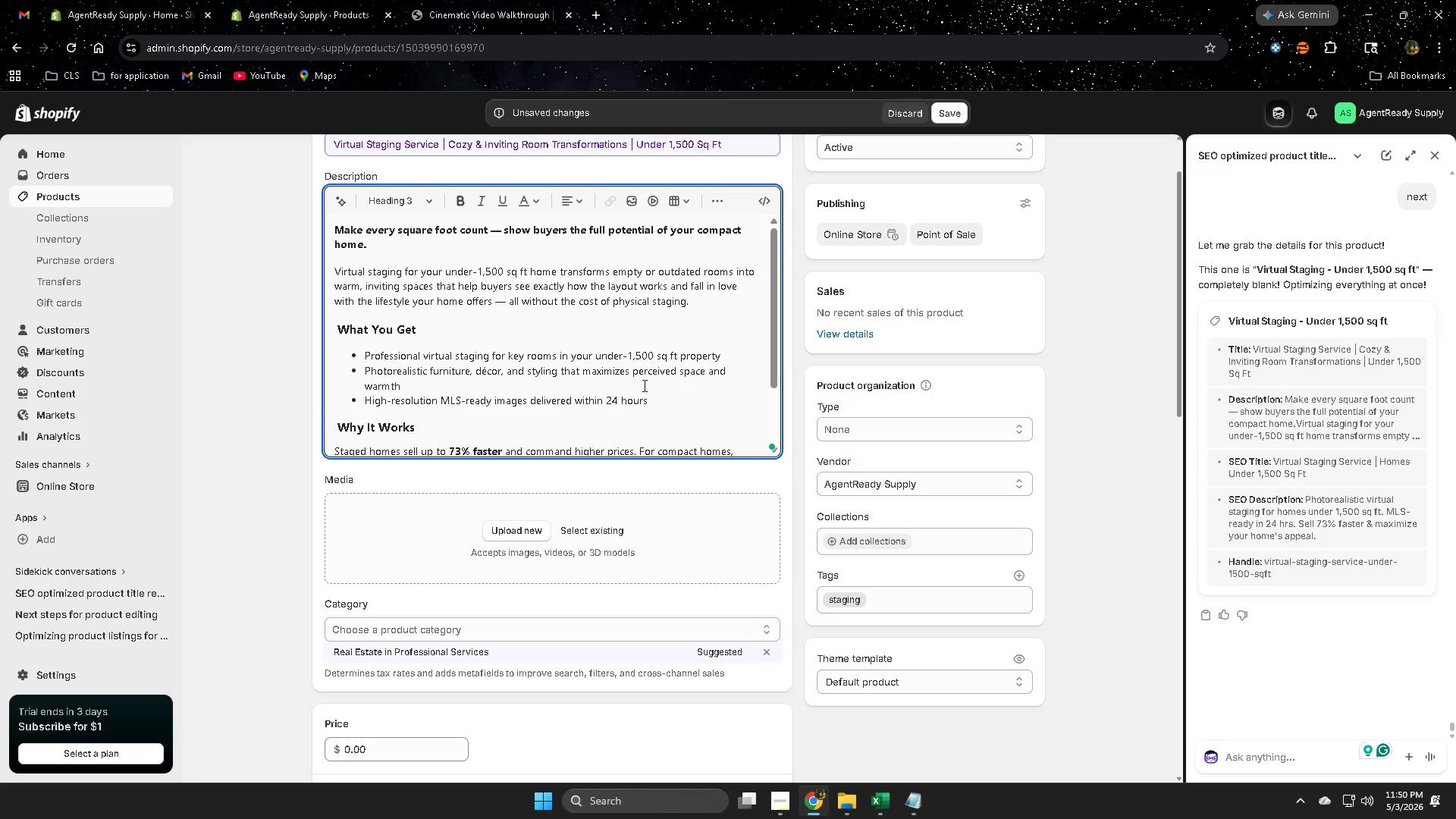 
scroll: coordinate [650, 382], scroll_direction: down, amount: 2.0
 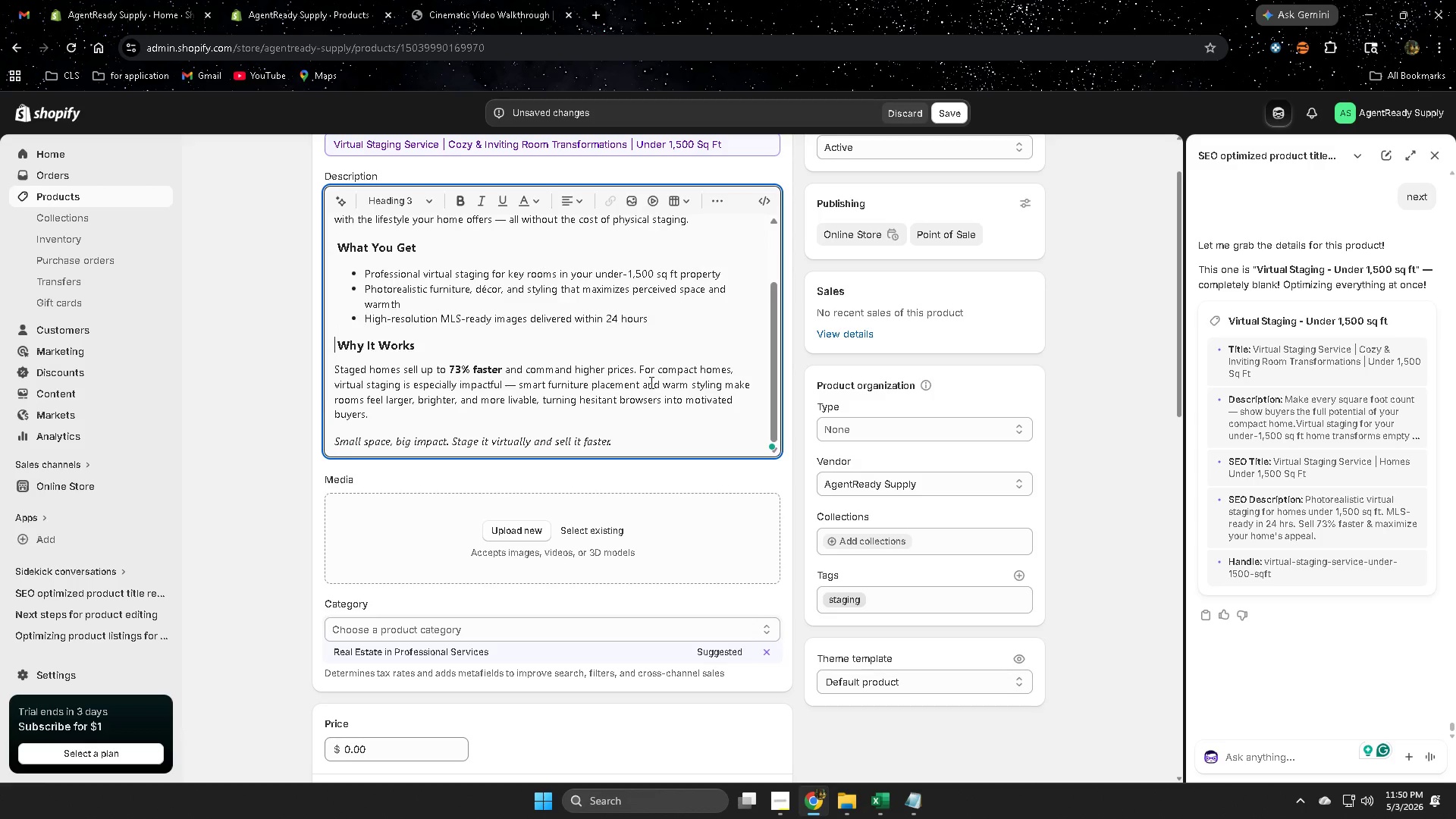 
scroll: coordinate [650, 382], scroll_direction: up, amount: 2.0
 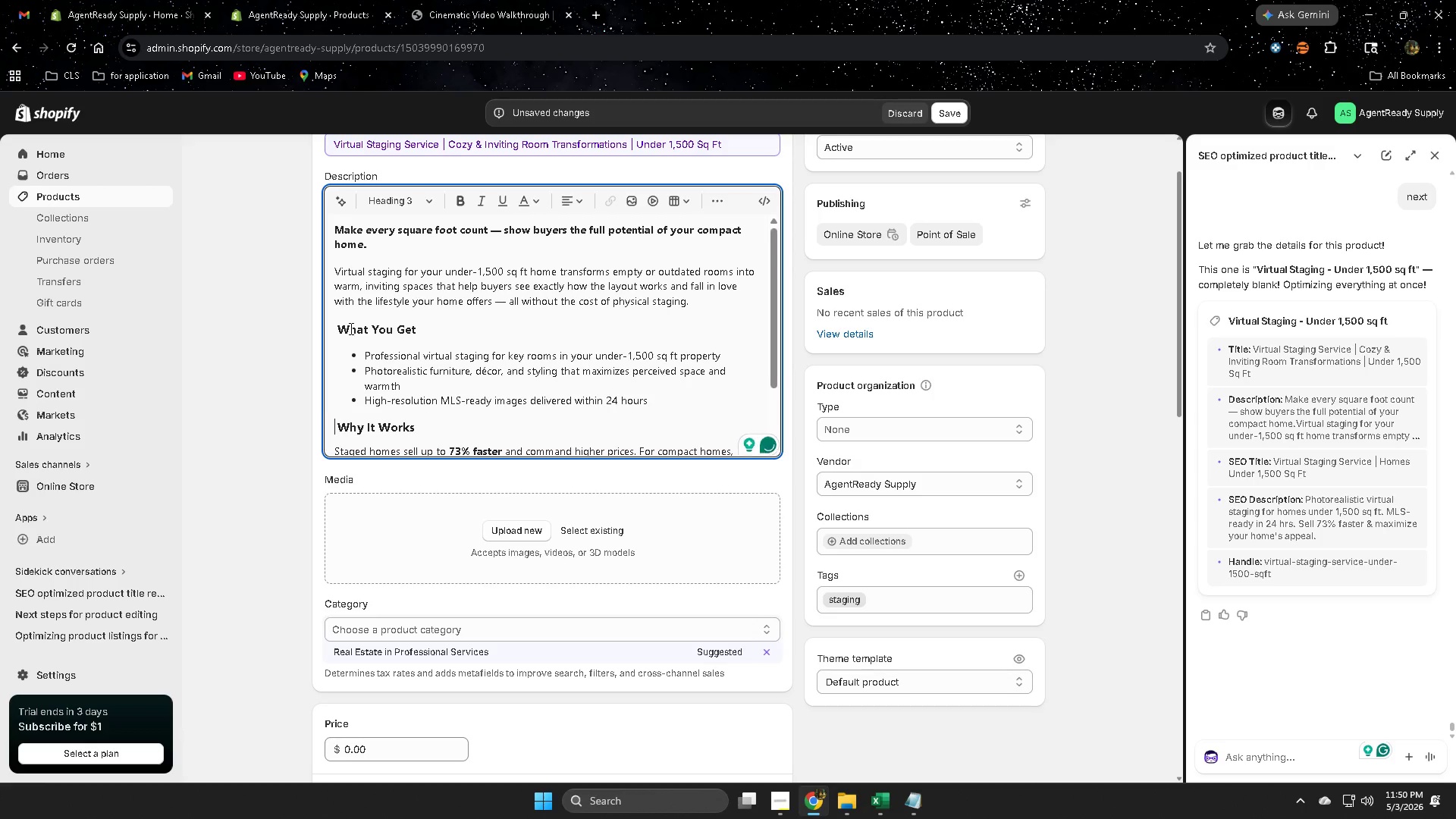 
left_click([347, 330])
 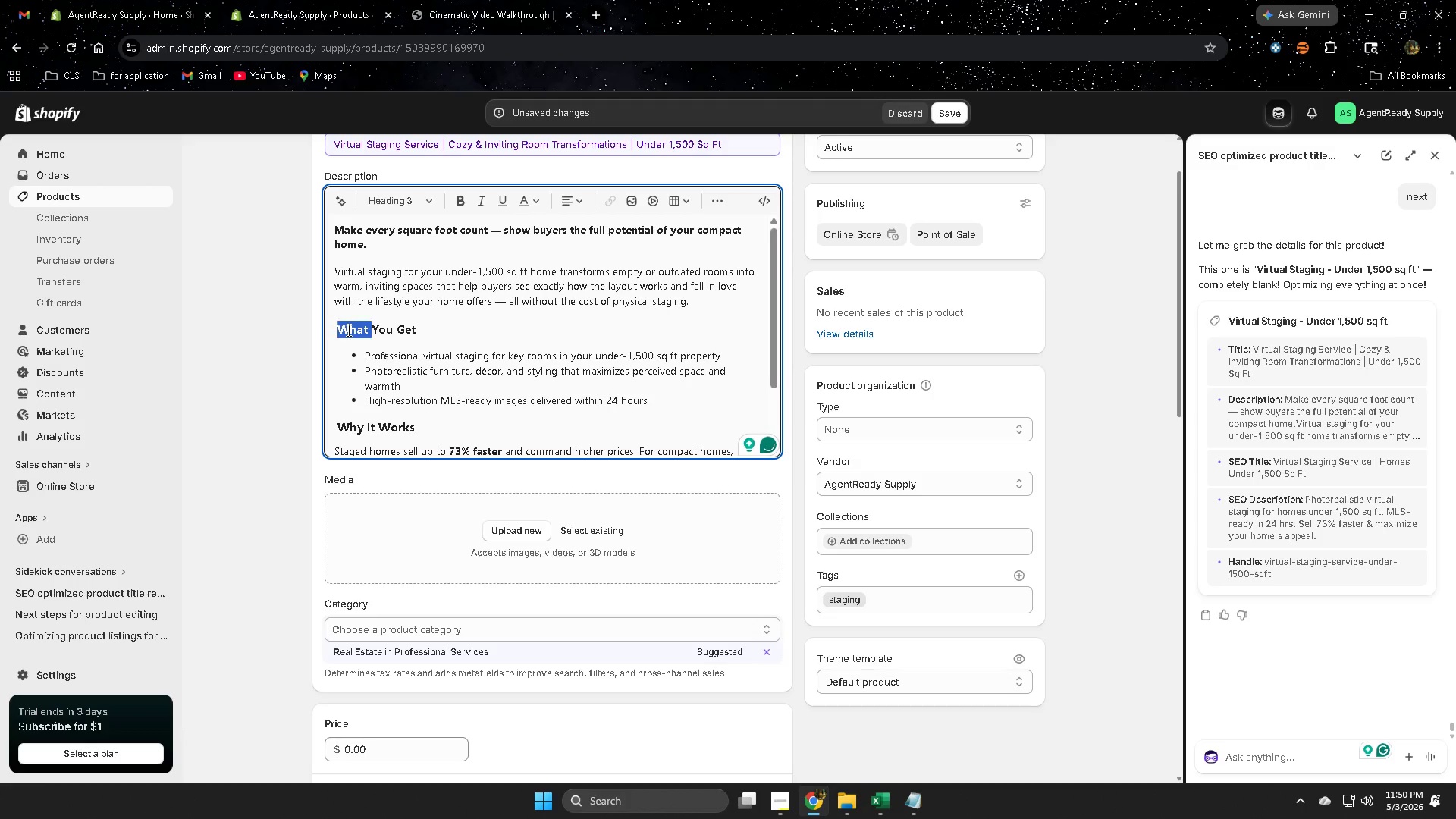 
left_click_drag(start_coordinate=[347, 330], to_coordinate=[405, 330])
 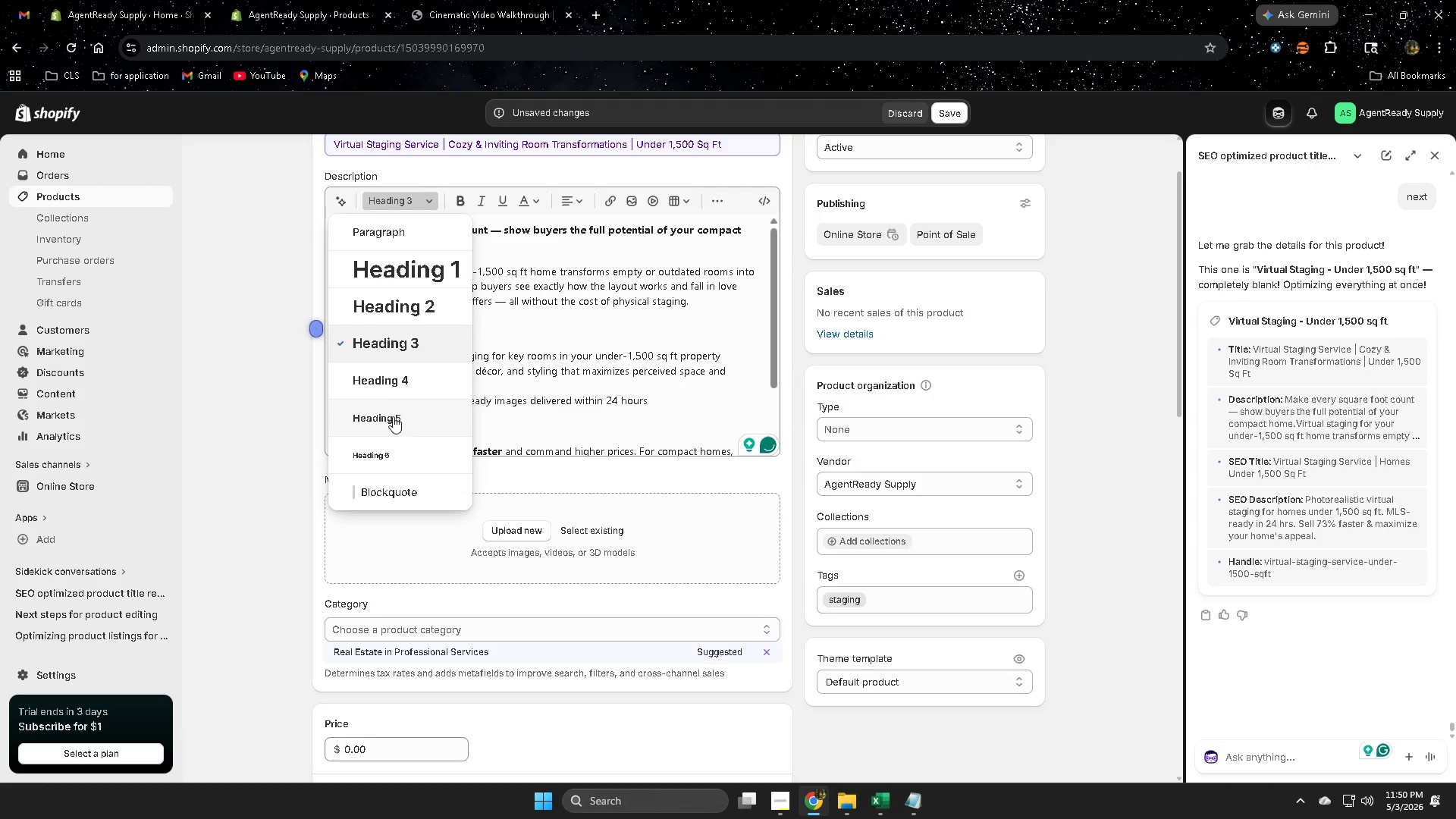 
left_click([396, 383])
 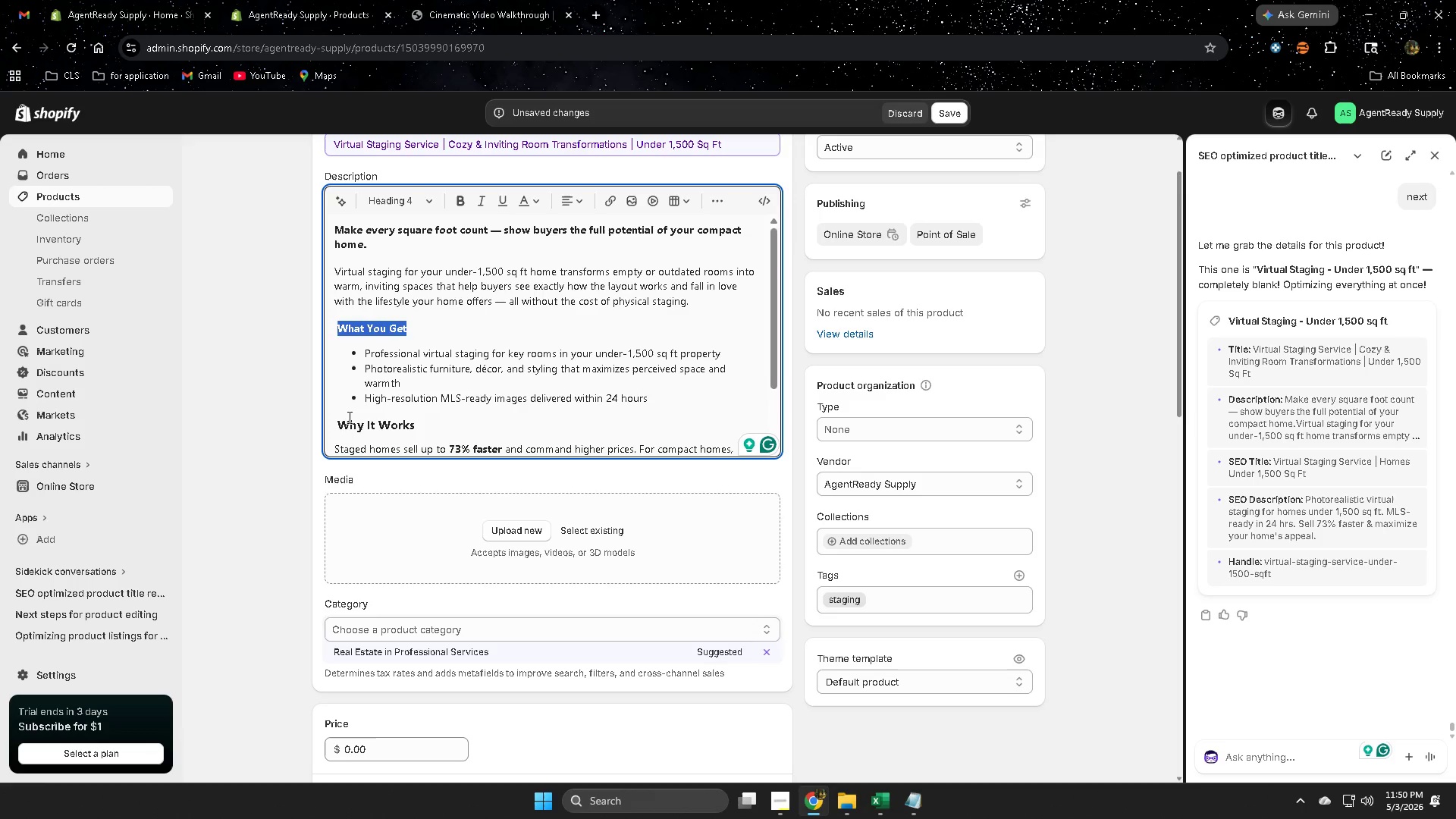 
left_click([340, 428])
 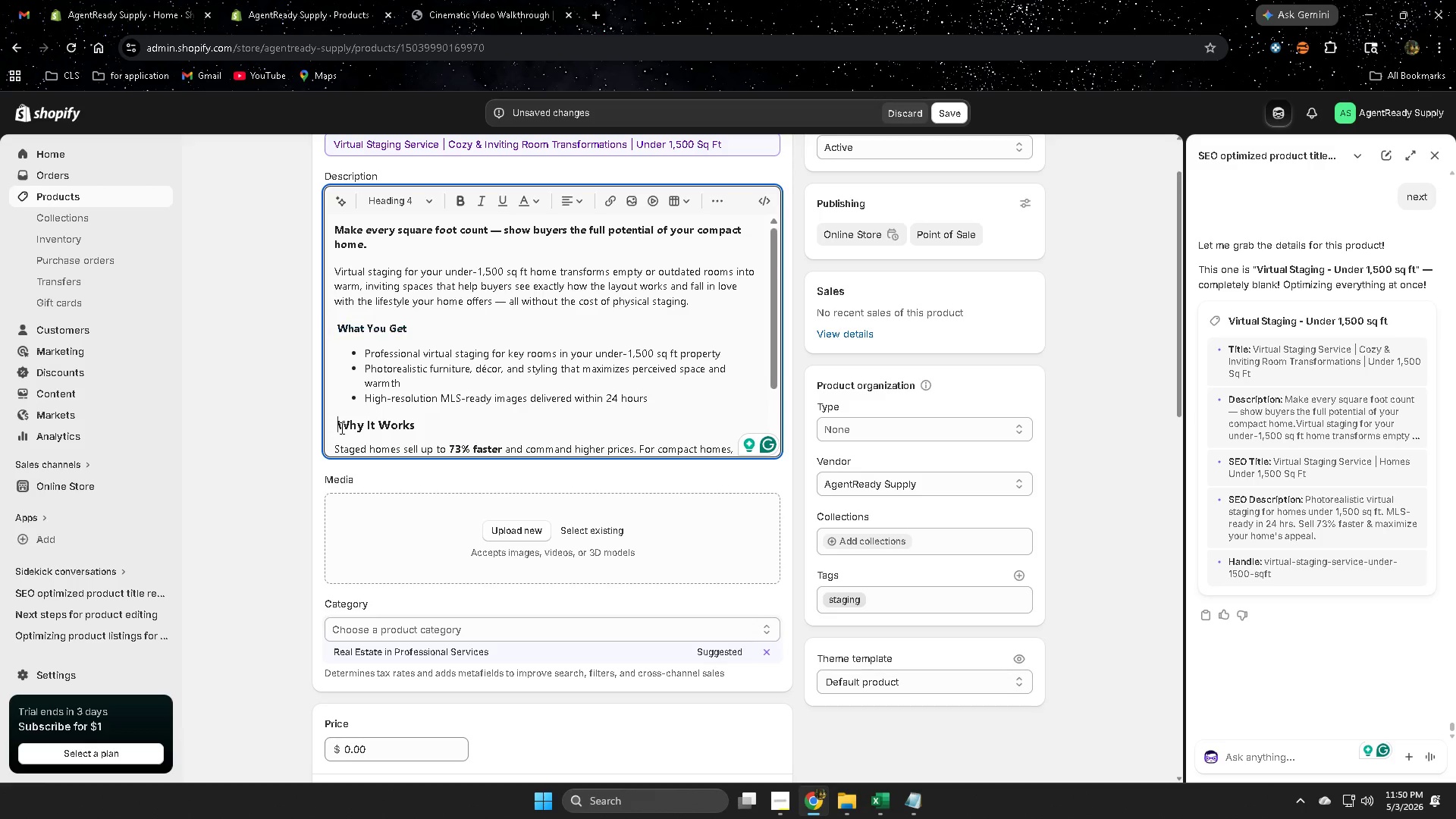 
left_click_drag(start_coordinate=[340, 428], to_coordinate=[408, 429])
 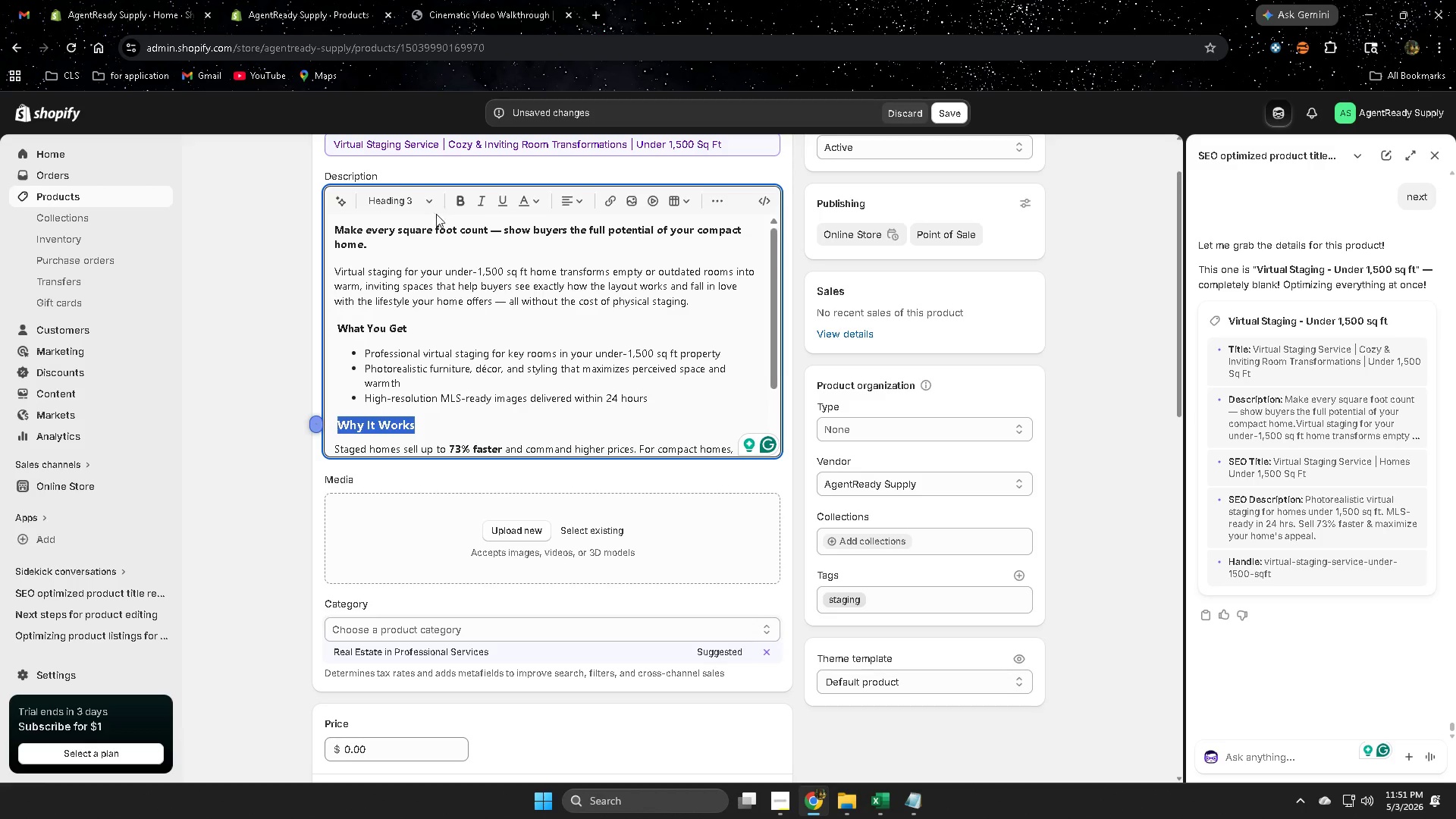 
left_click([431, 201])
 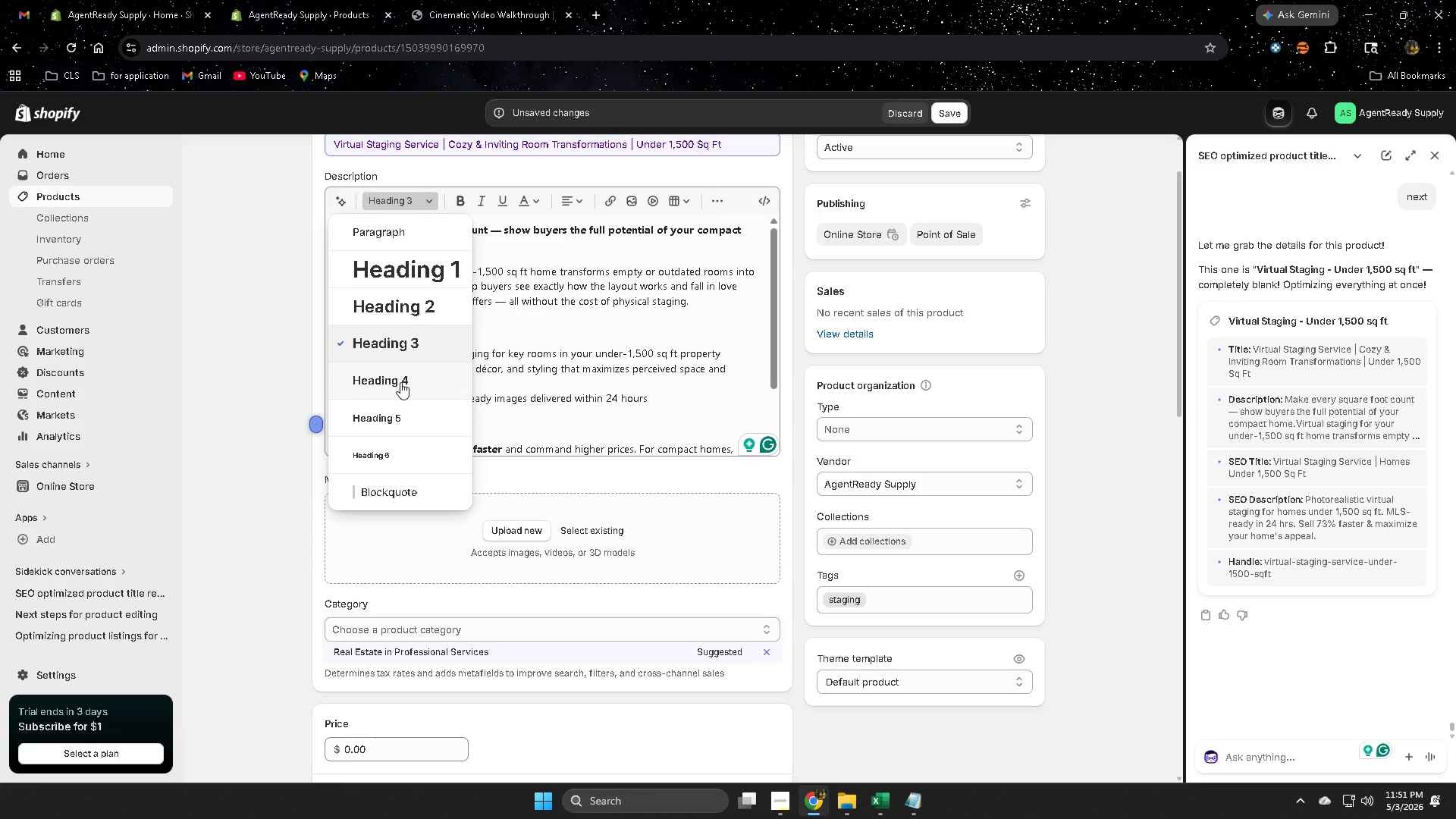 
left_click([401, 382])
 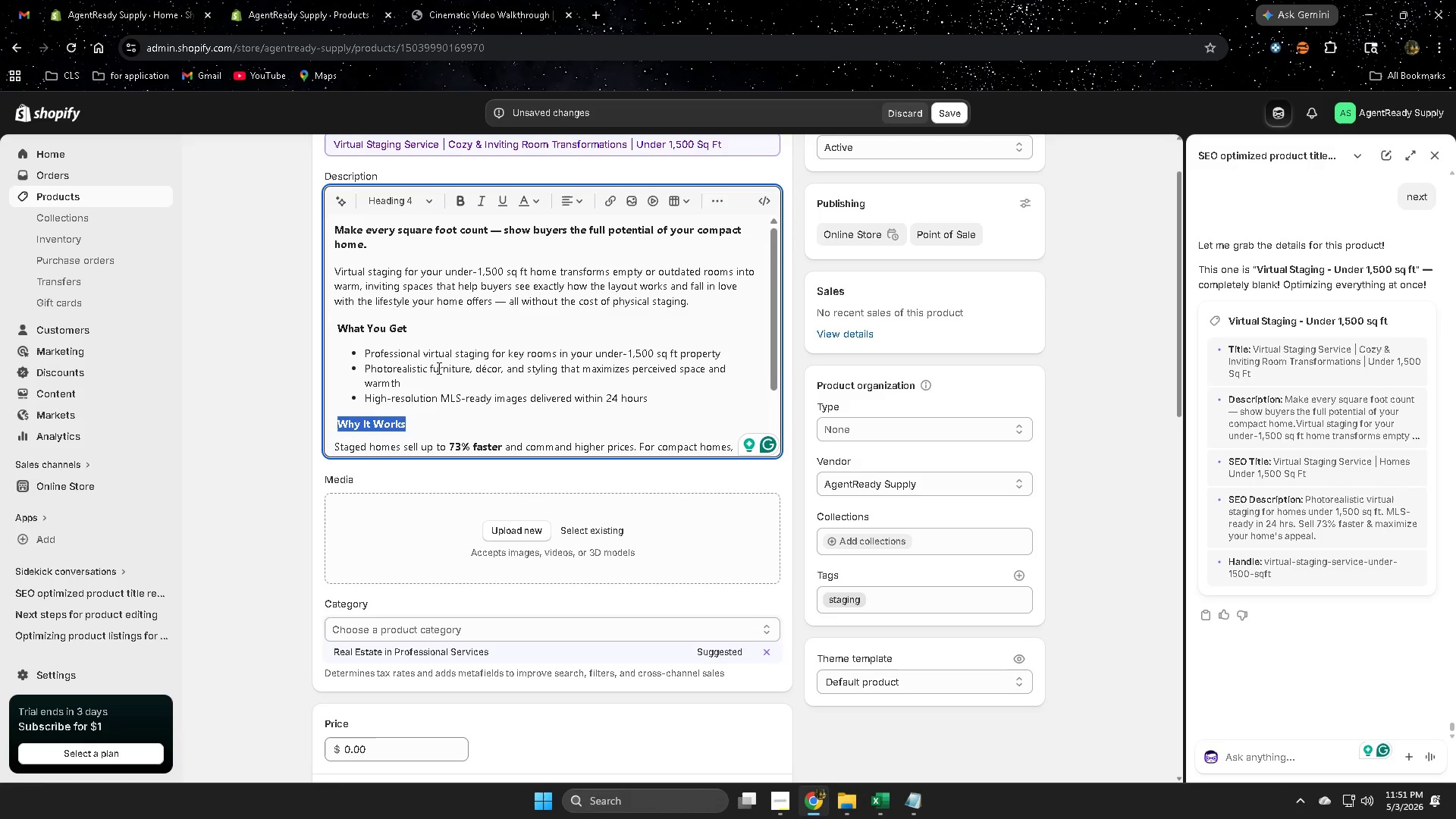 
wait(18.06)
 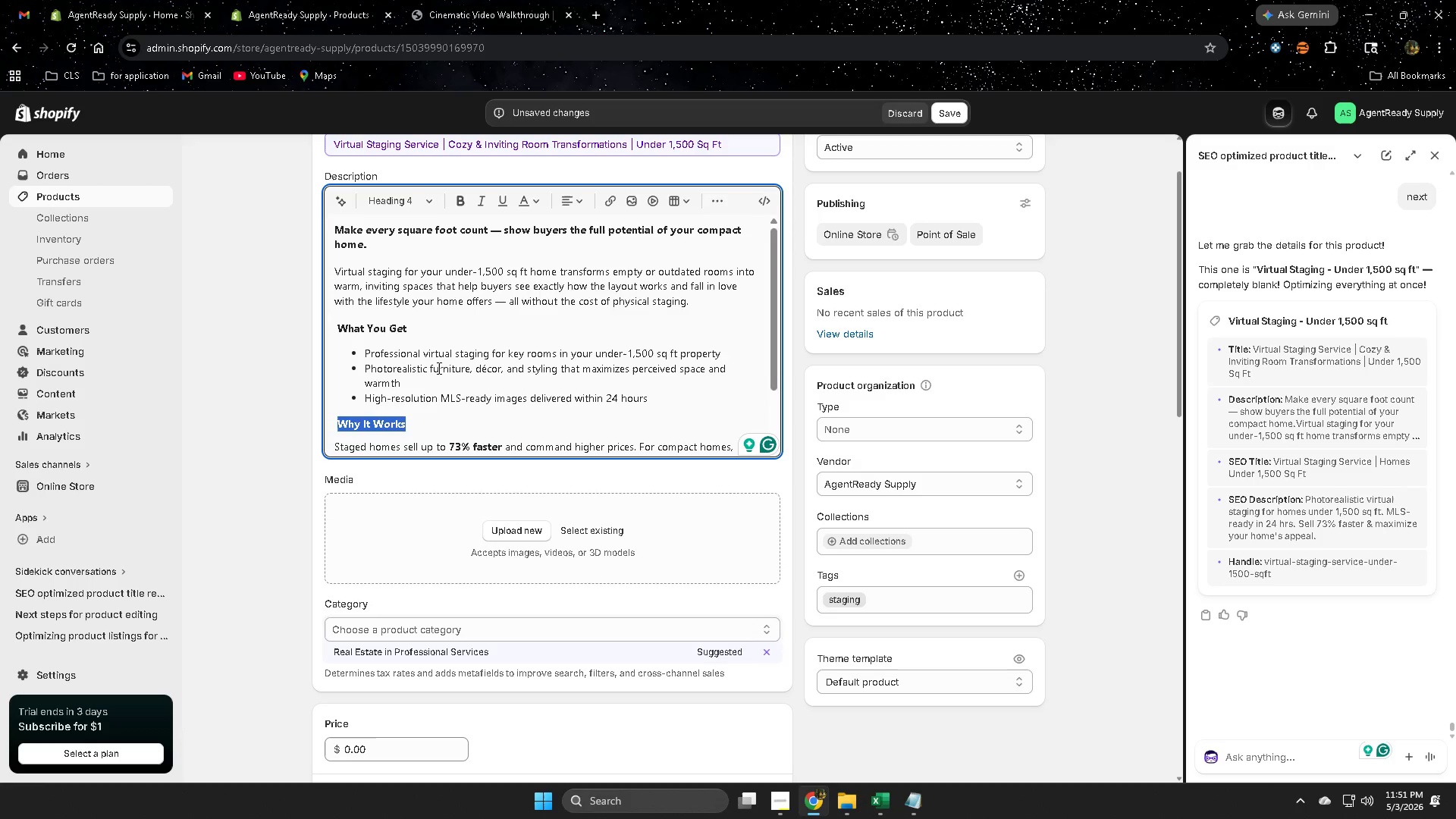 
left_click([1116, 460])
 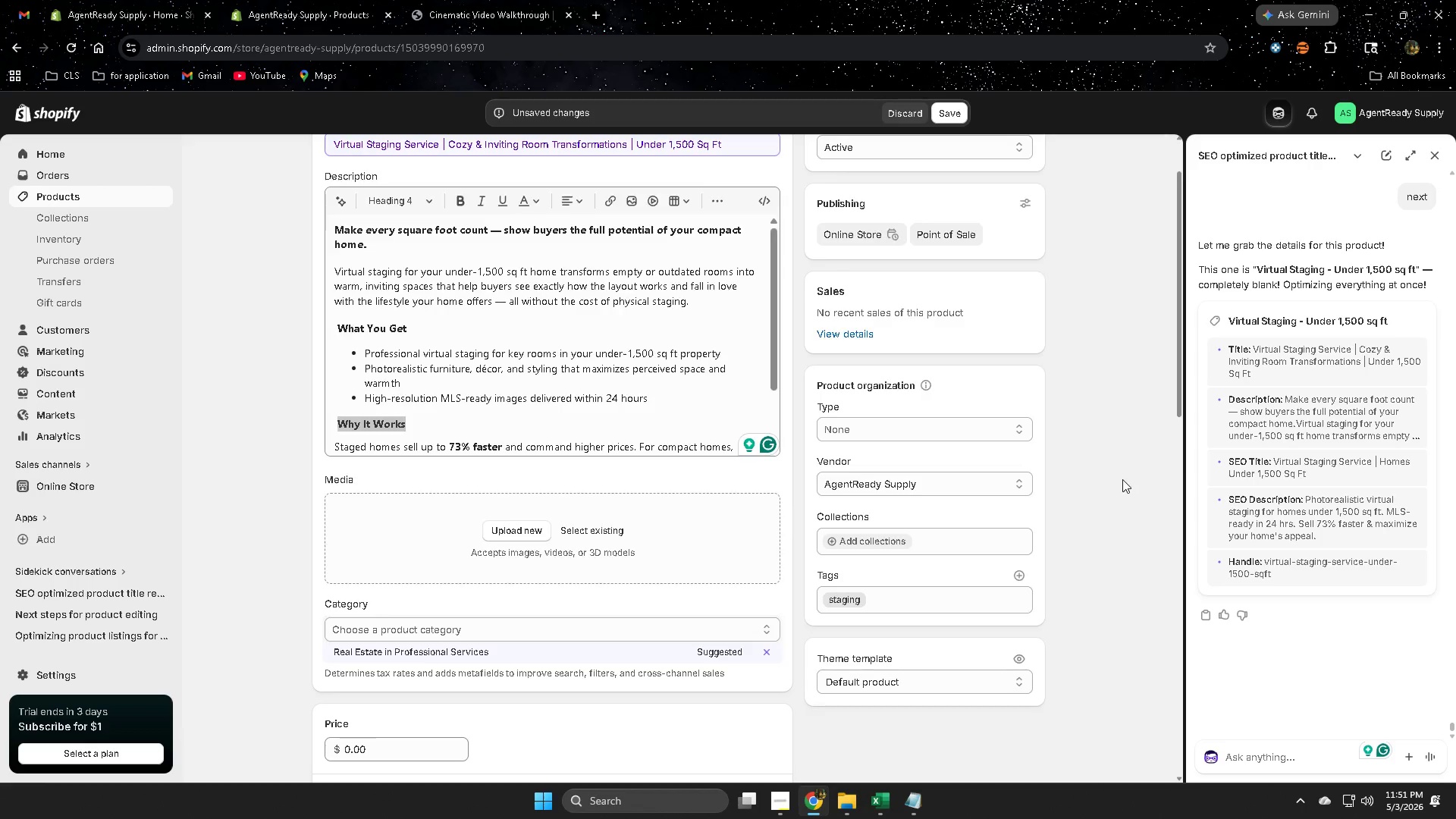 
scroll: coordinate [1119, 485], scroll_direction: down, amount: 2.0
 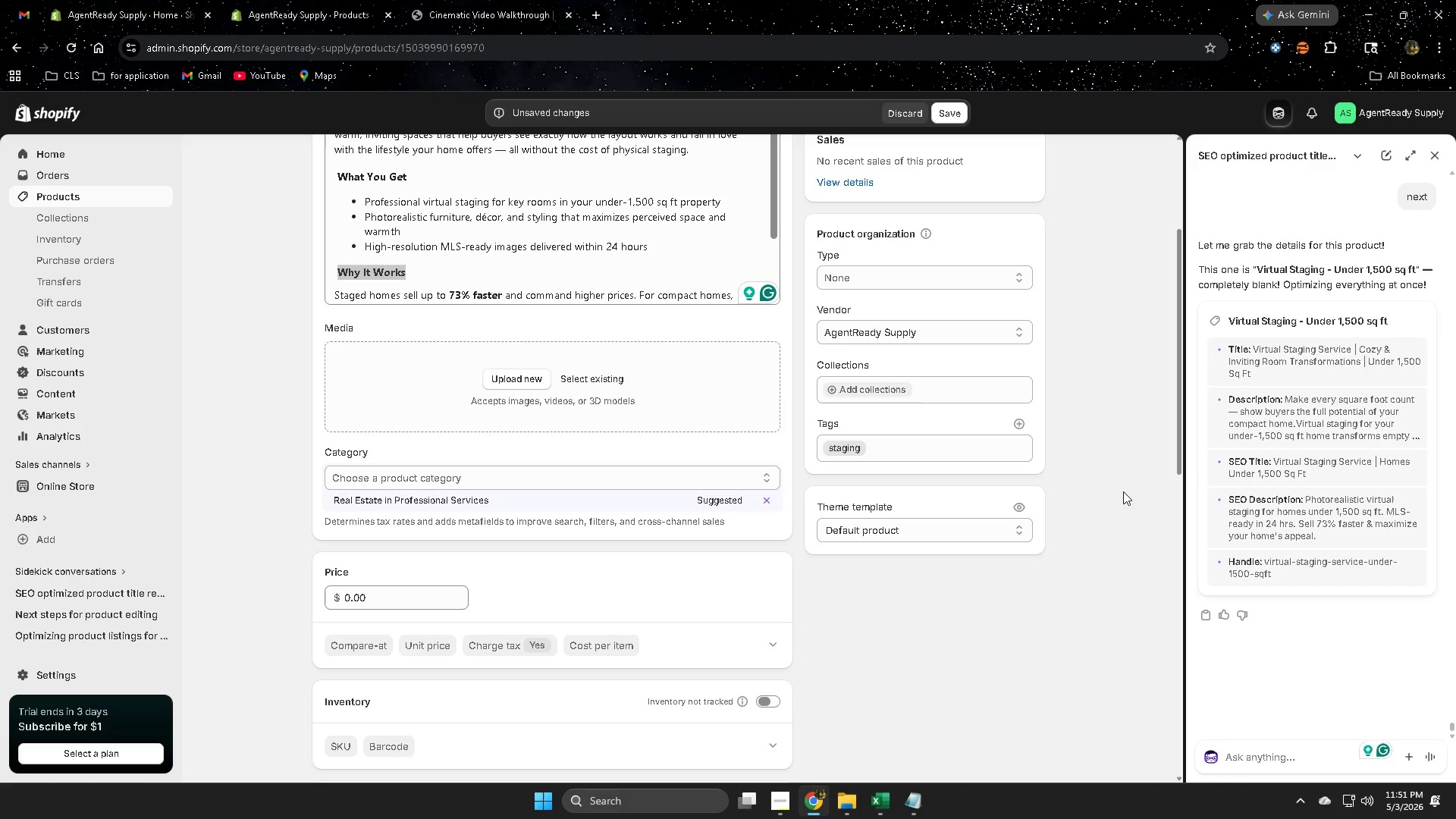 
wait(8.95)
 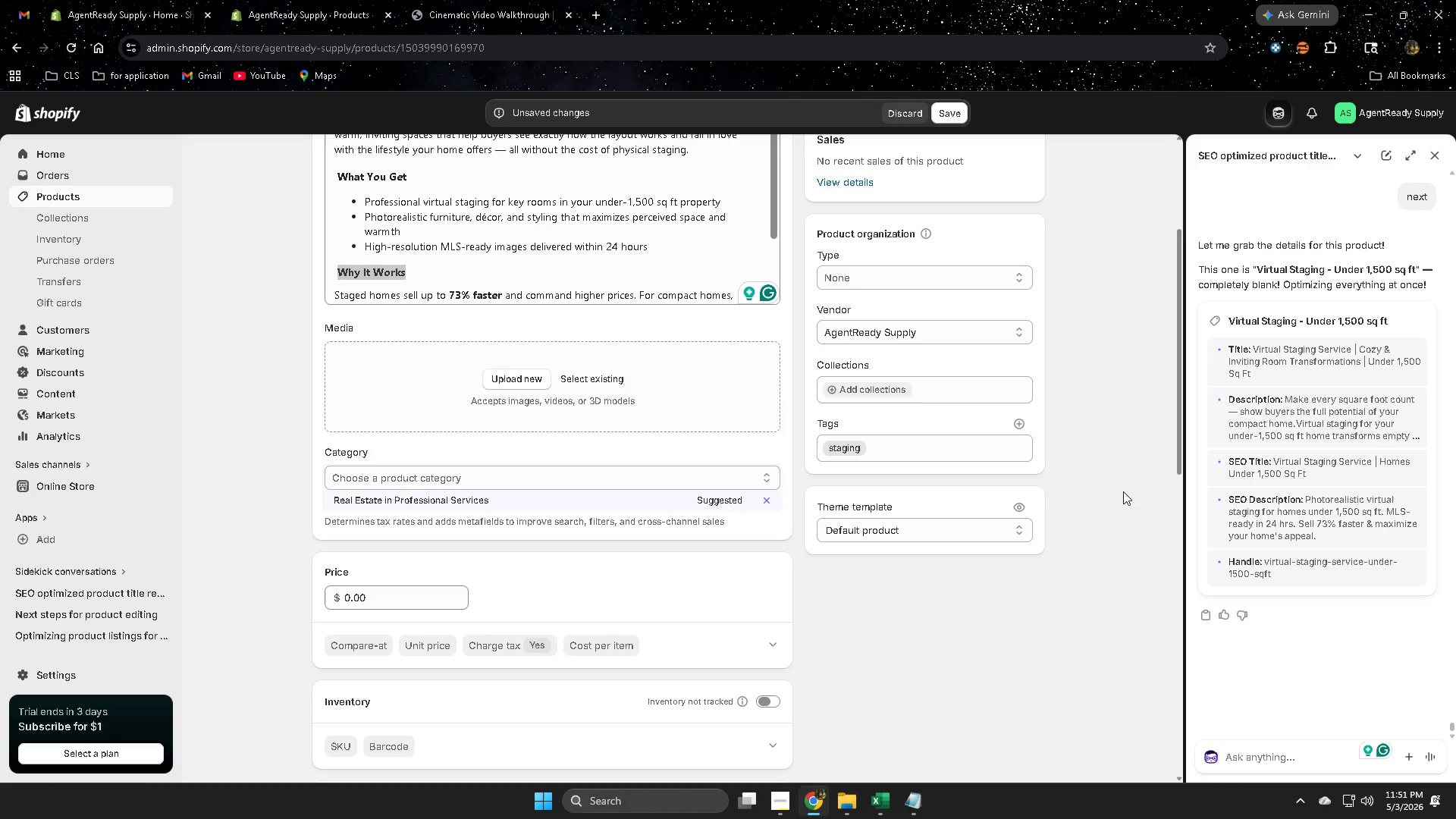 
scroll: coordinate [1100, 560], scroll_direction: down, amount: 3.0
 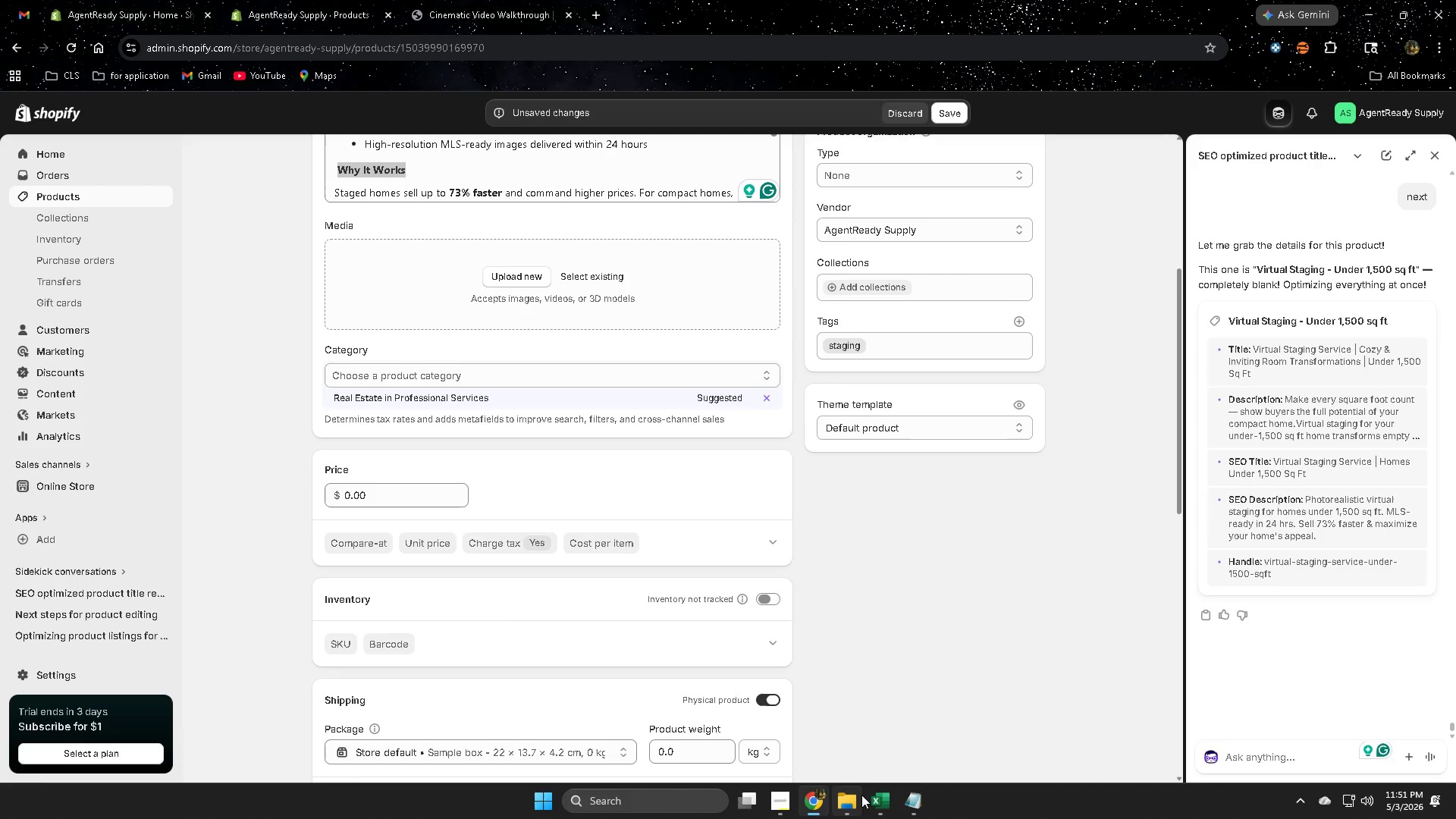 
left_click([886, 802])
 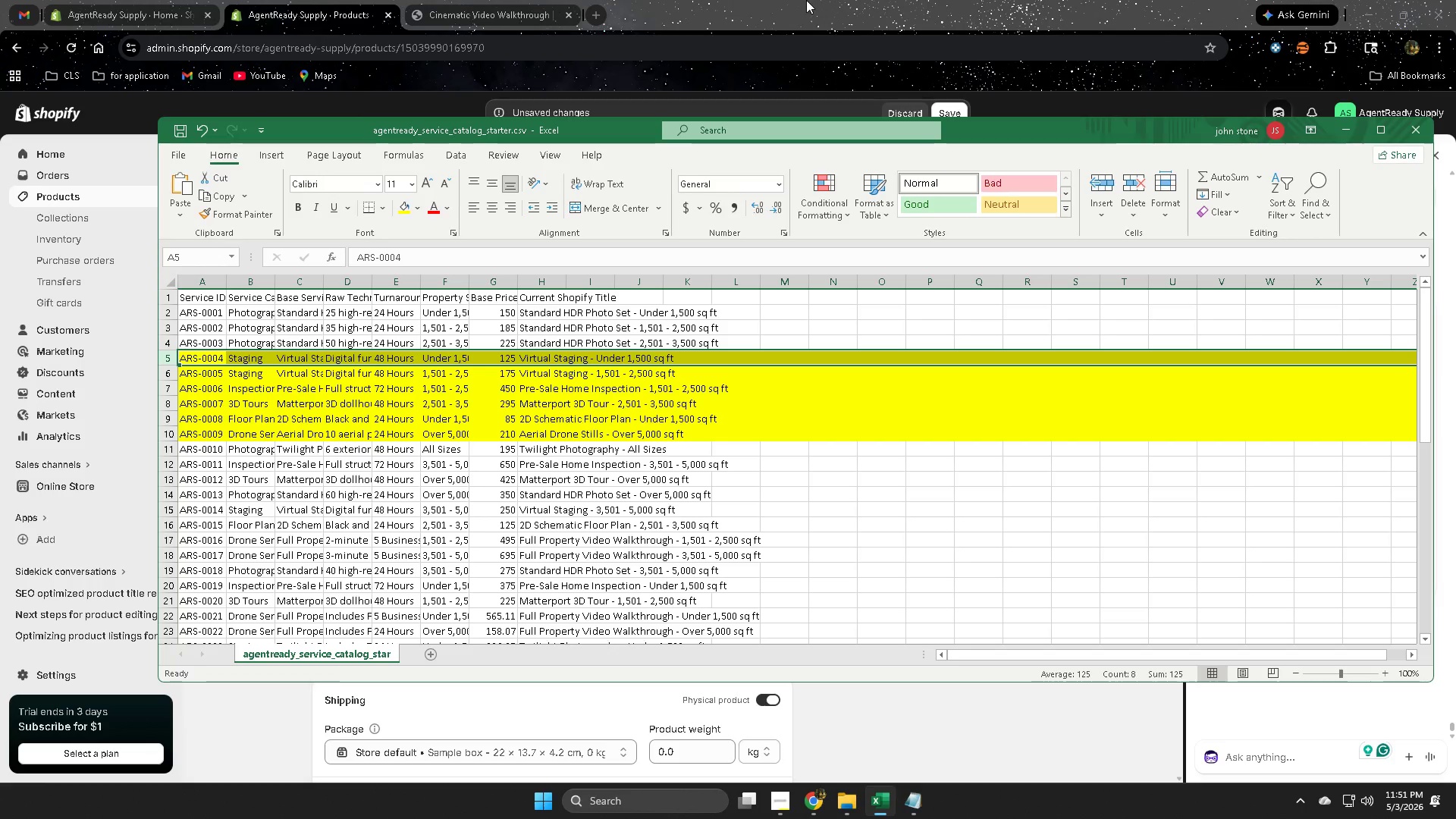 
left_click([802, 0])
 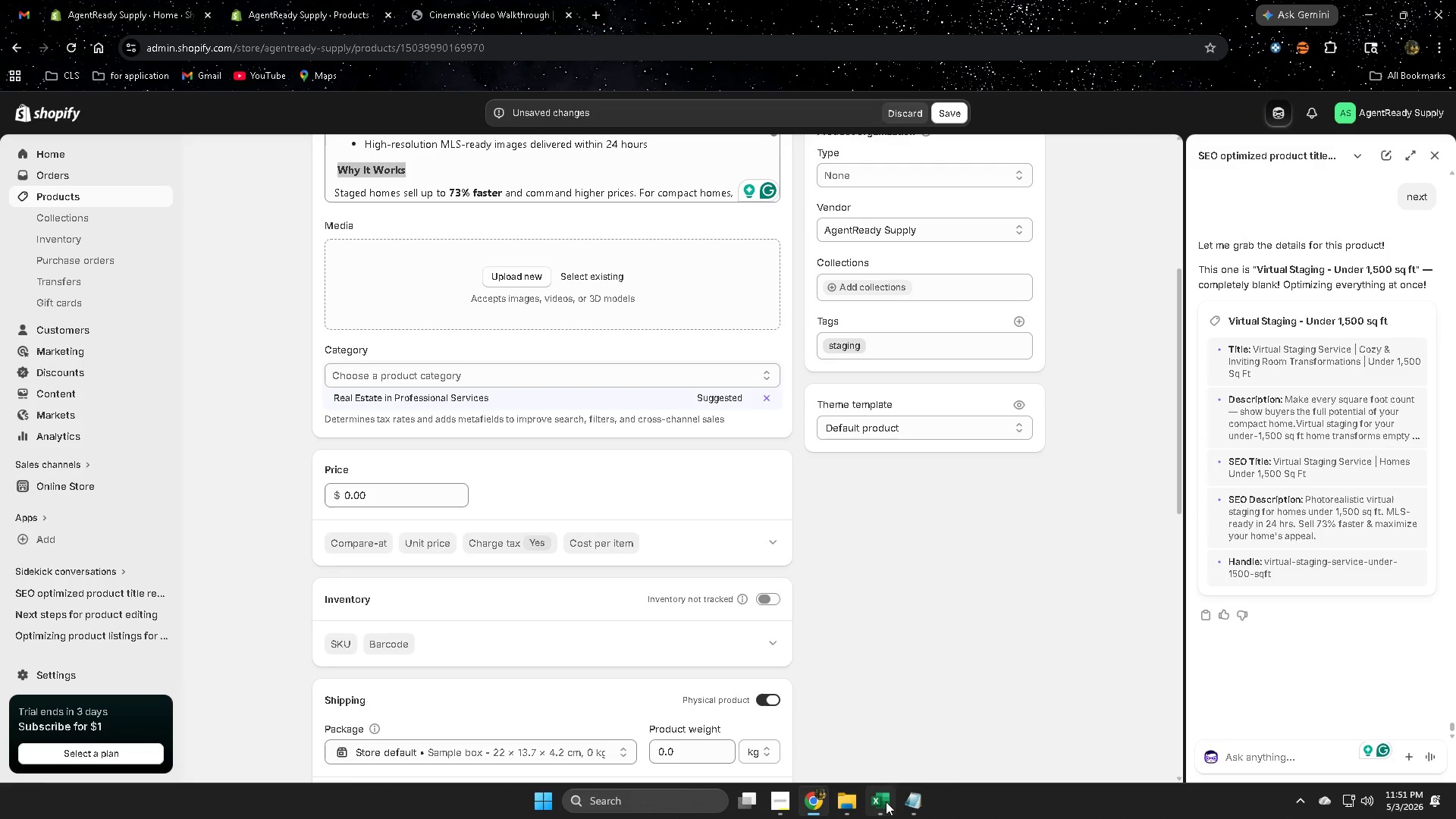 
left_click([887, 801])
 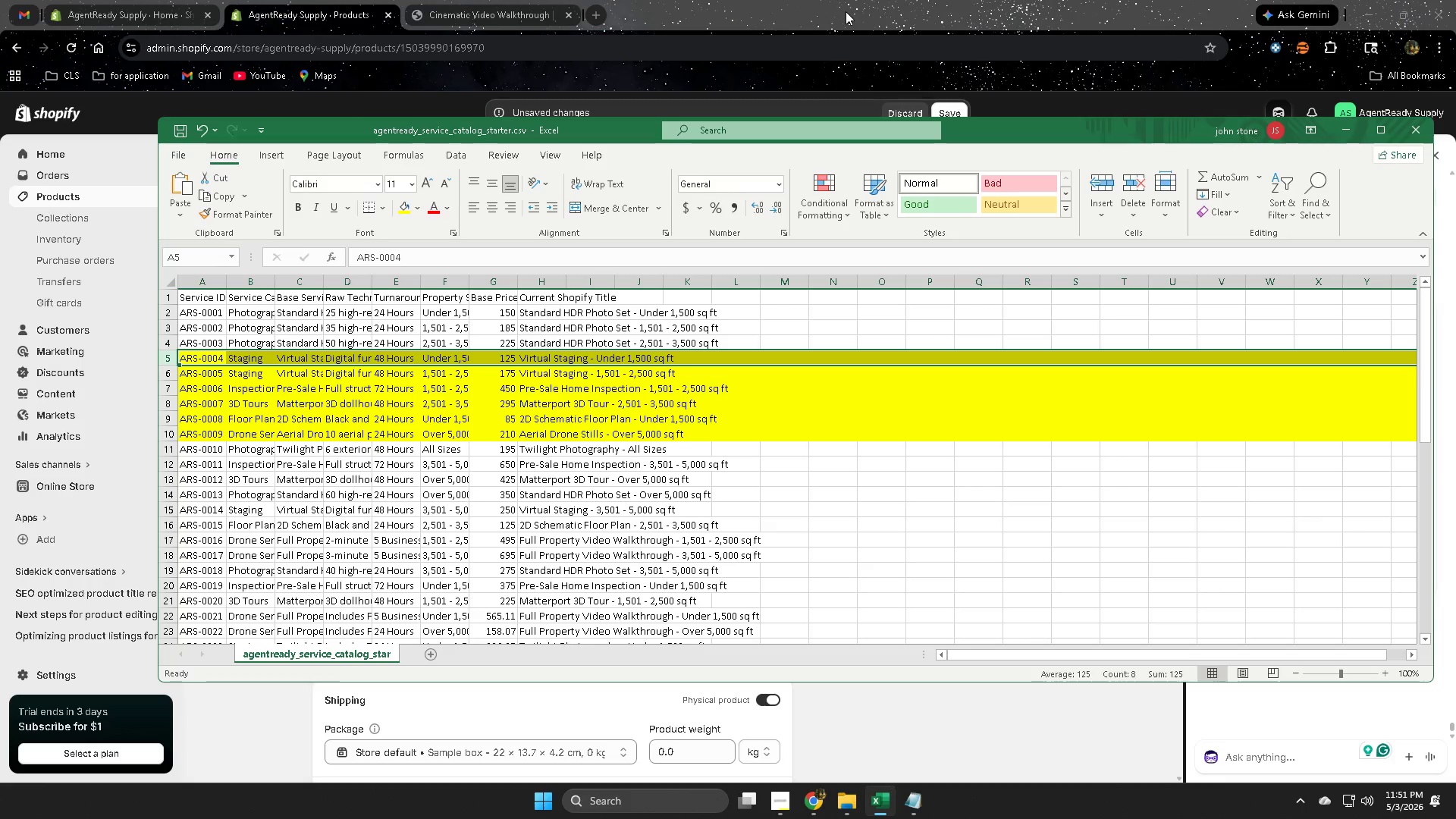 
left_click([878, 0])
 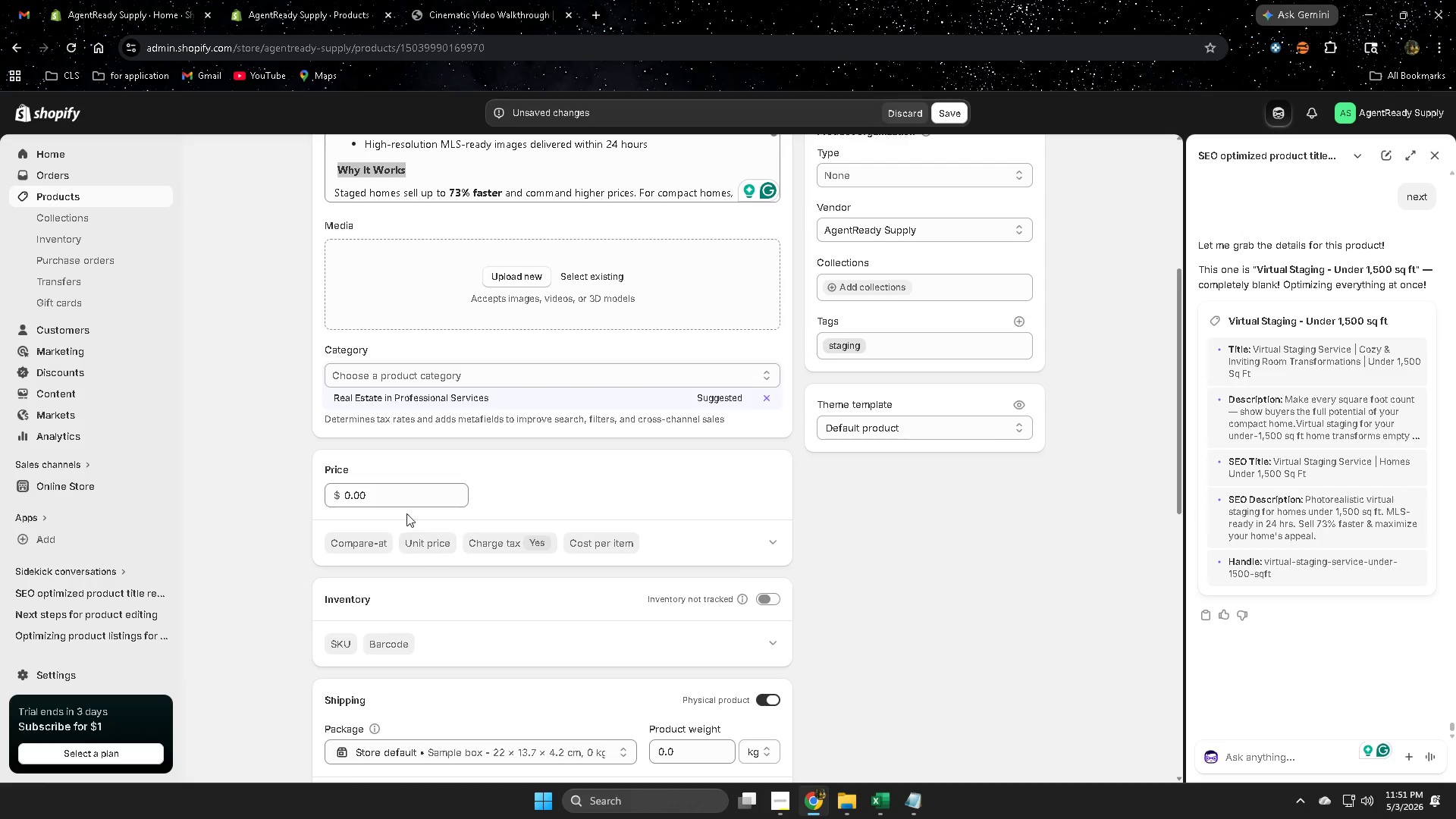 
double_click([403, 498])
 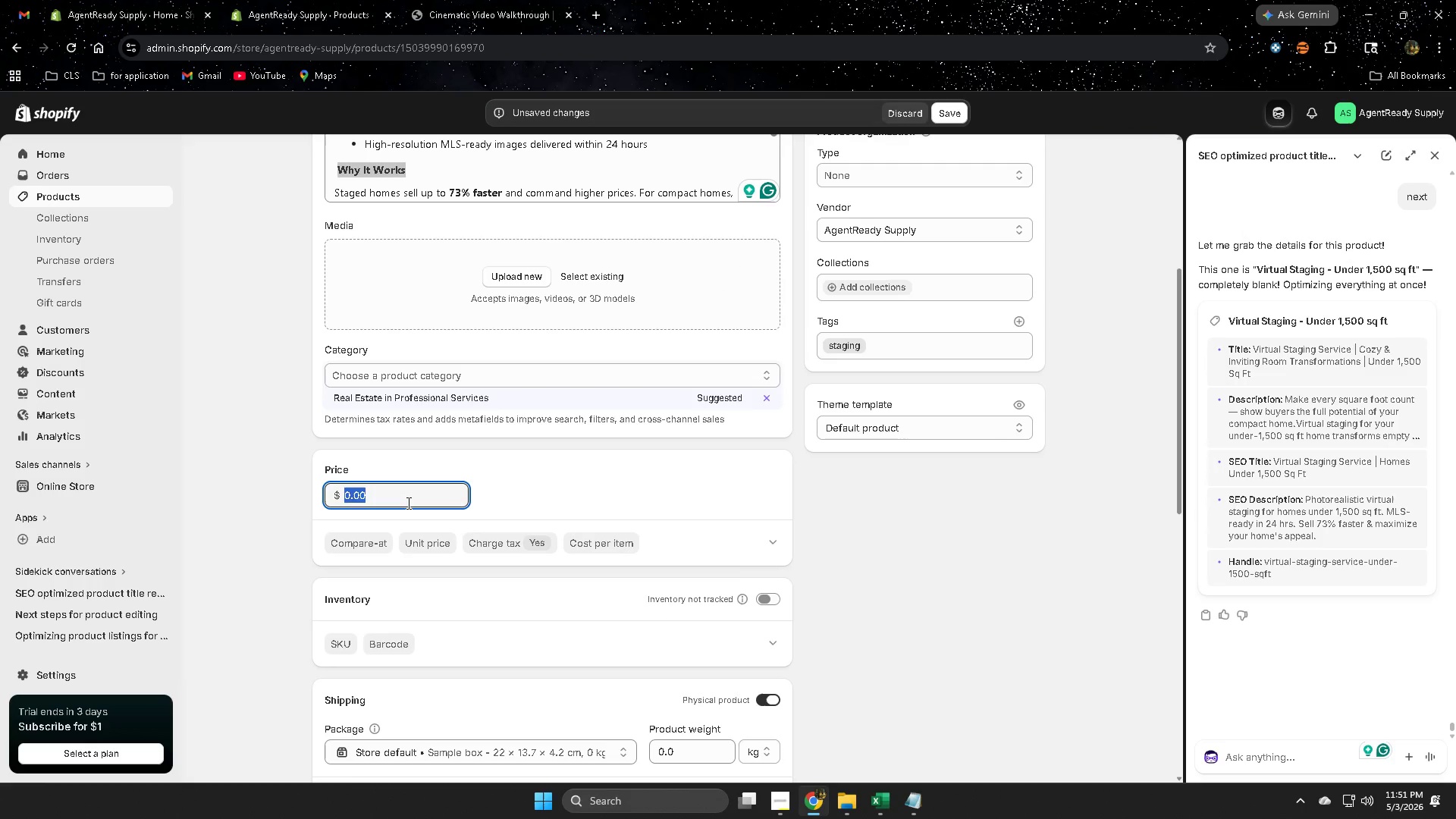 
key(Numpad1)
 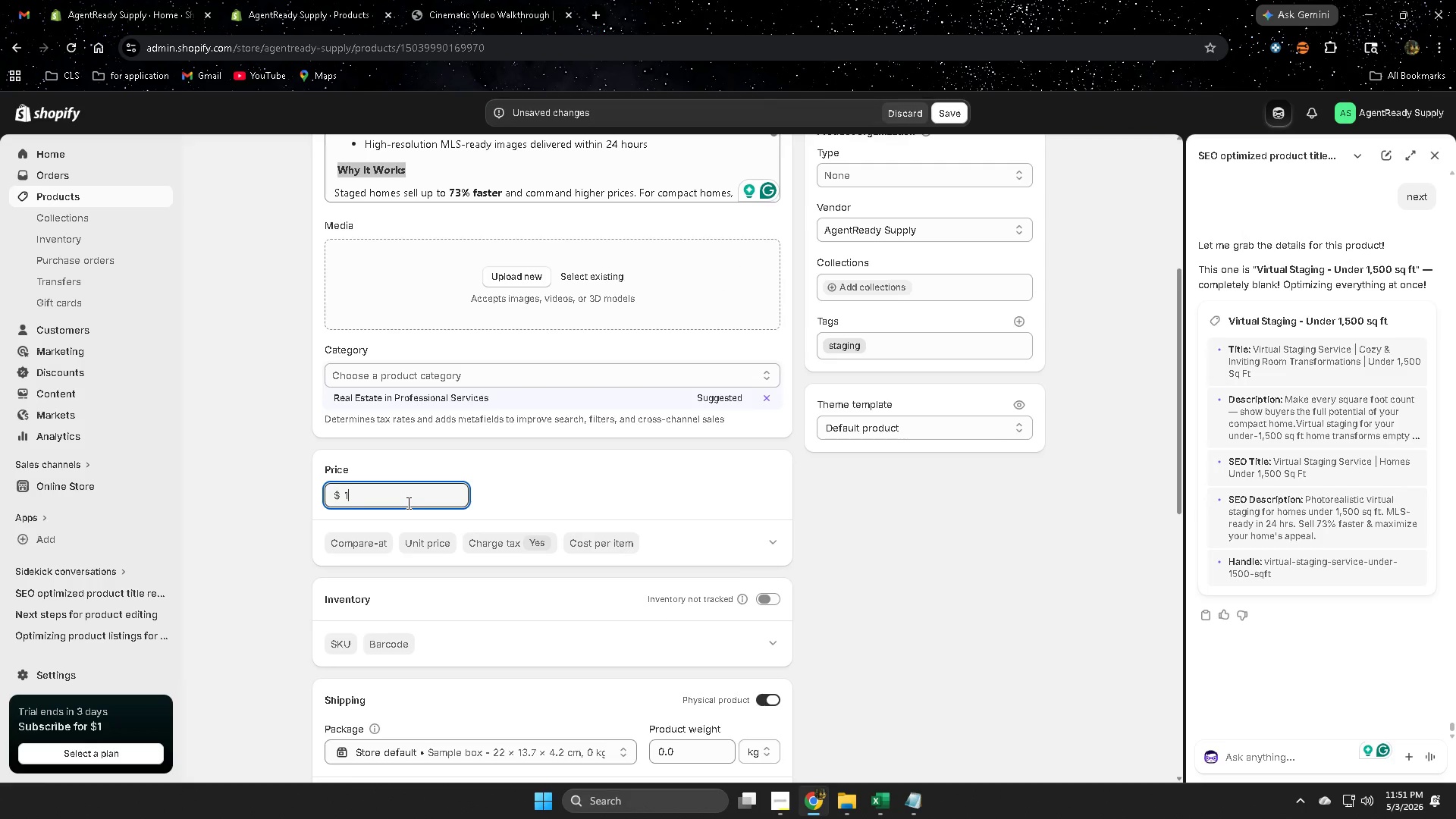 
key(Numpad5)
 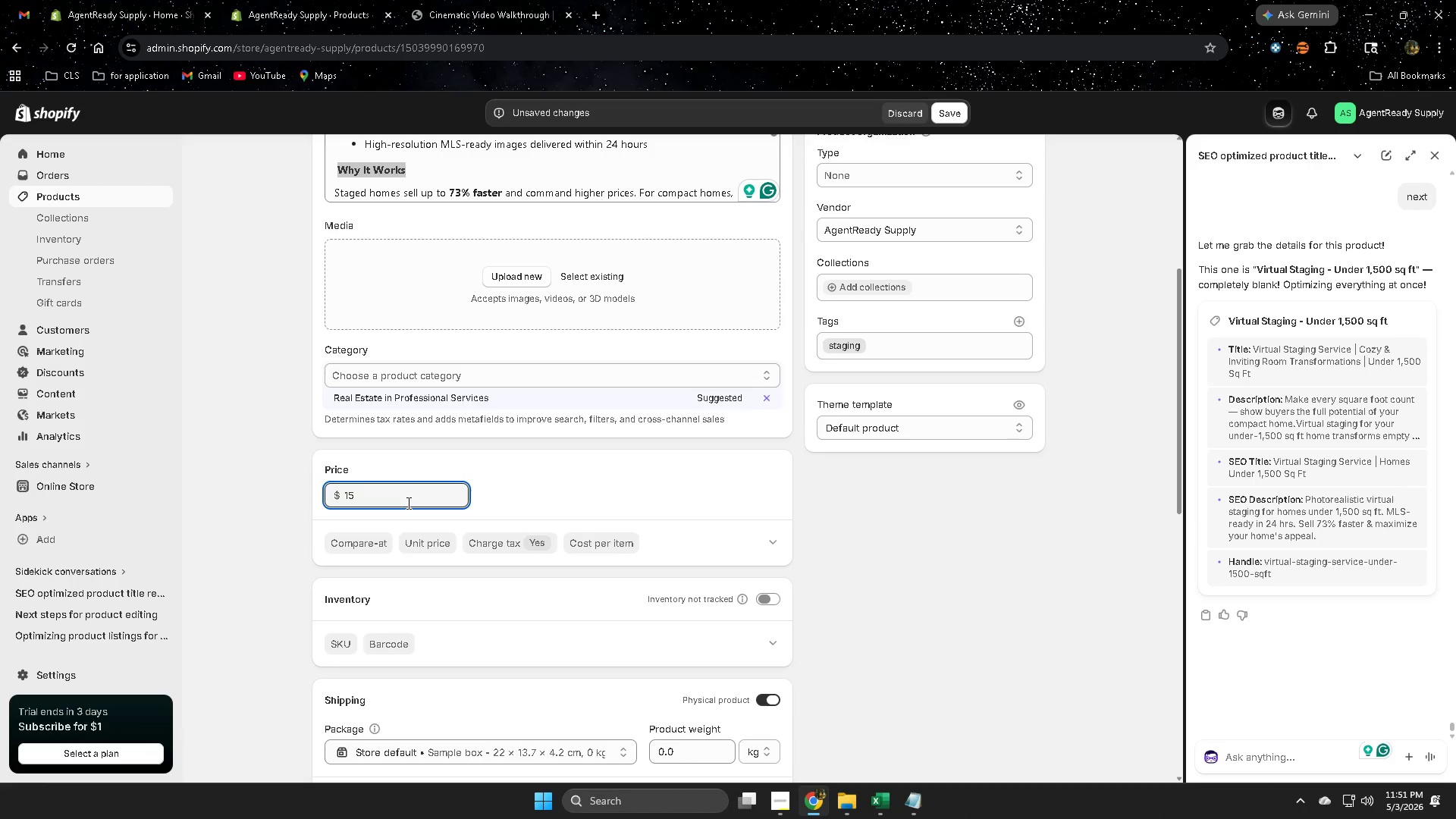 
key(Backspace)
 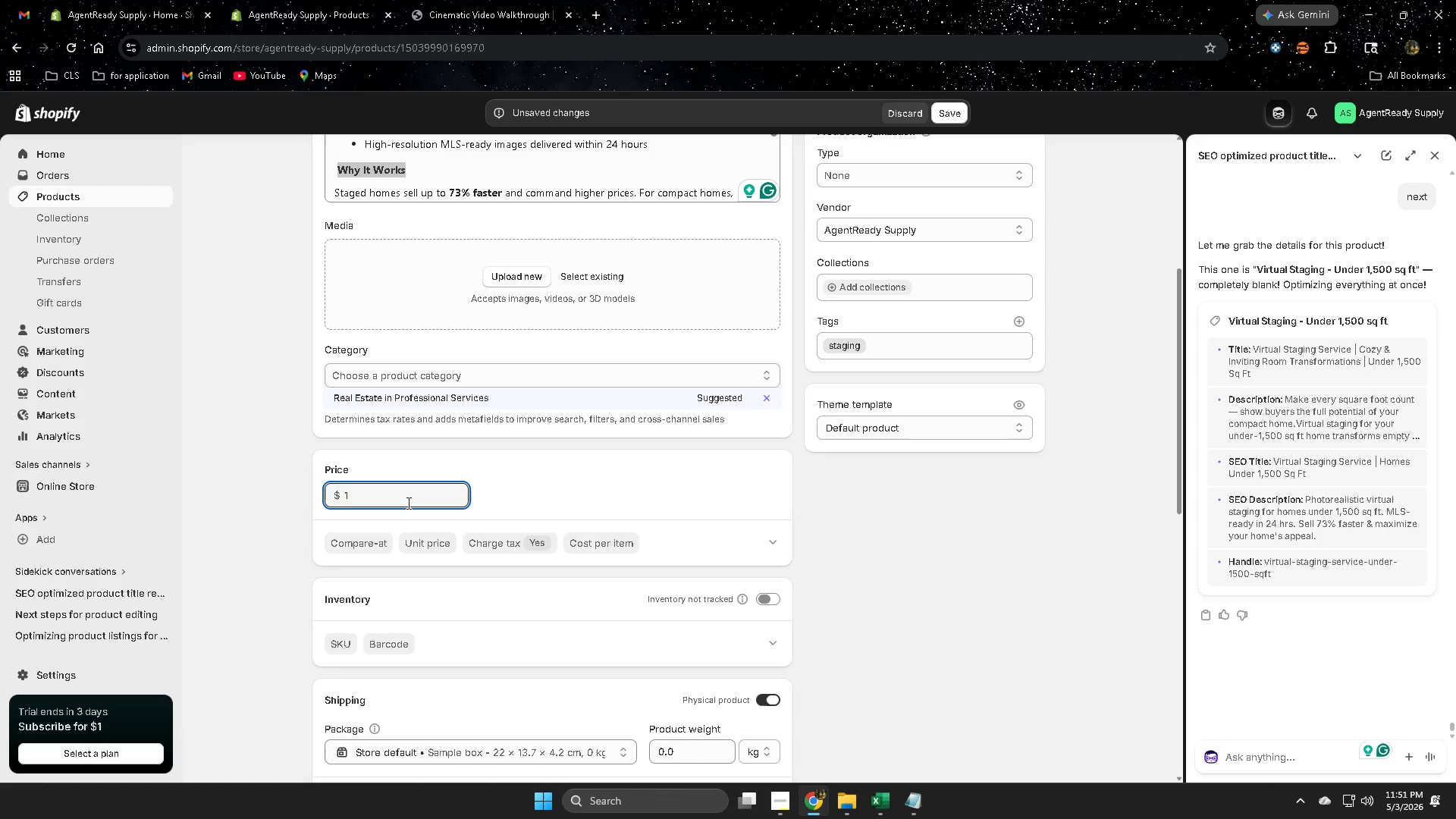 
key(Numpad2)
 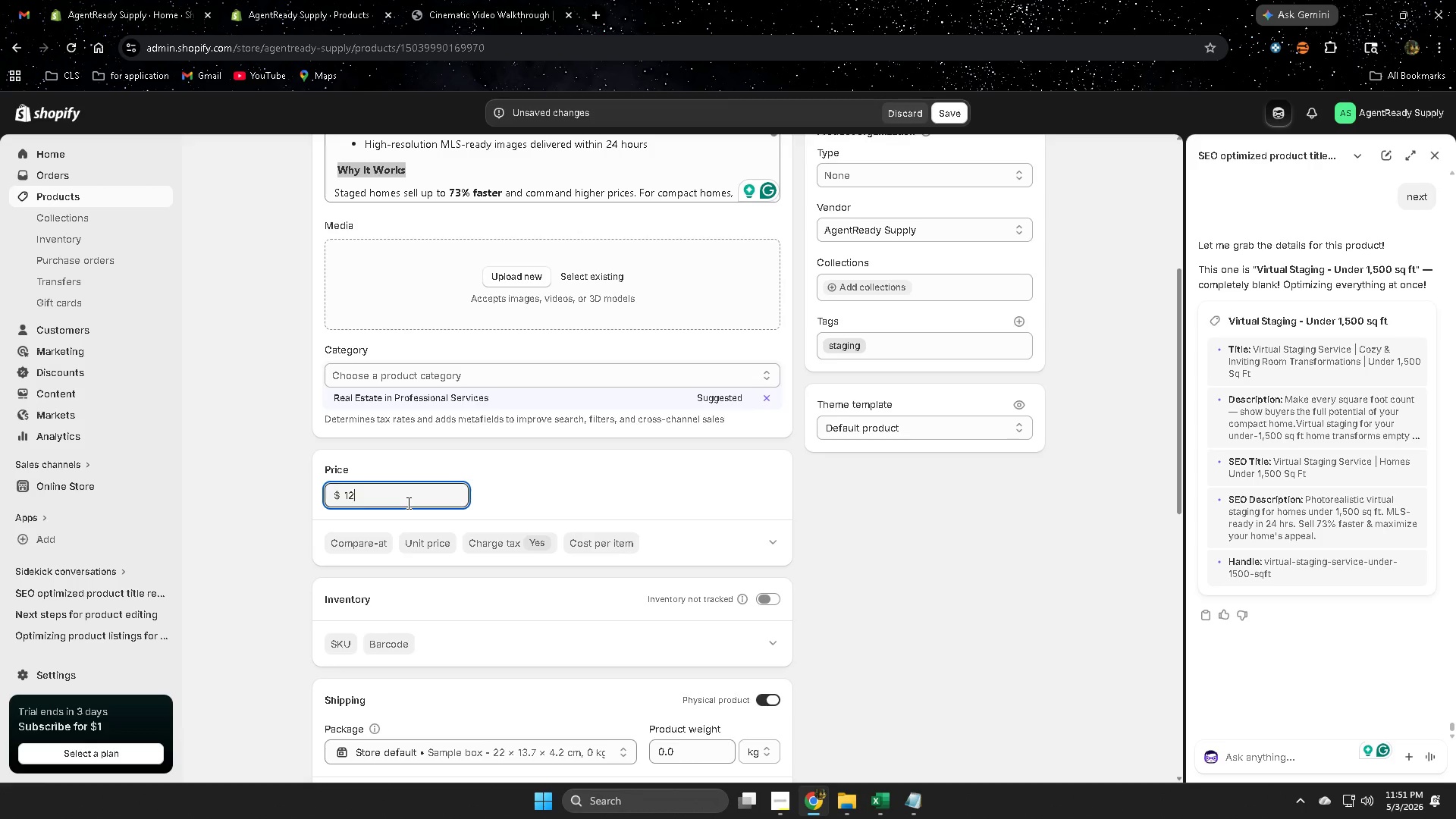 
key(Numpad5)
 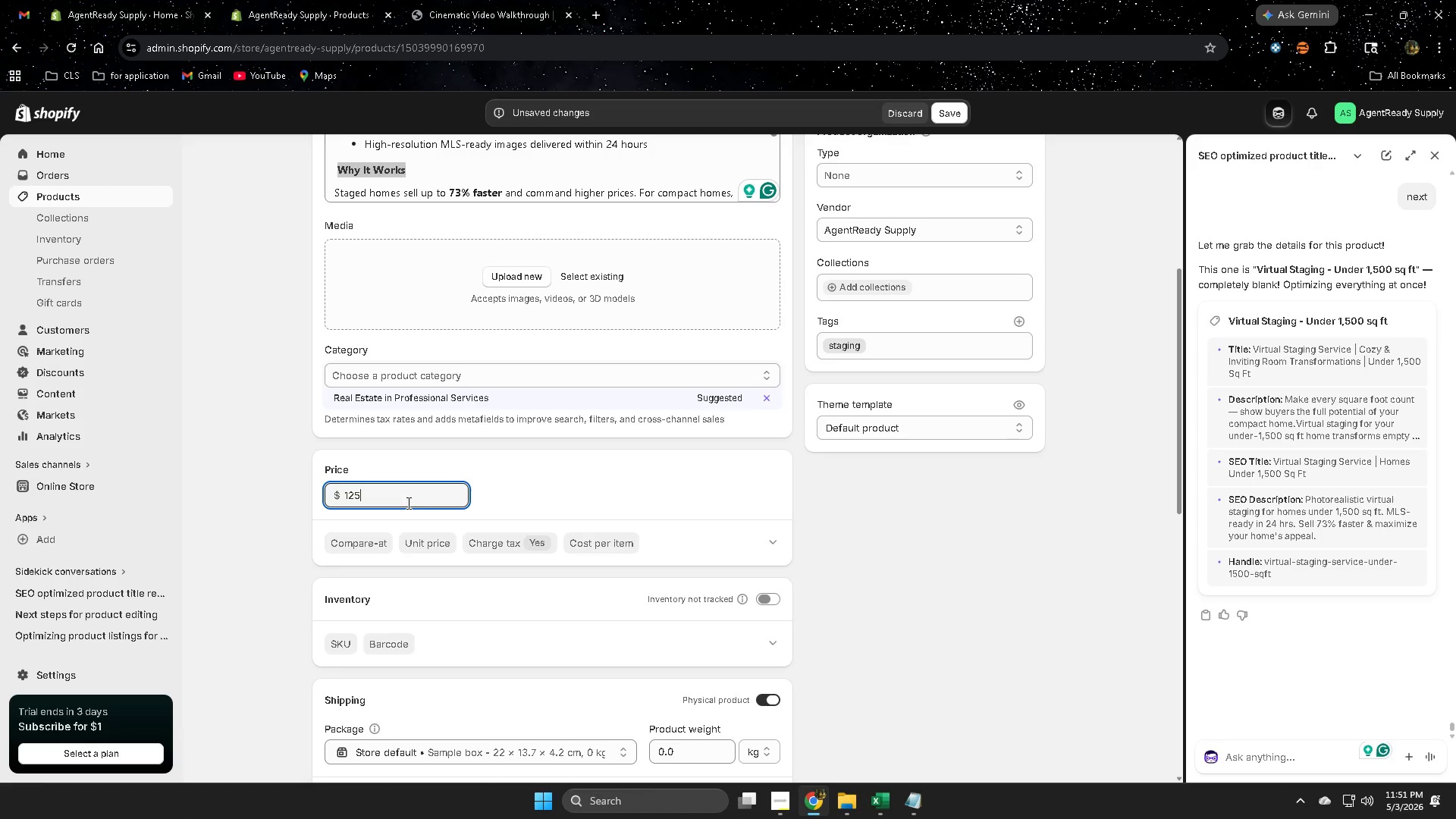 
left_click_drag(start_coordinate=[407, 503], to_coordinate=[413, 504])
 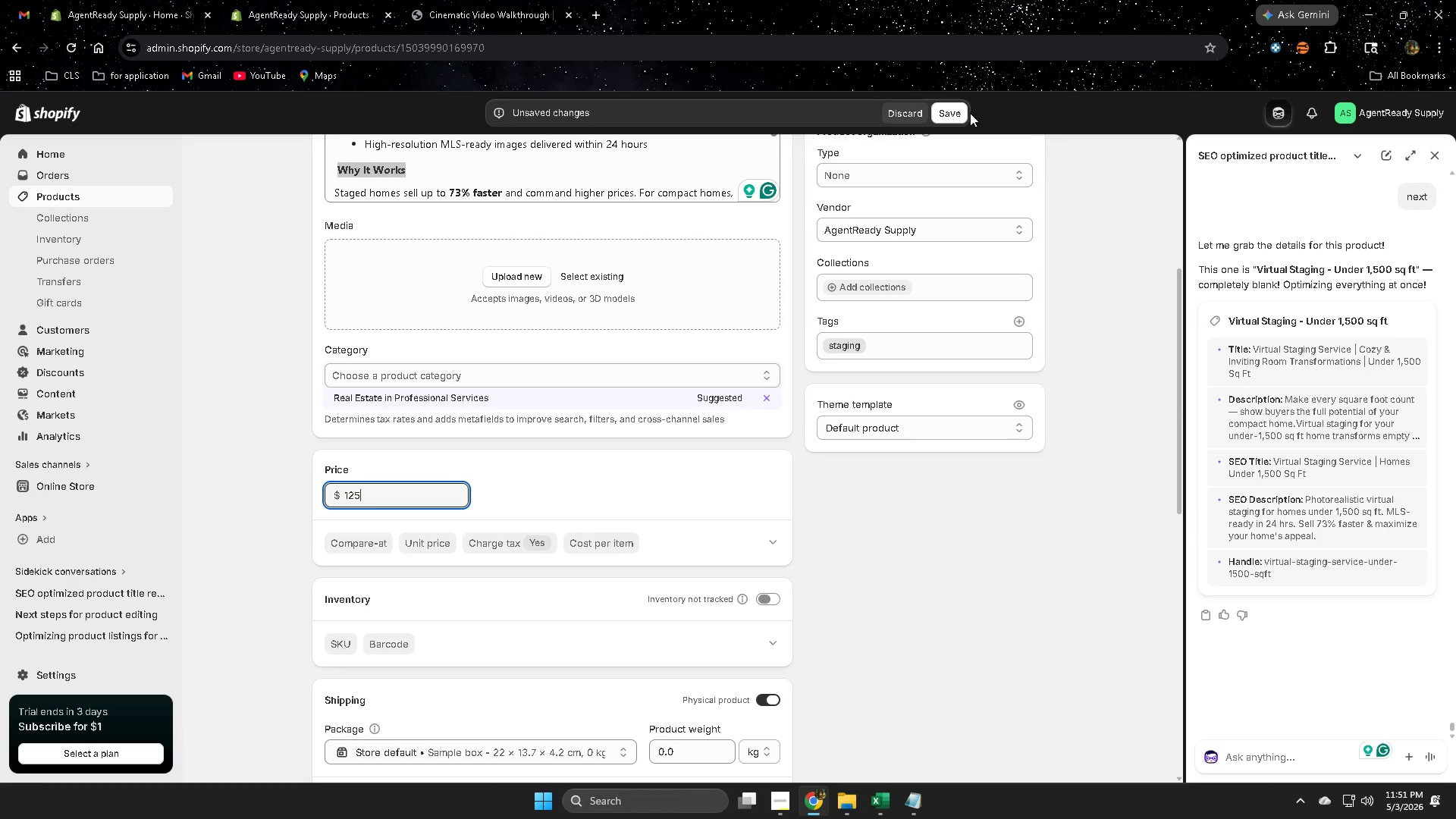 
left_click([955, 112])
 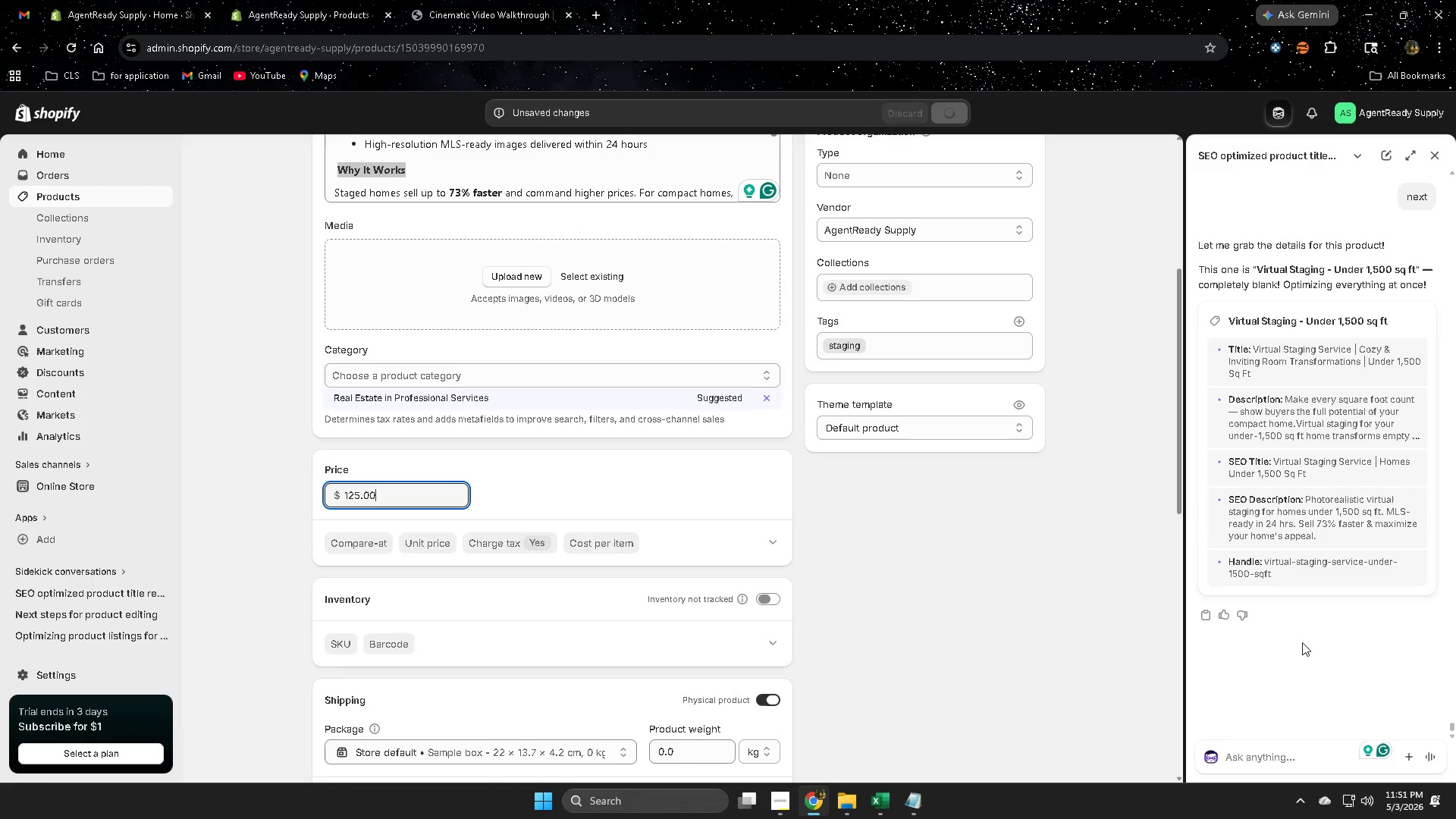 
left_click([1243, 752])
 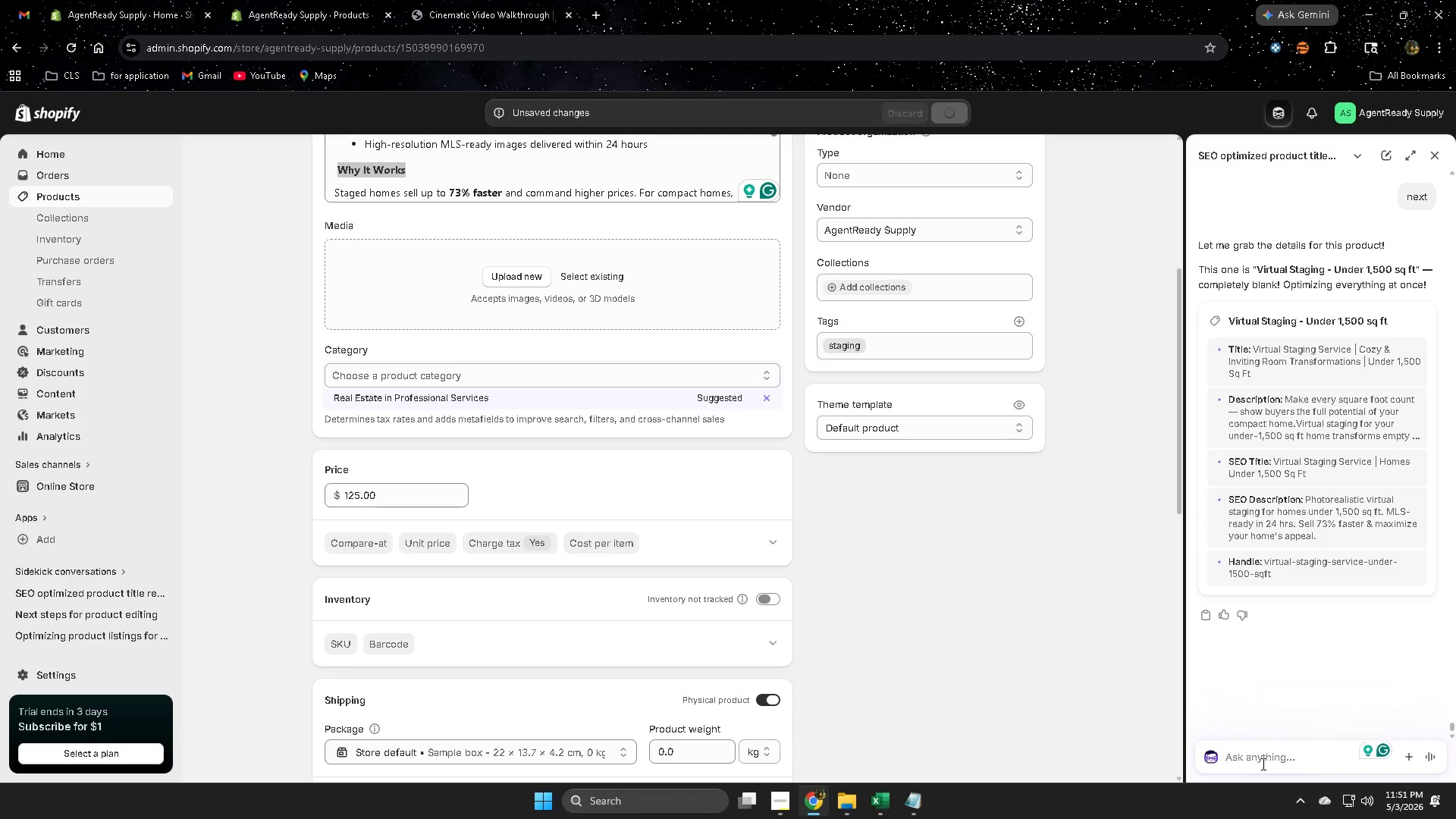 
type(om)
key(Backspace)
key(Backspace)
key(Backspace)
type(image alt text)
 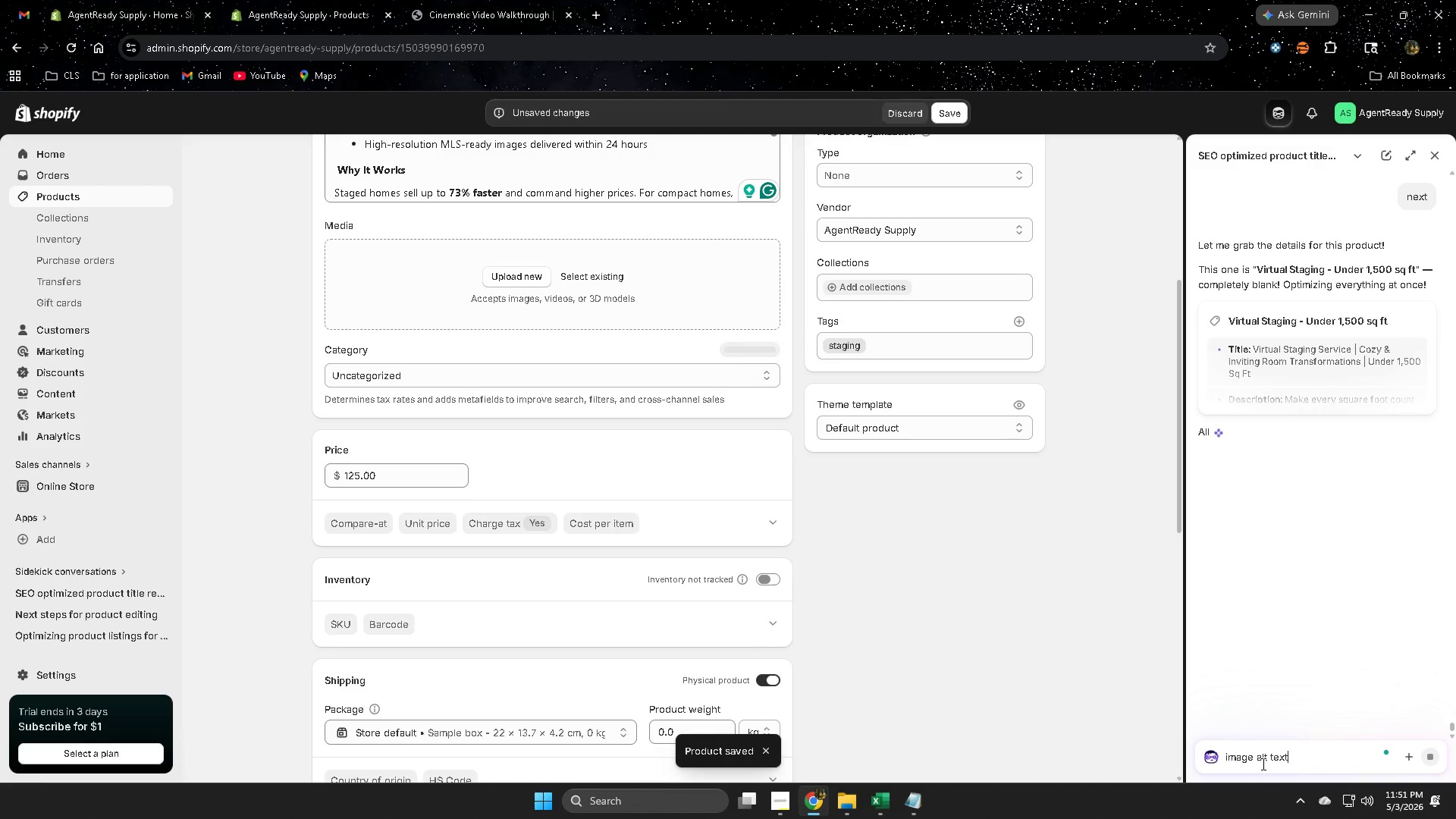 
key(Enter)
 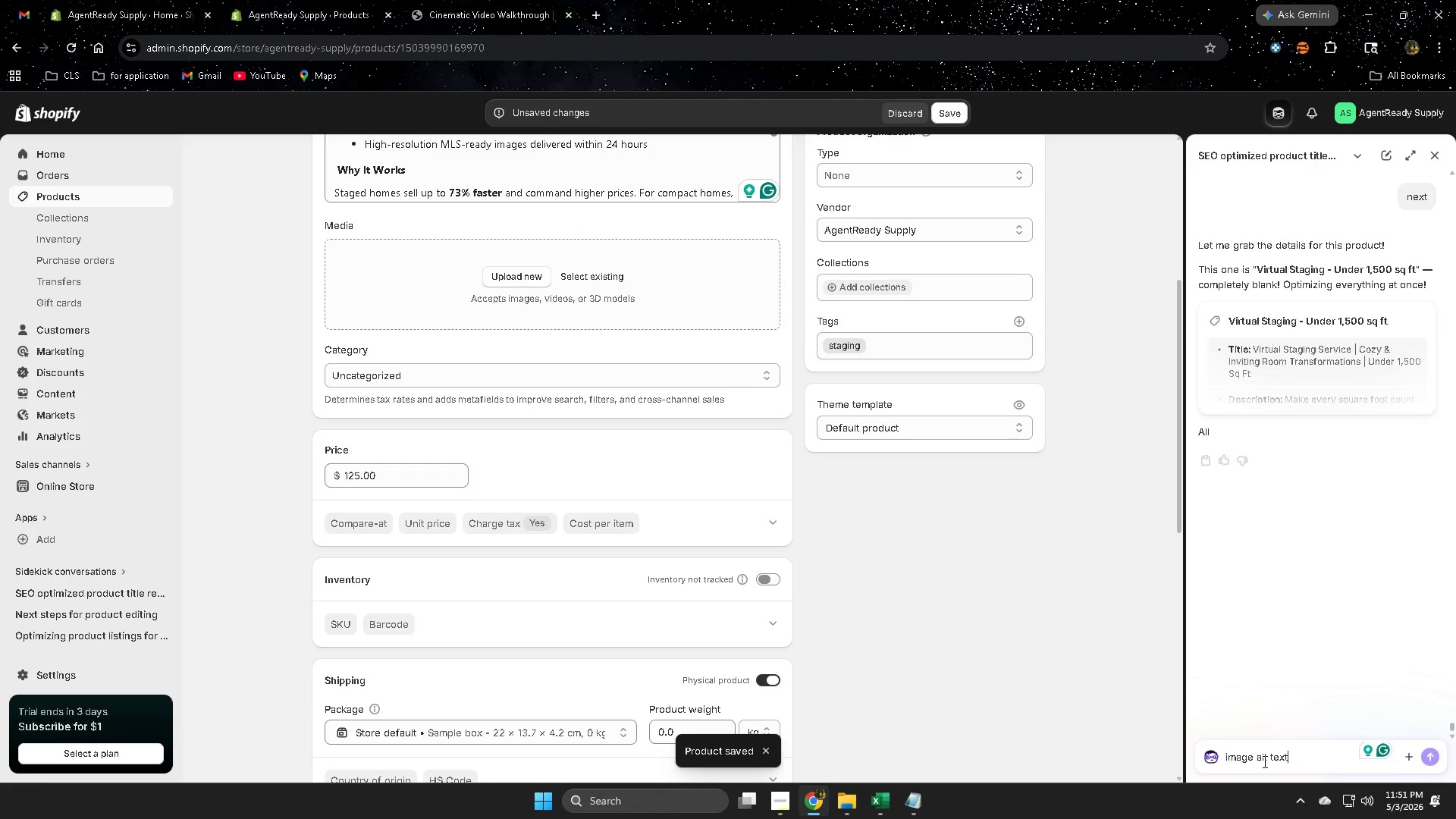 
scroll: coordinate [1262, 600], scroll_direction: down, amount: 15.0
 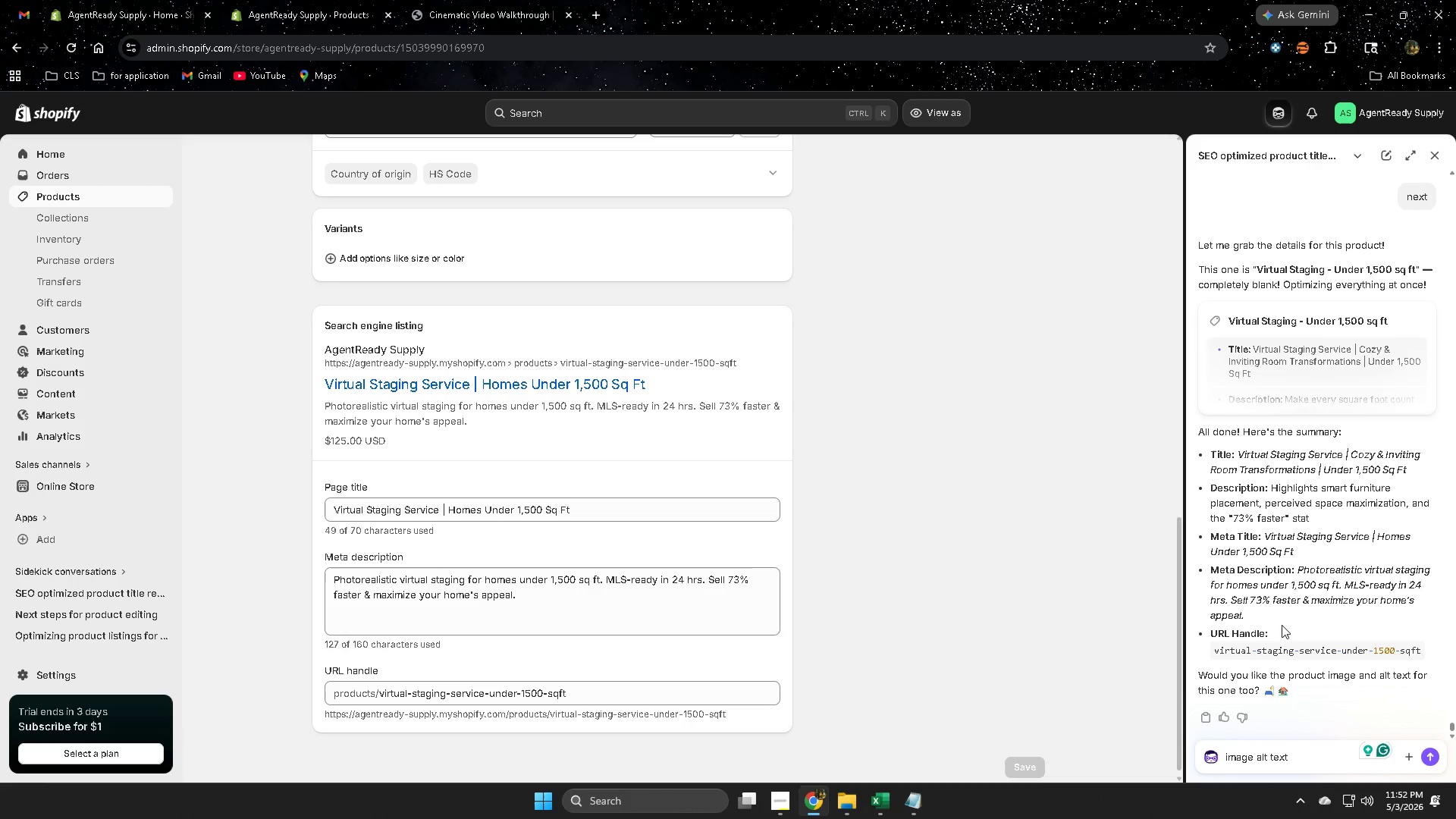 
scroll: coordinate [1319, 616], scroll_direction: up, amount: 4.0
 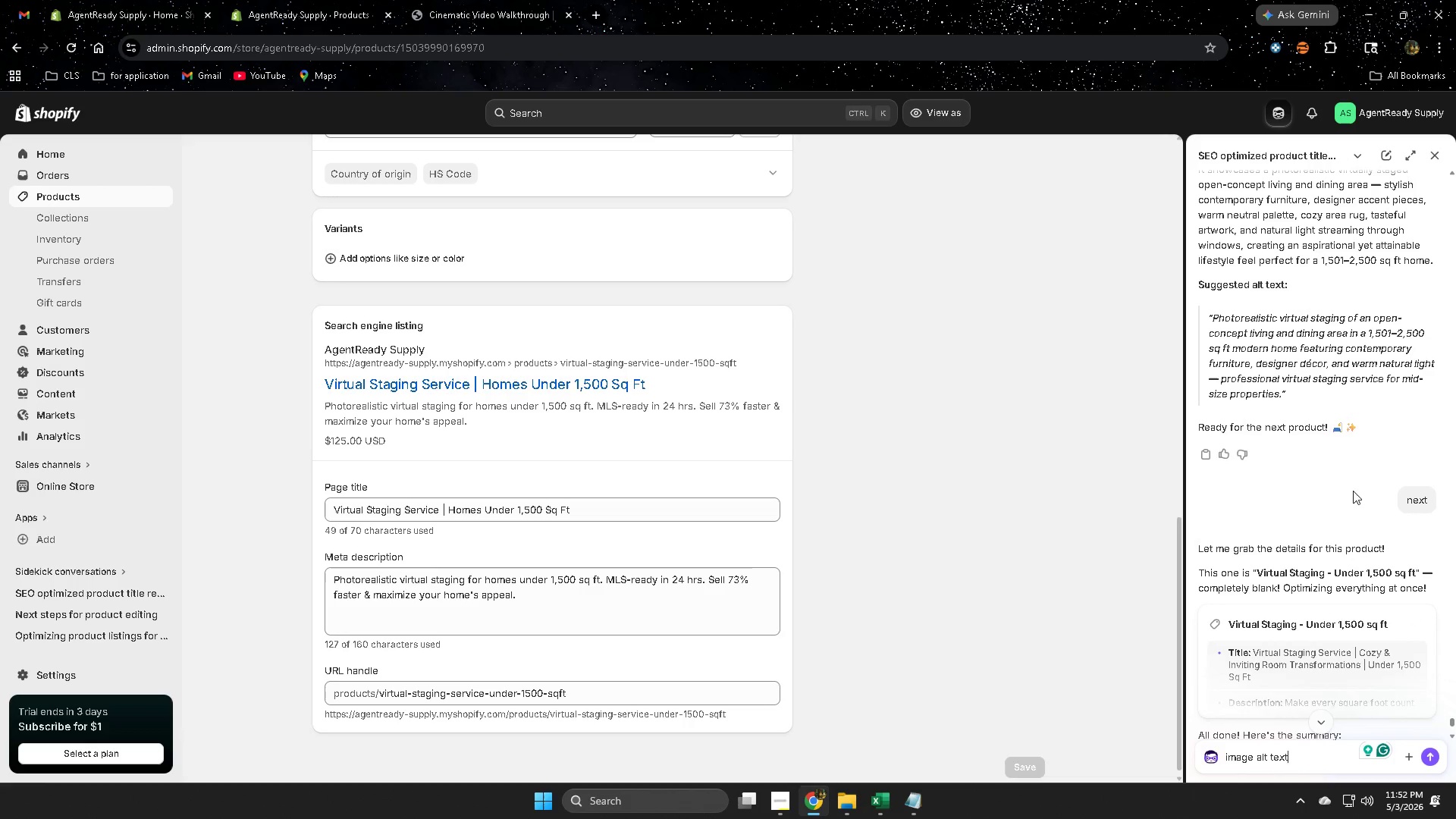 
scroll: coordinate [1329, 618], scroll_direction: down, amount: 3.0
 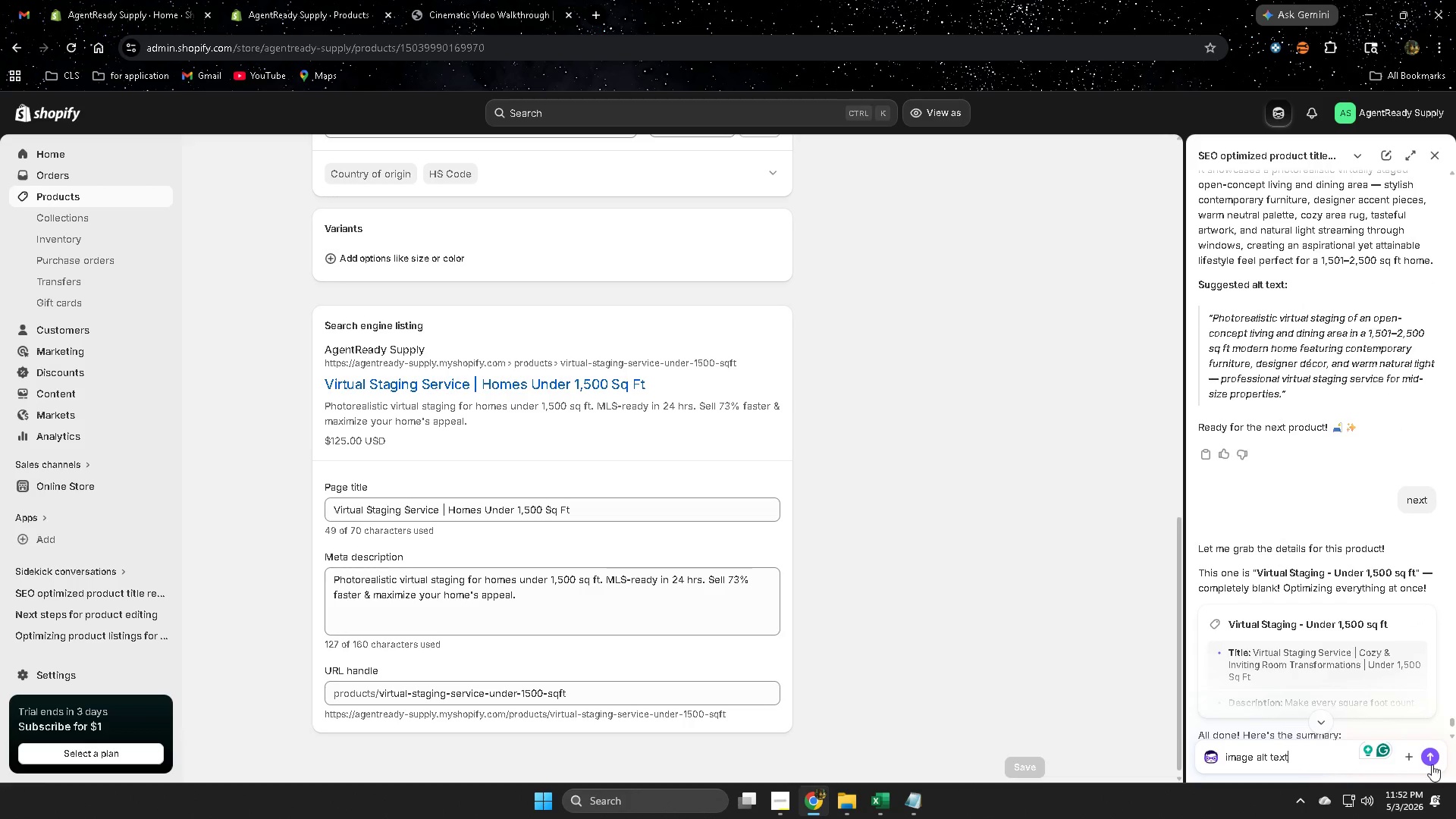 
left_click([1431, 760])
 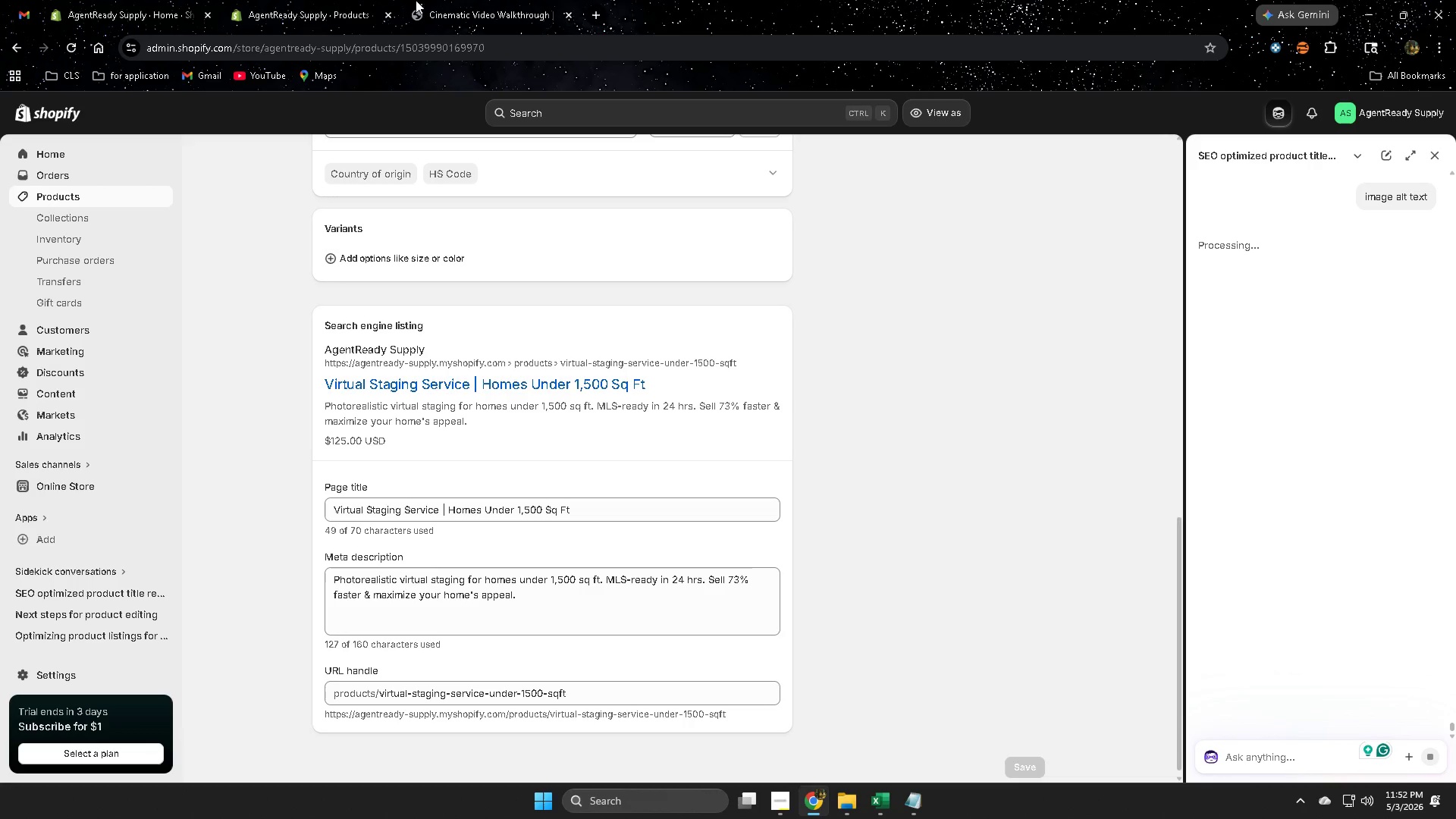 
wait(7.59)
 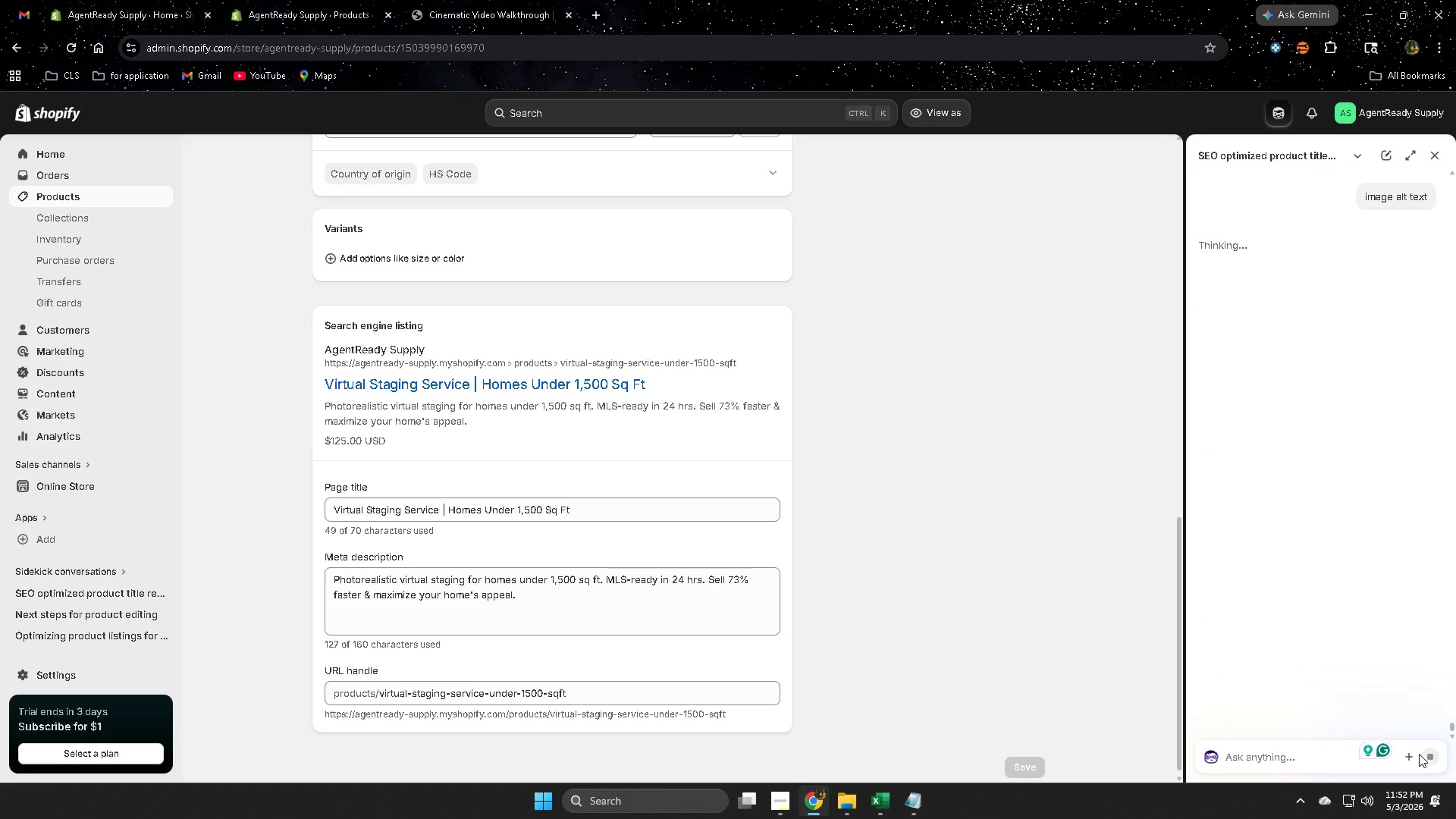 
scroll: coordinate [1379, 402], scroll_direction: up, amount: 12.0
 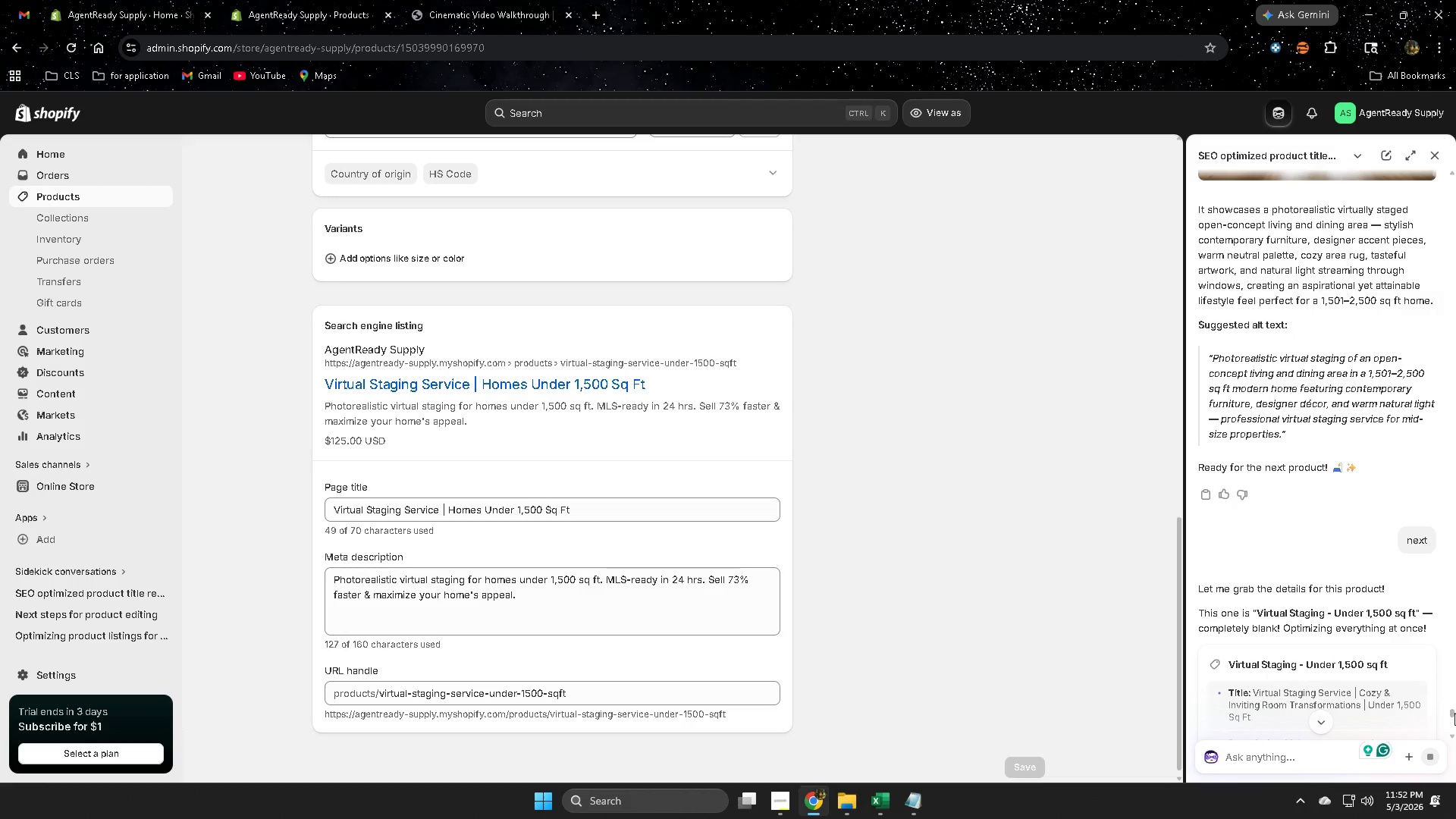 
left_click_drag(start_coordinate=[1454, 713], to_coordinate=[1450, 625])
 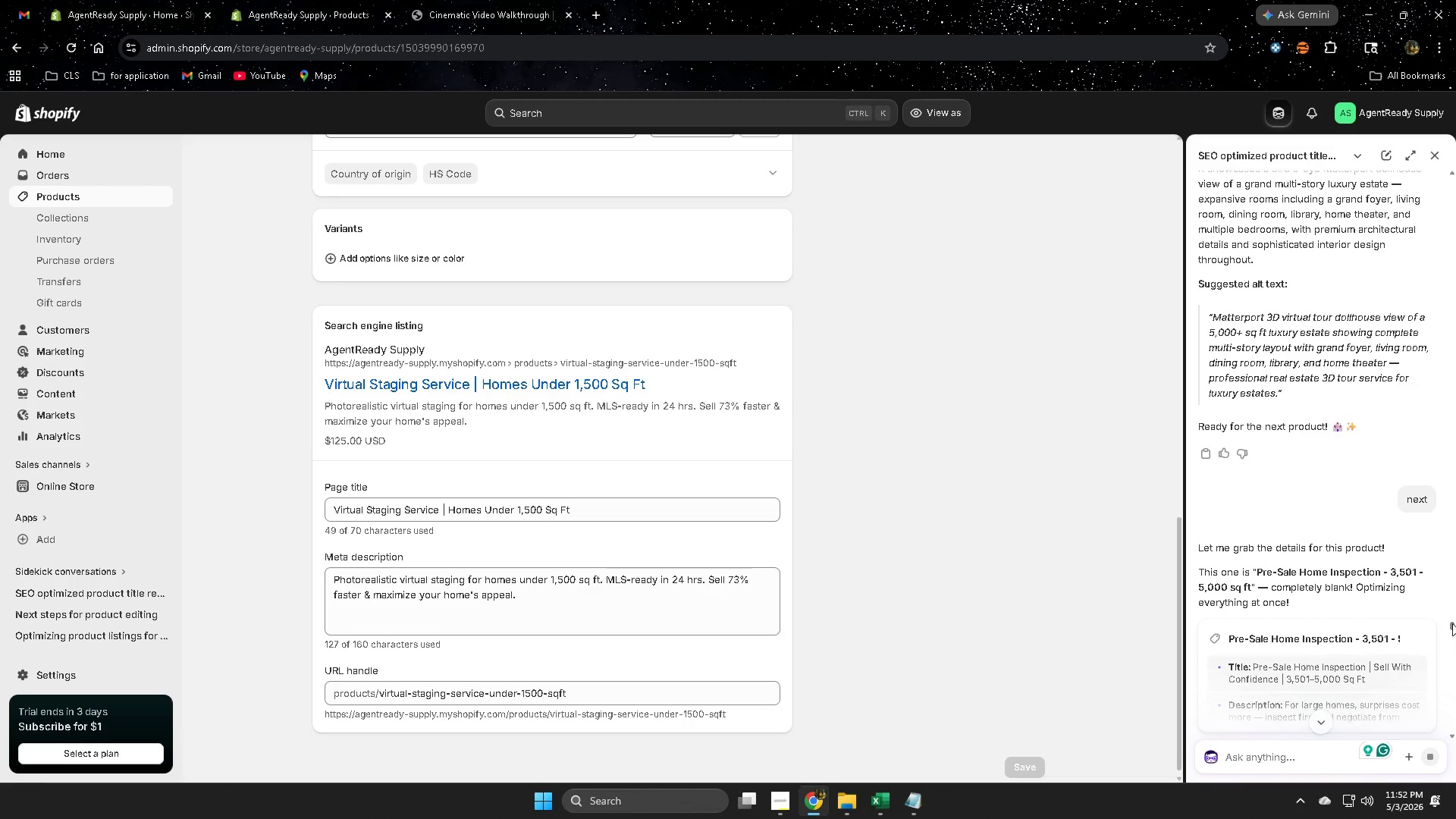 
left_click_drag(start_coordinate=[1452, 623], to_coordinate=[1454, 168])
 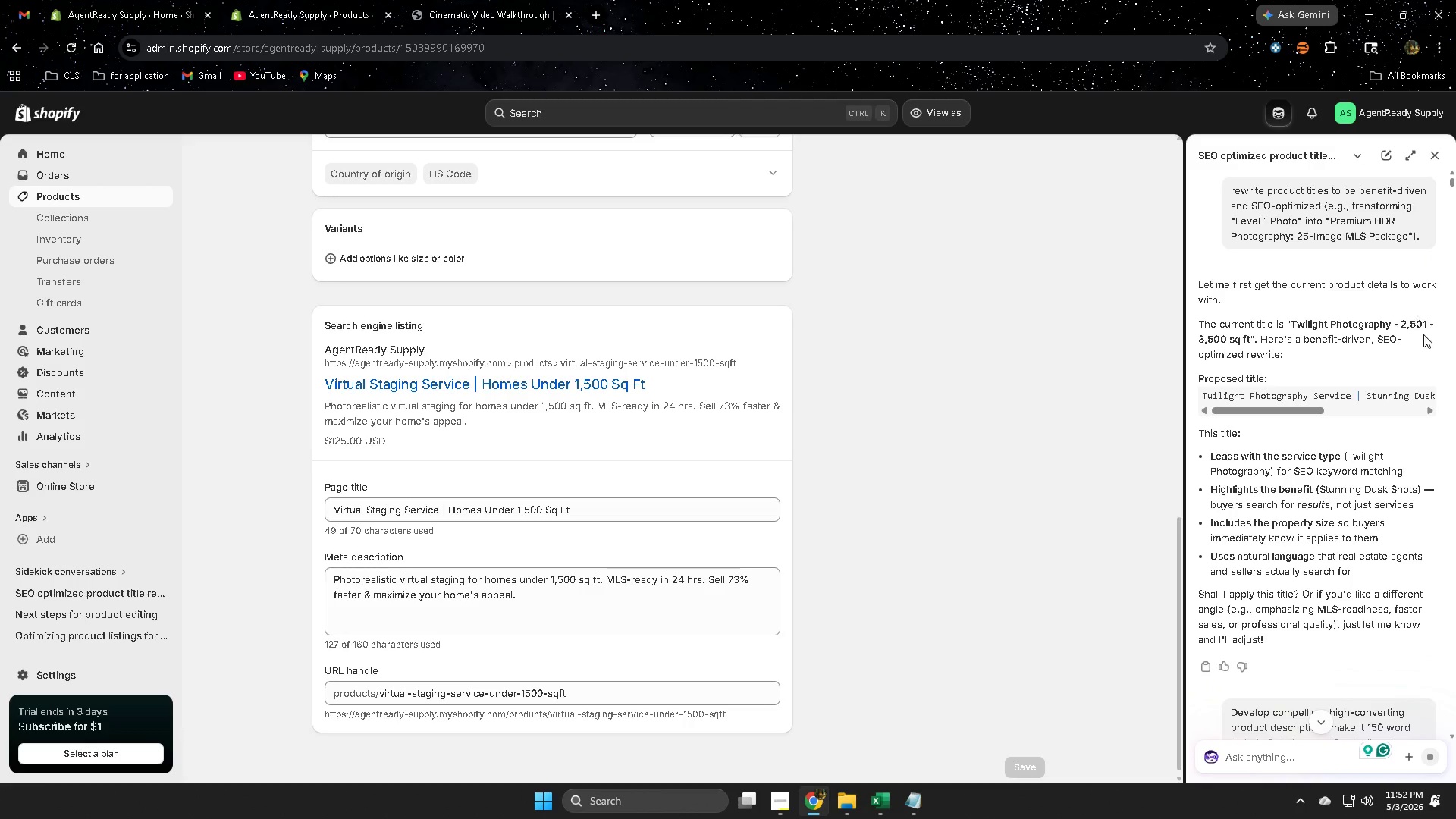 
scroll: coordinate [1395, 369], scroll_direction: up, amount: 4.0
 